 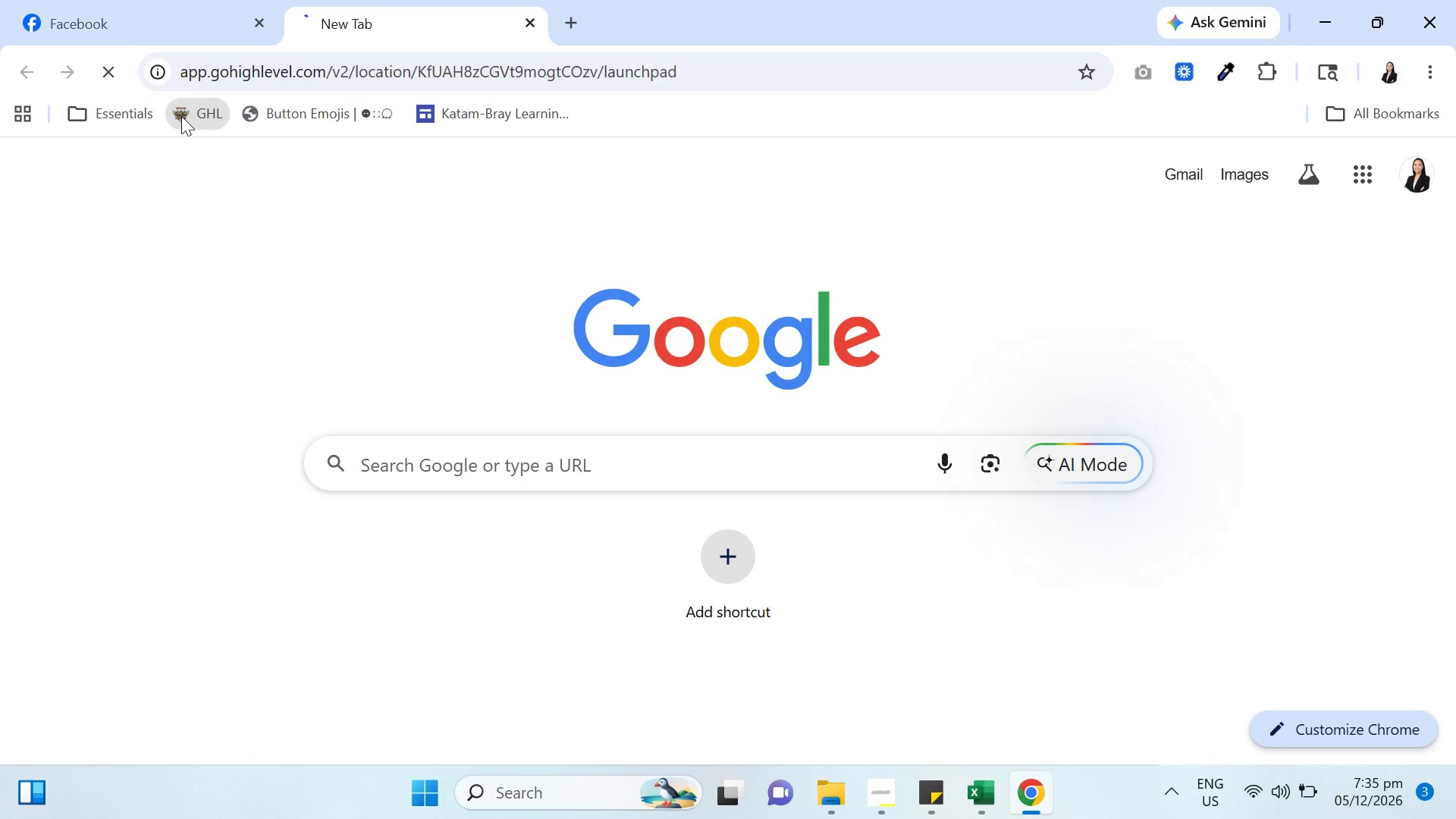 
left_click([263, 17])
 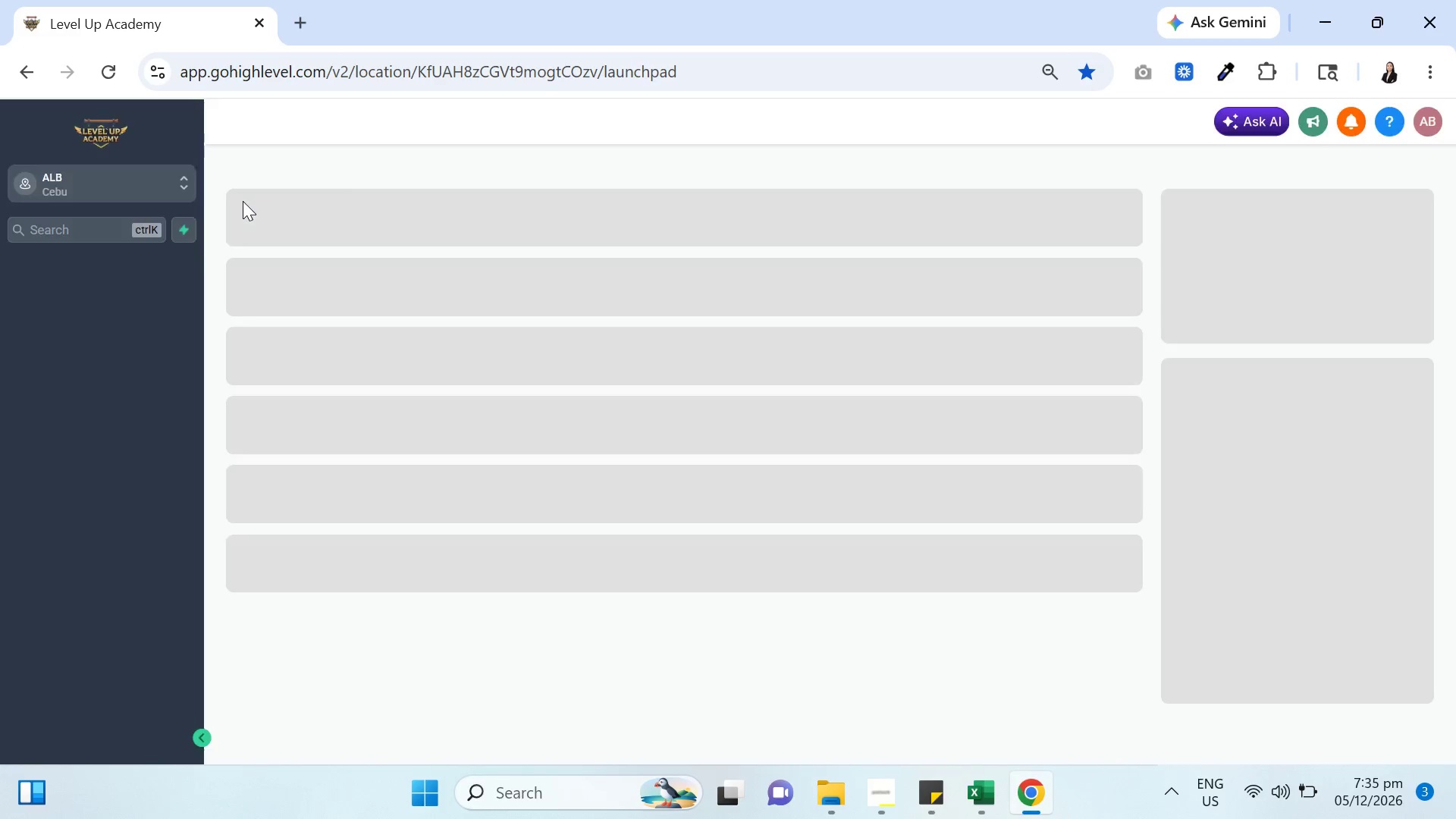 
wait(6.26)
 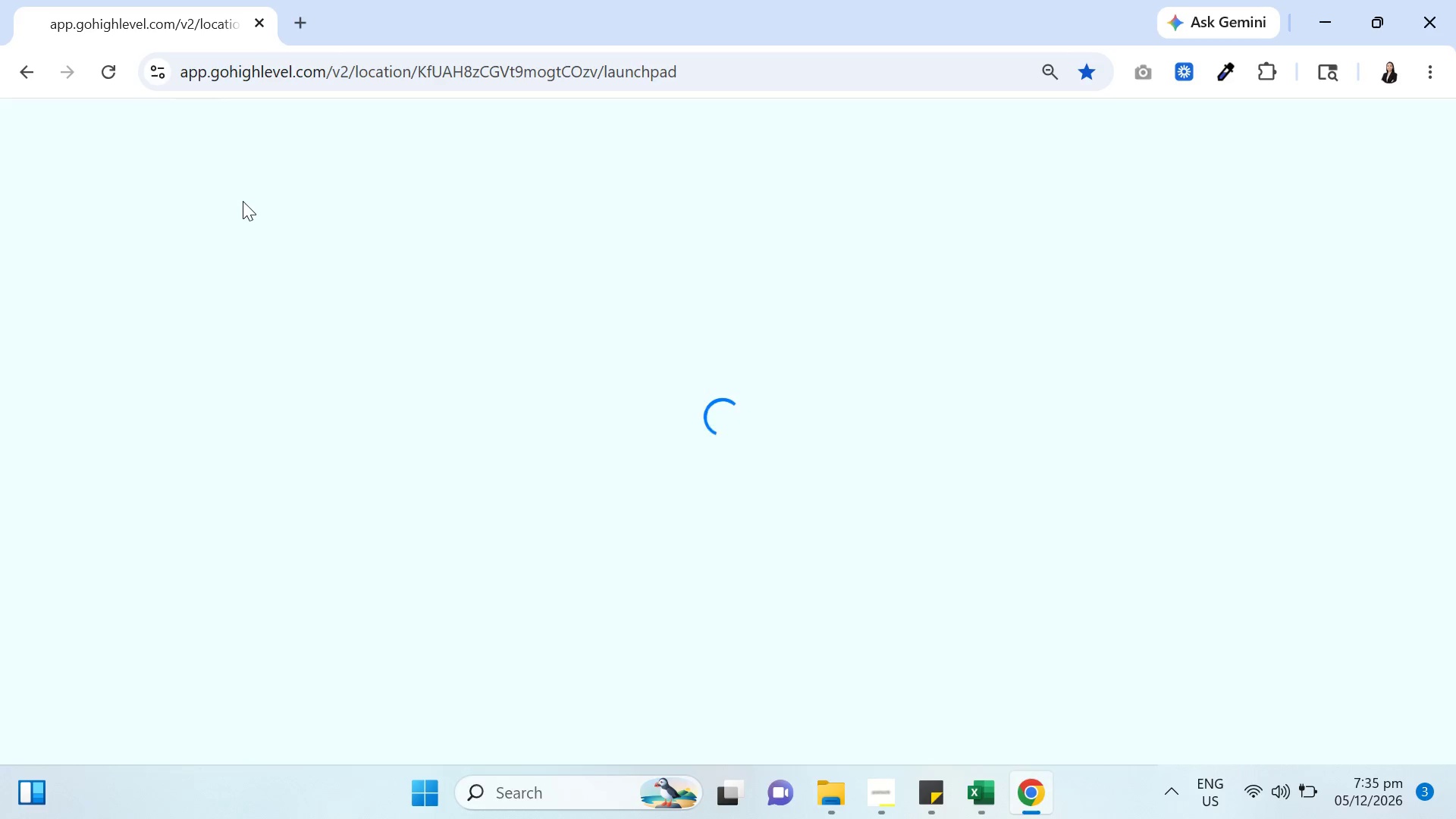 
mouse_move([182, 356])
 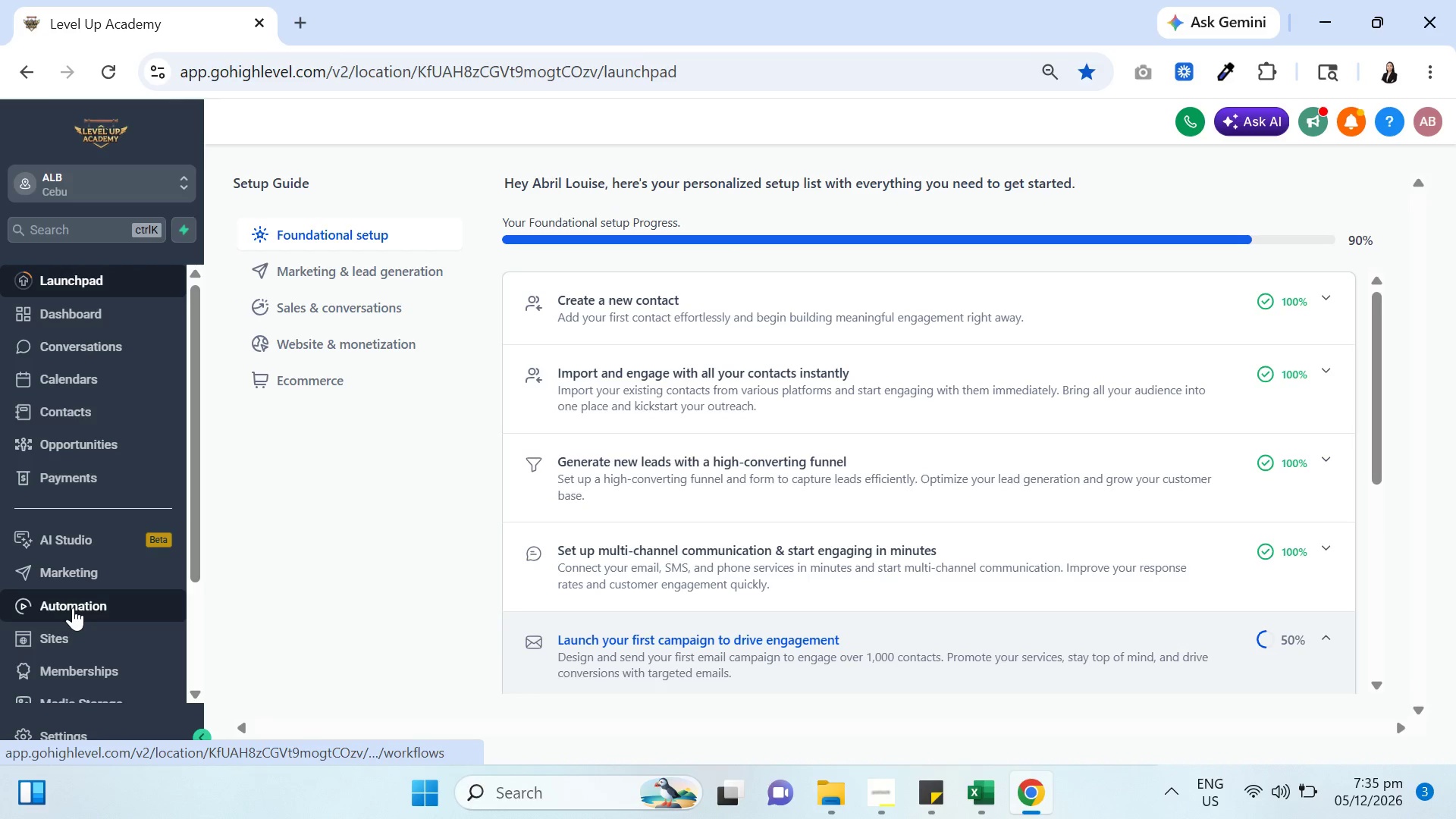 
scroll: coordinate [98, 546], scroll_direction: up, amount: 1.0
 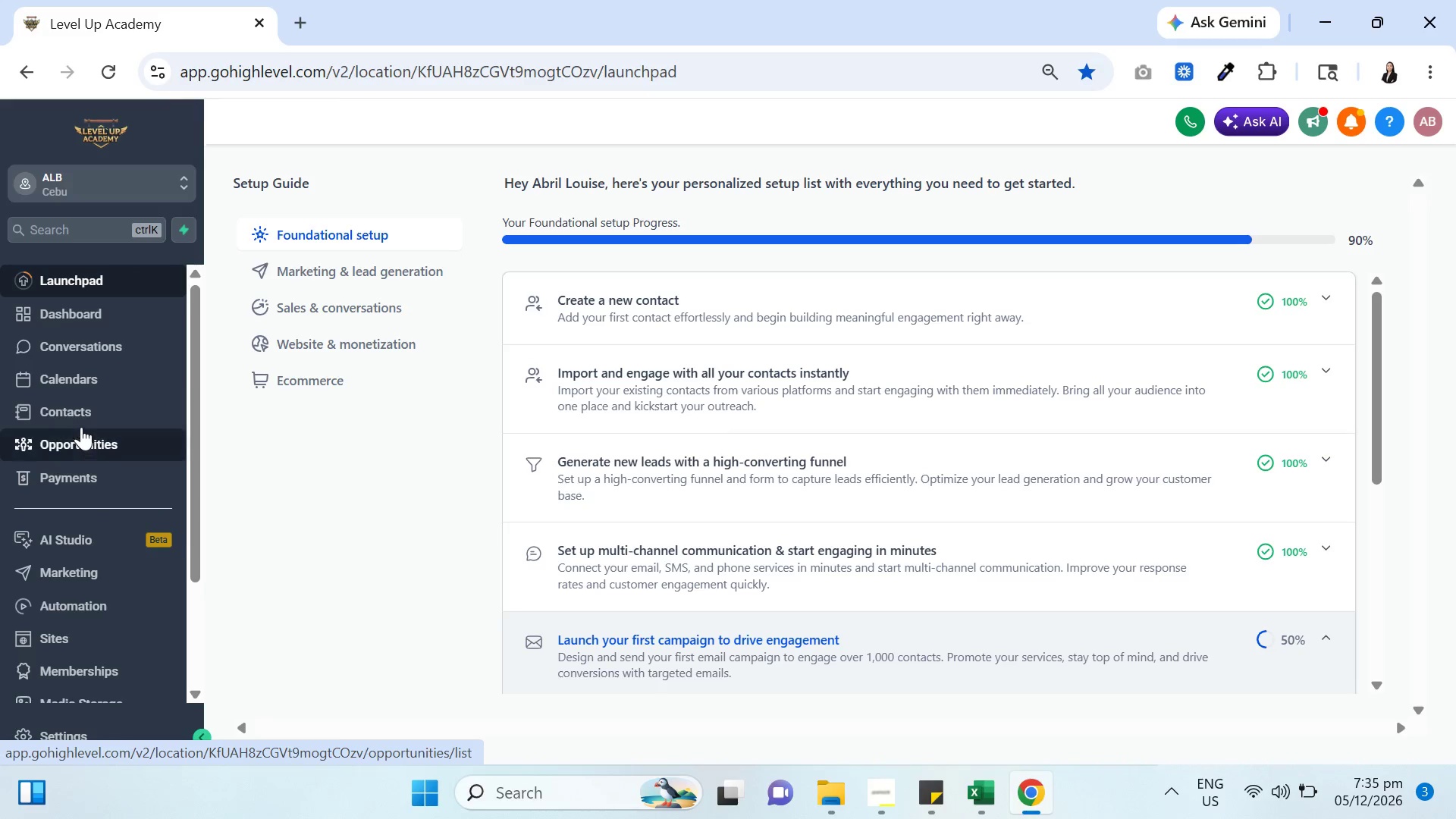 
left_click([77, 413])
 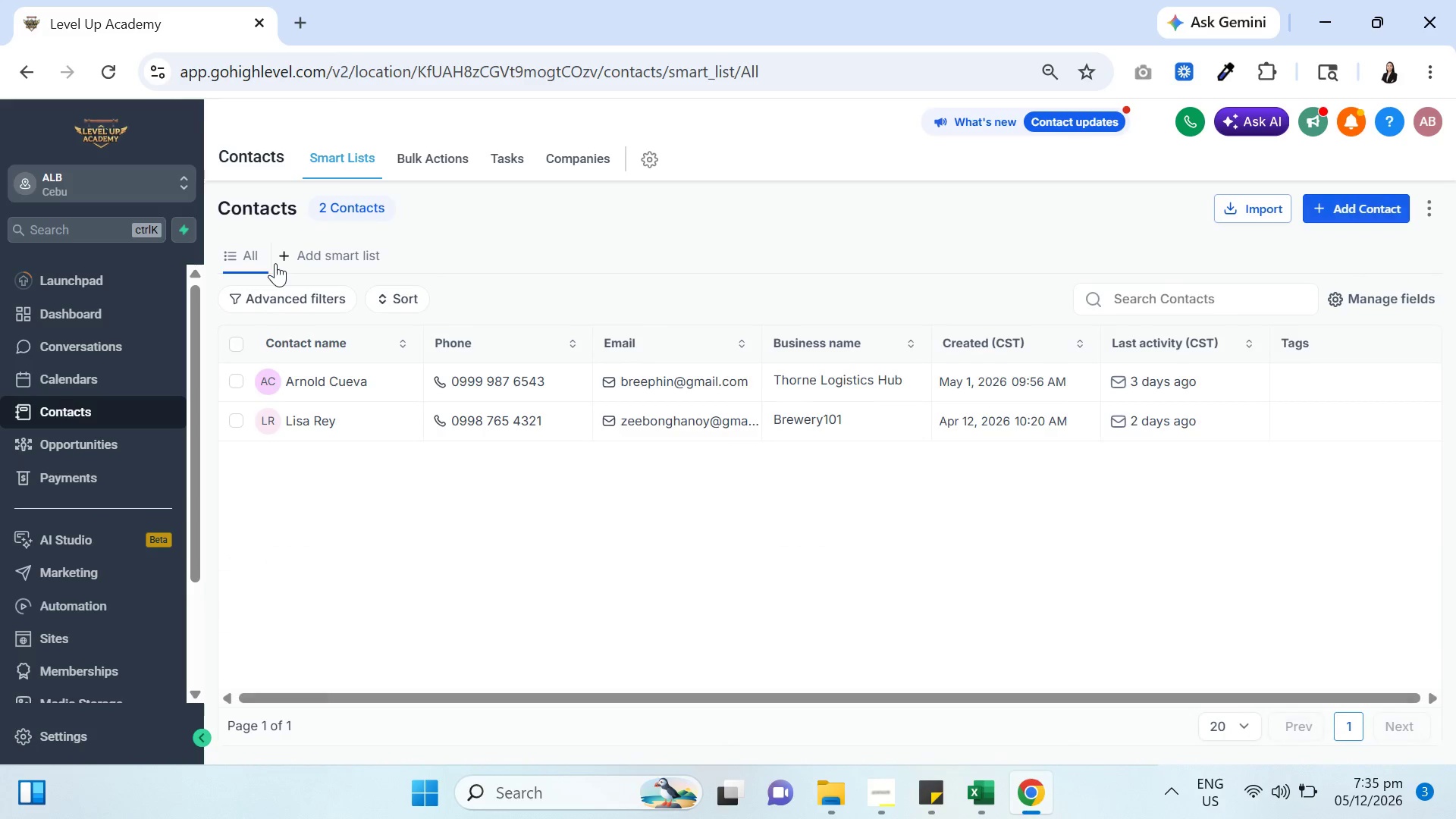 
wait(11.16)
 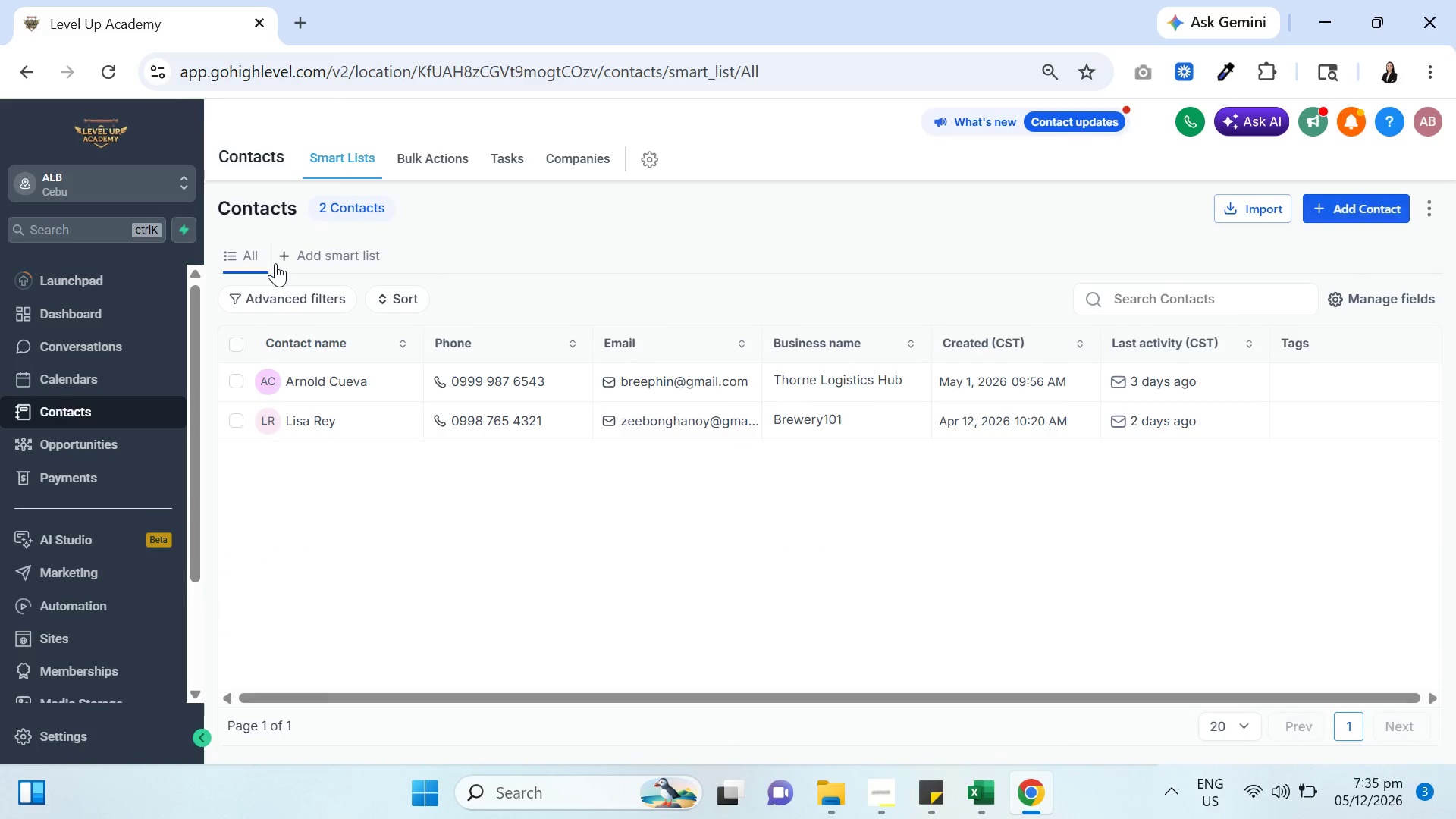 
left_click([447, 152])
 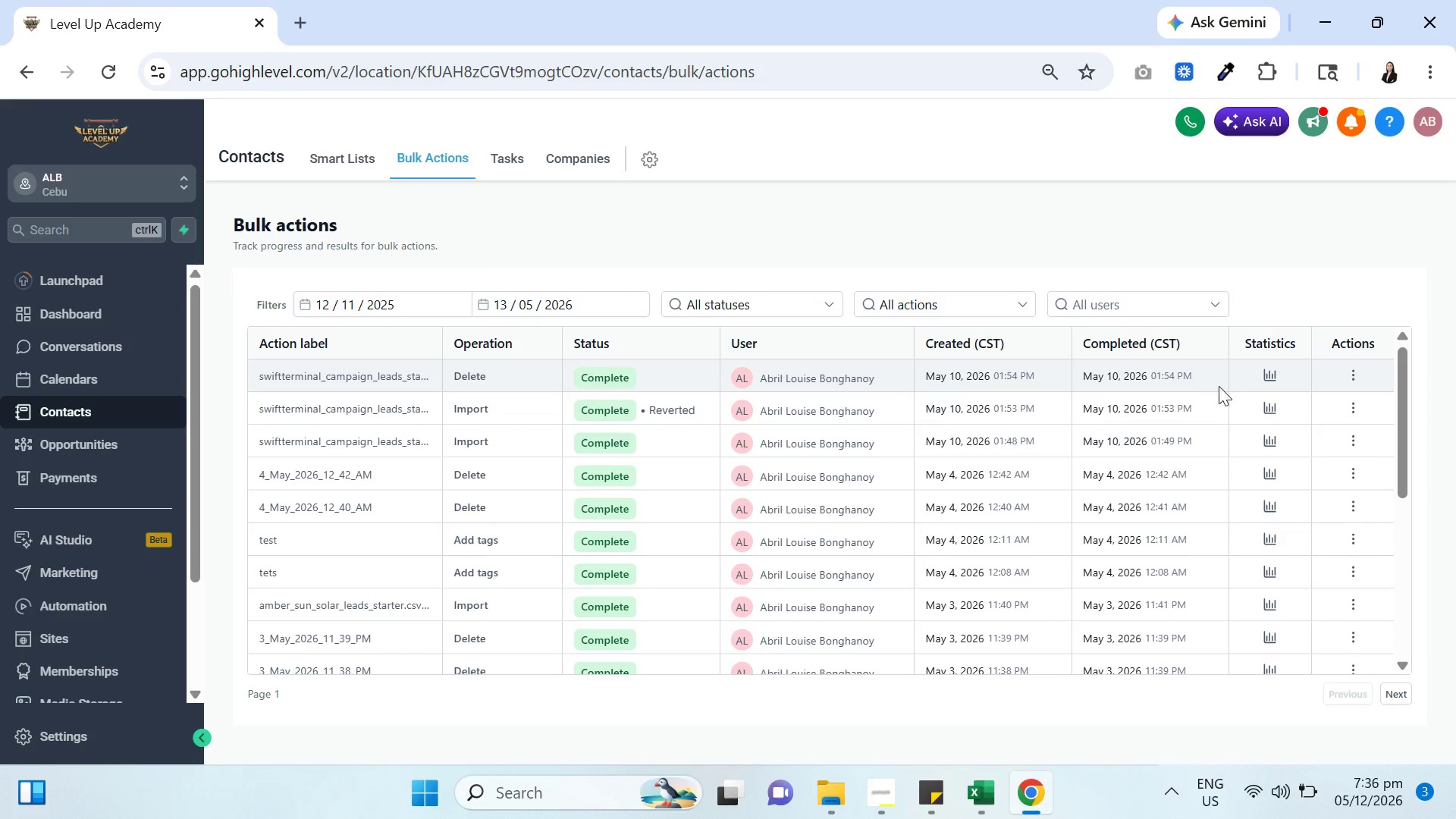 
left_click([1268, 375])
 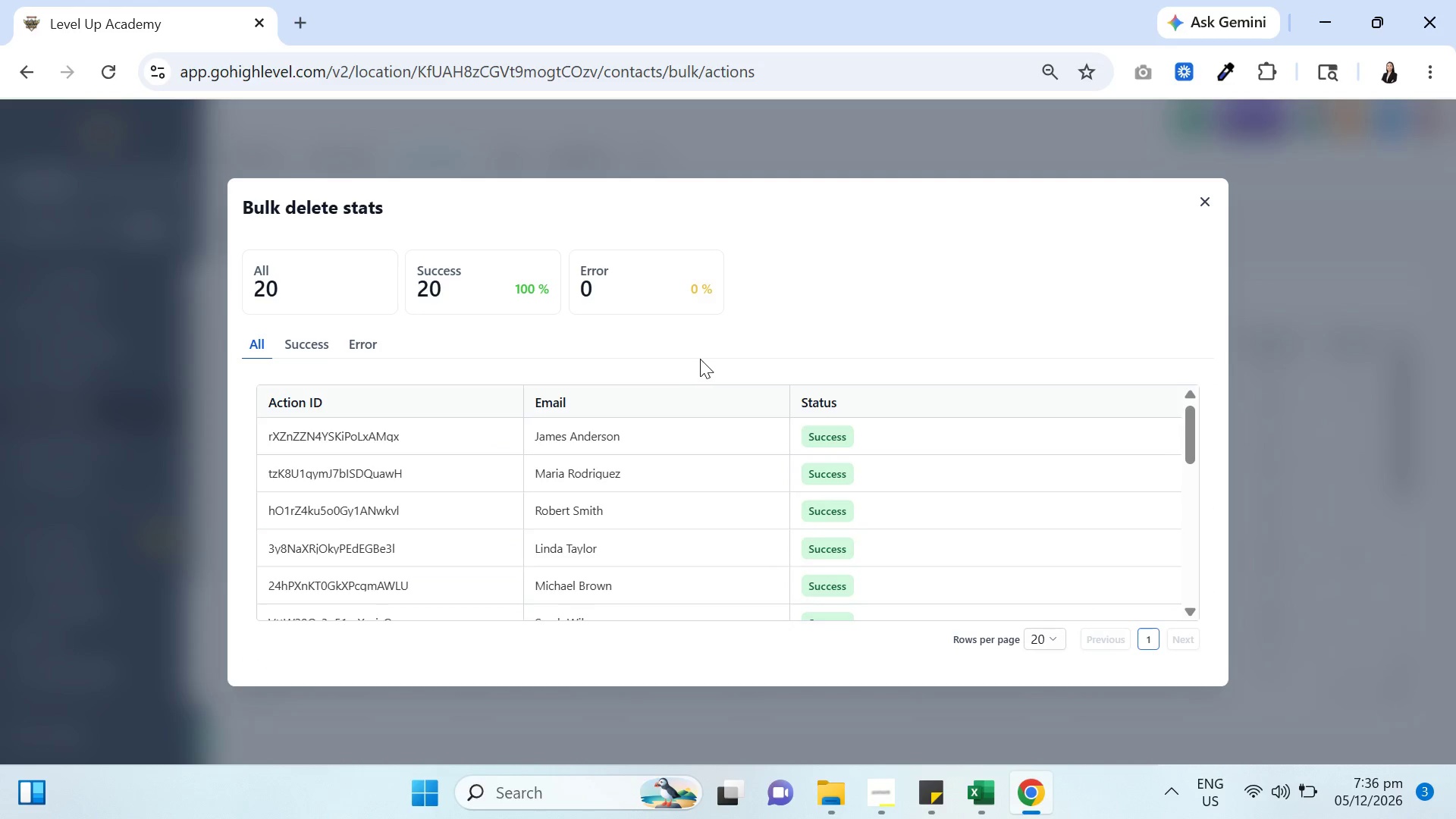 
scroll: coordinate [679, 461], scroll_direction: down, amount: 5.0
 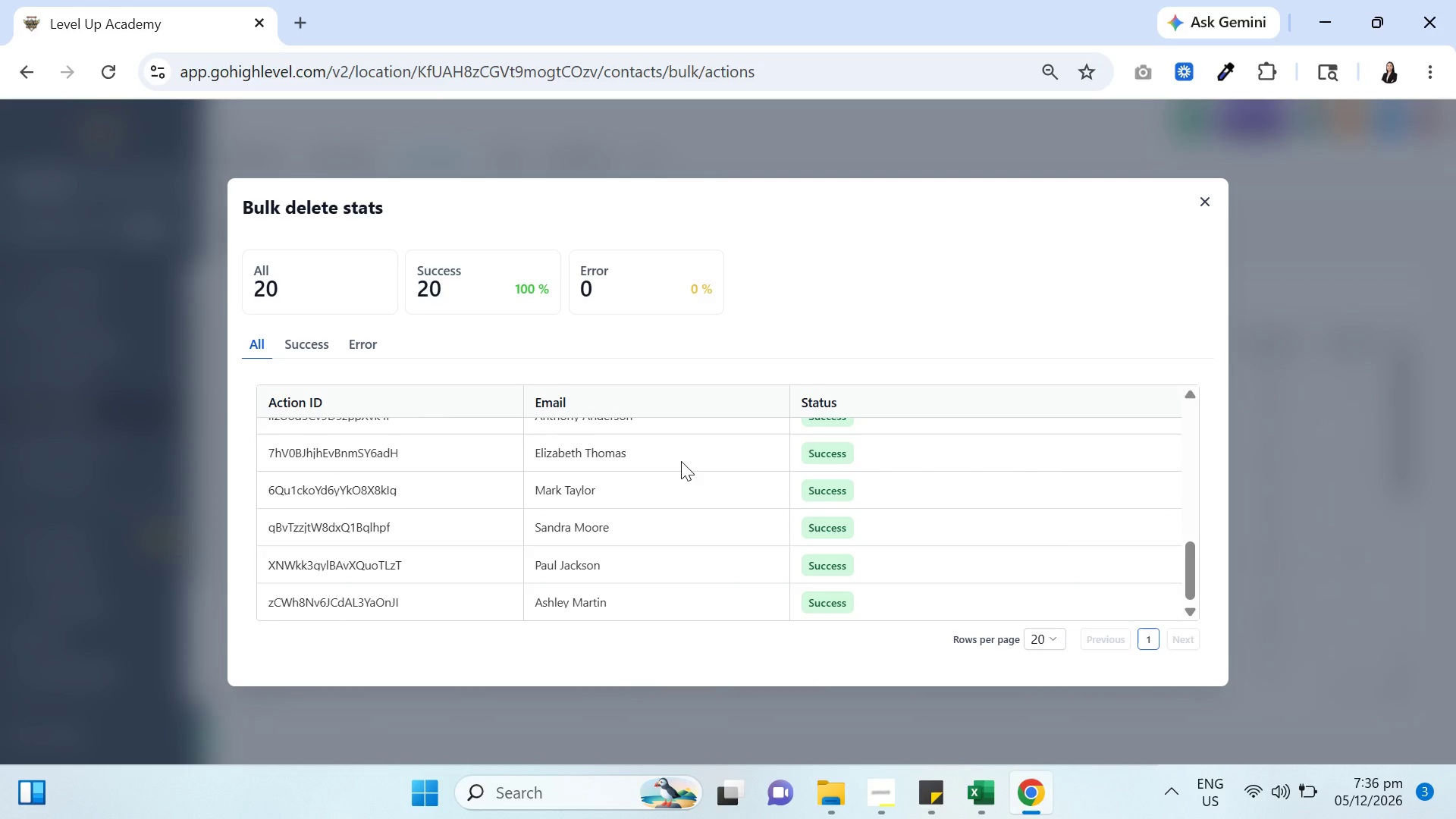 
scroll: coordinate [677, 457], scroll_direction: none, amount: 0.0
 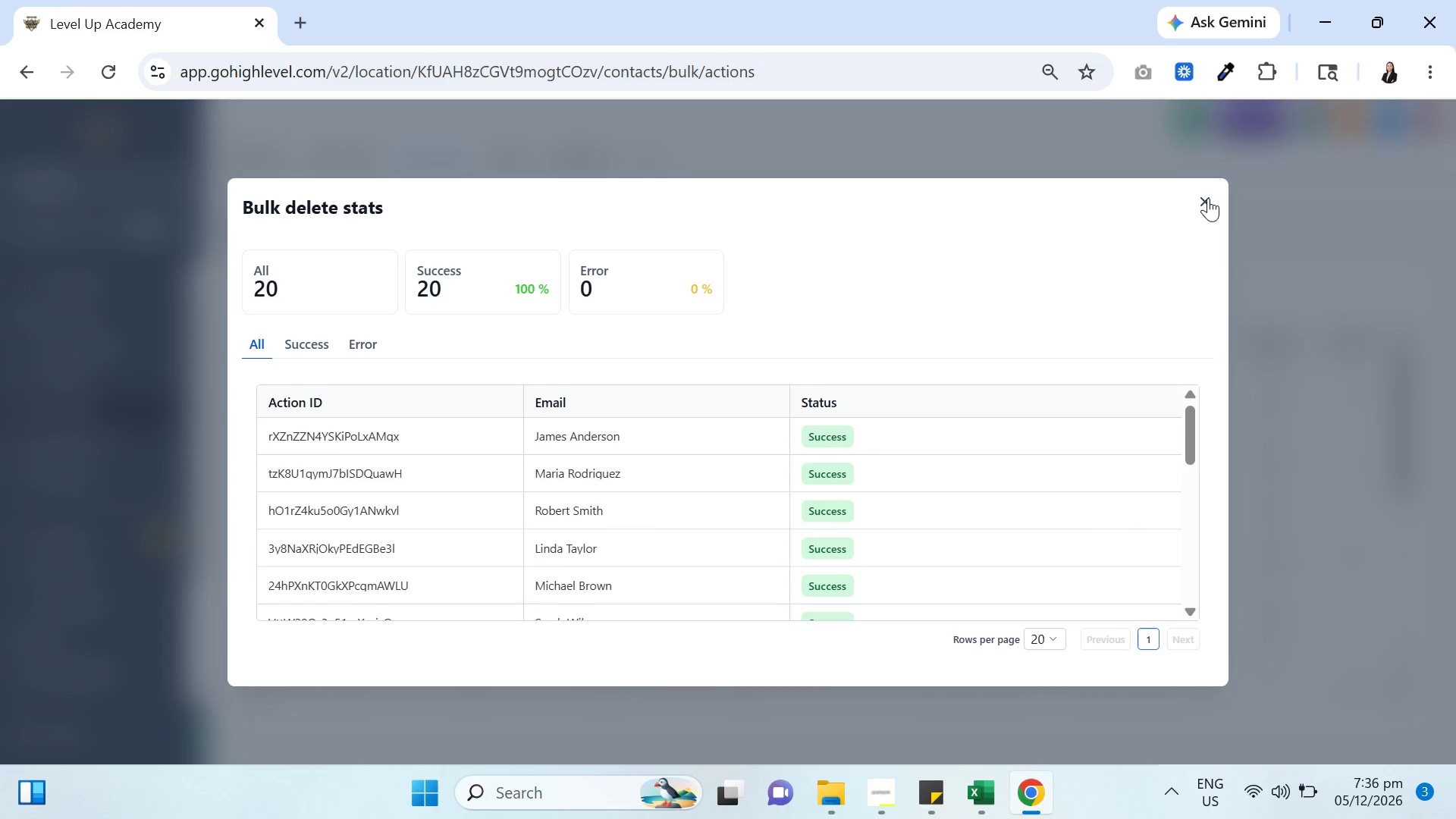 
left_click([1210, 196])
 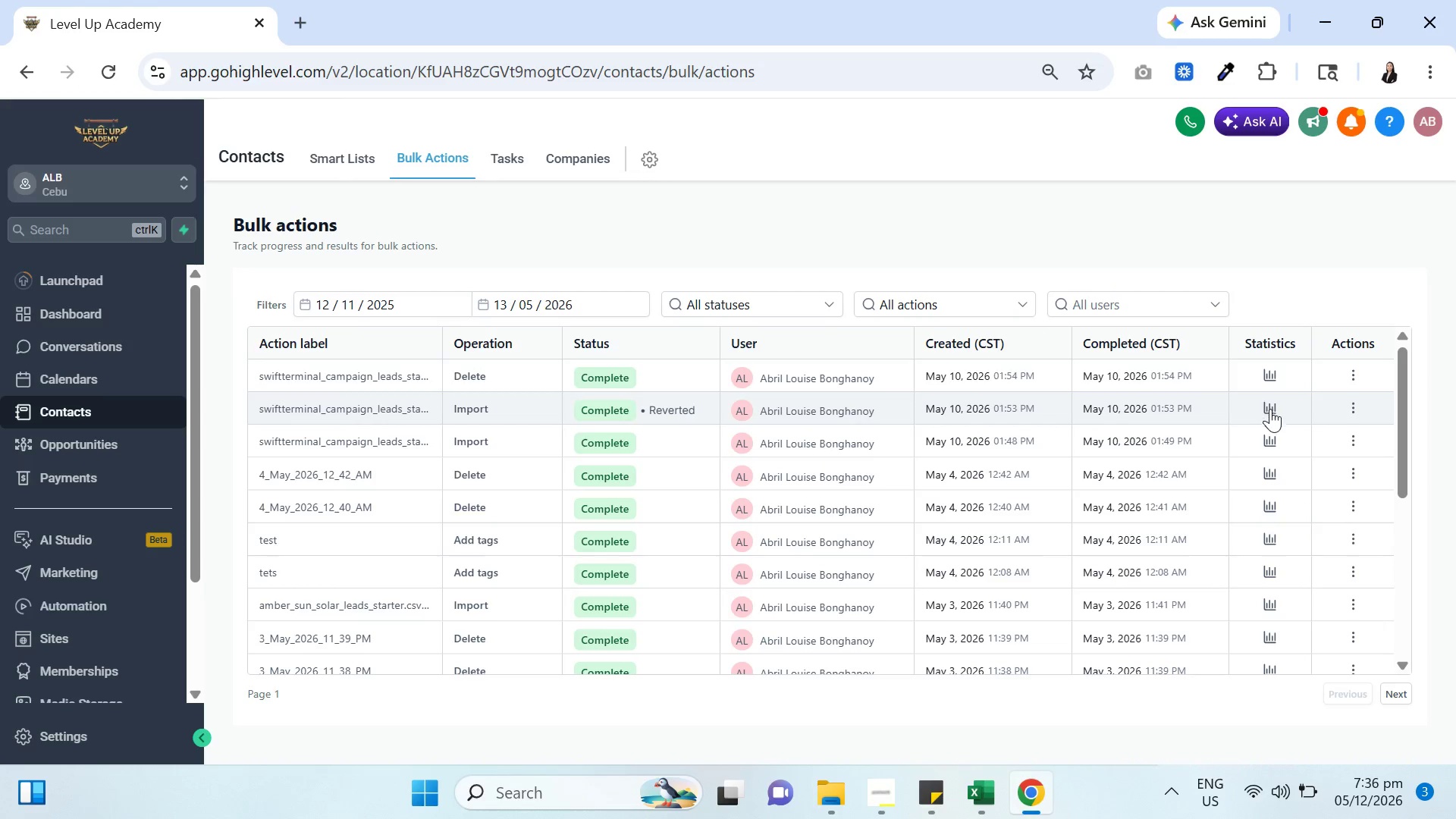 
left_click([1269, 439])
 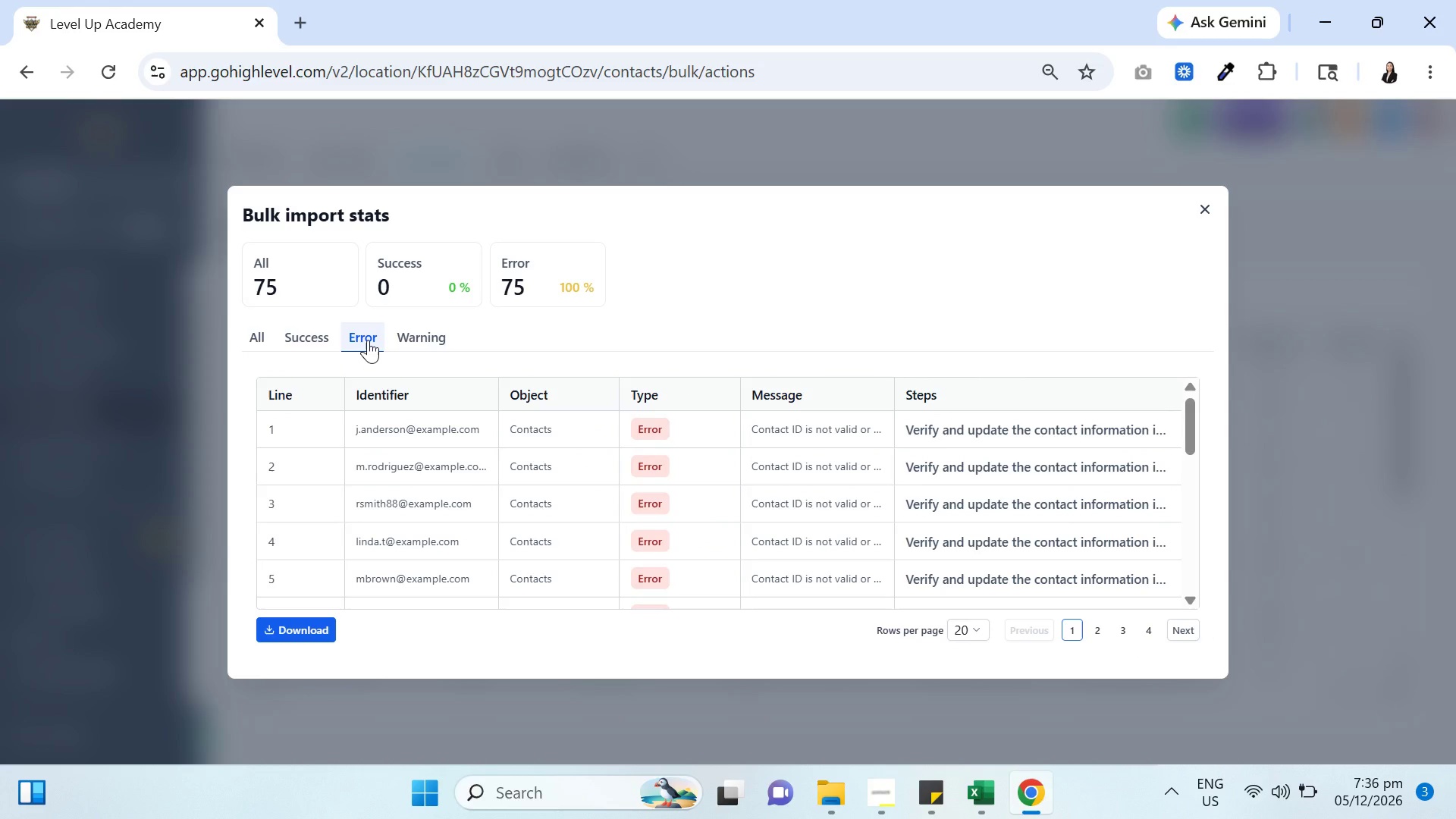 
wait(24.12)
 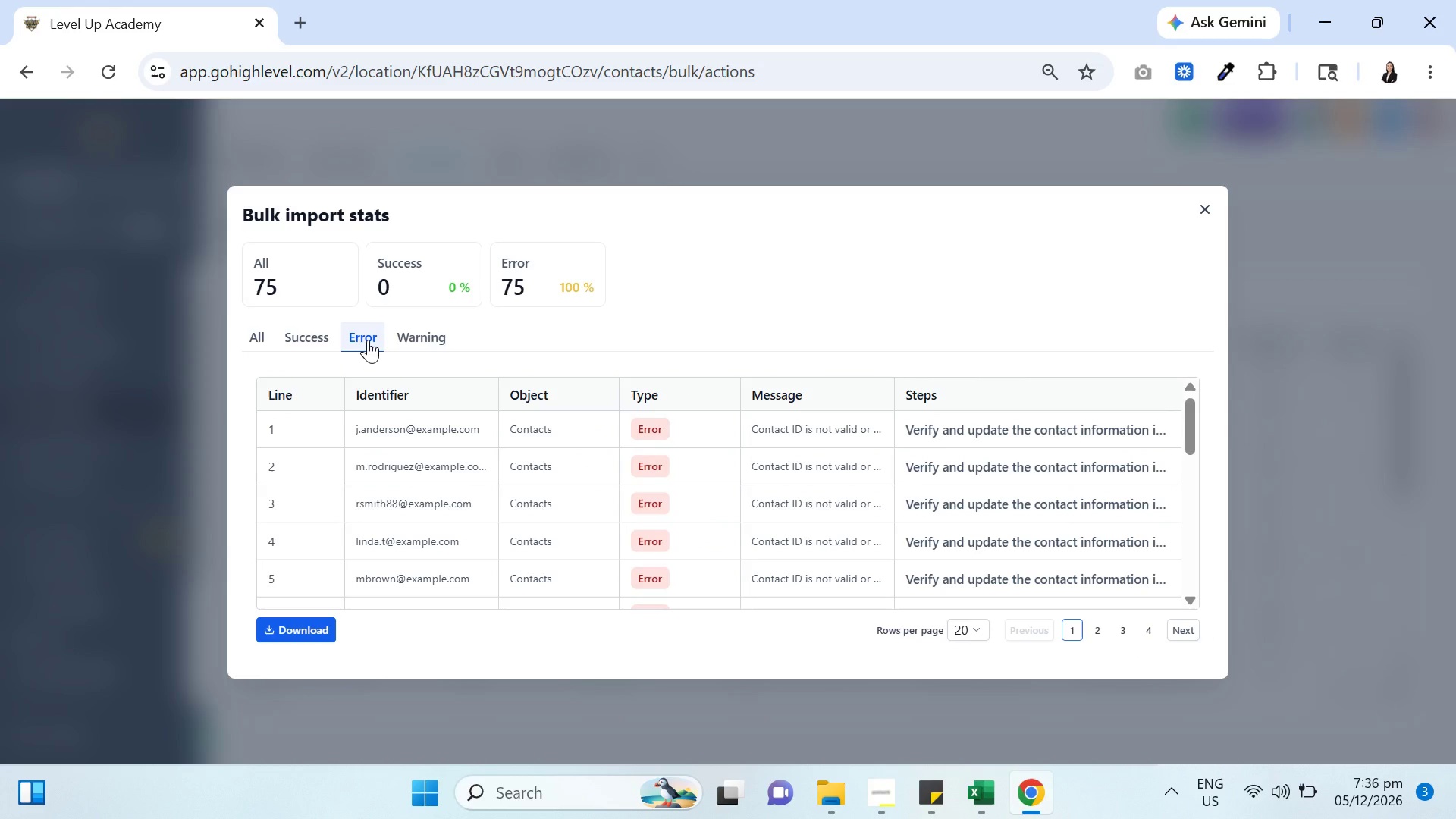 
mouse_move([964, 438])
 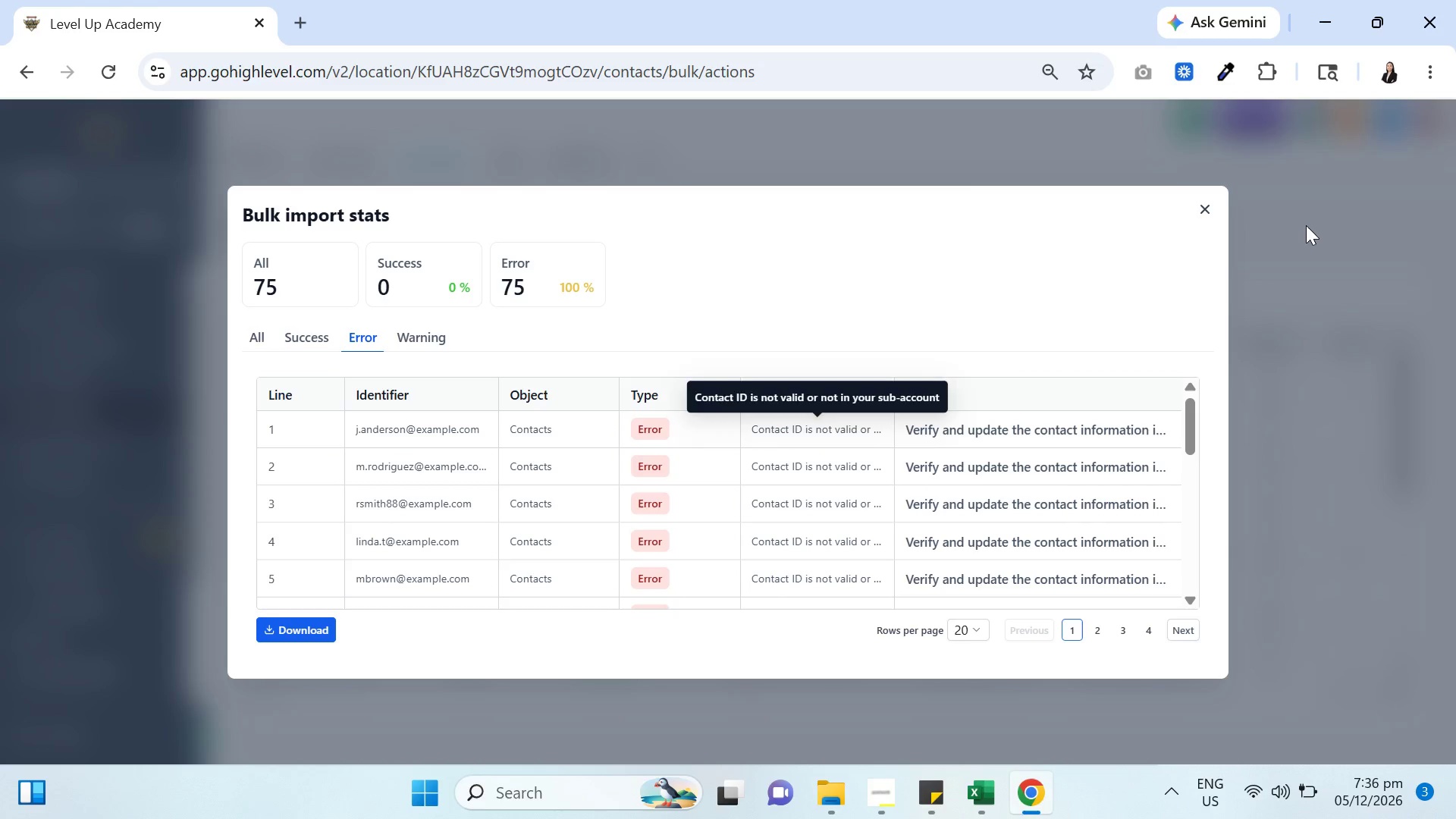 
left_click([1210, 206])
 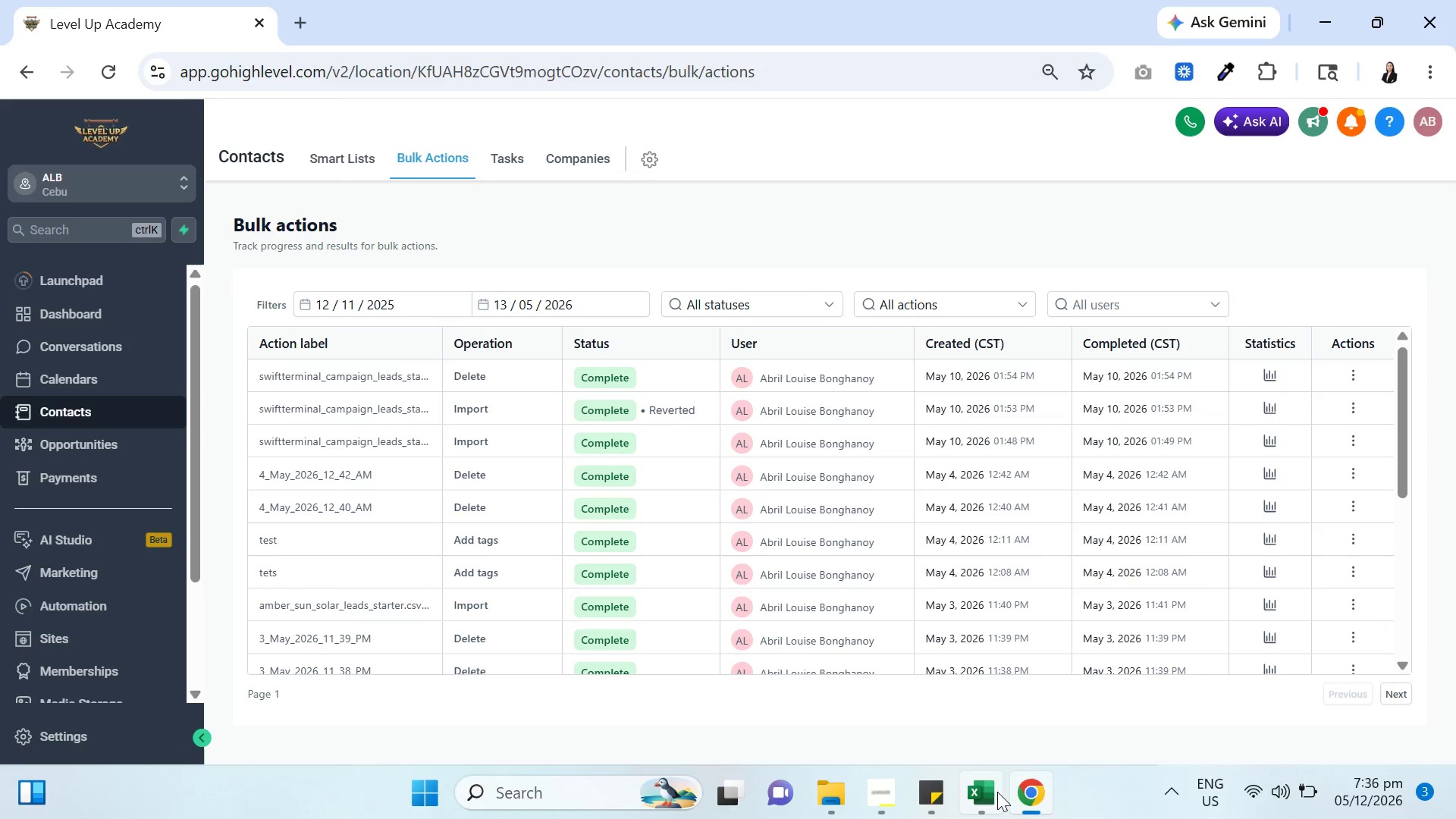 
left_click_drag(start_coordinate=[1021, 794], to_coordinate=[973, 787])
 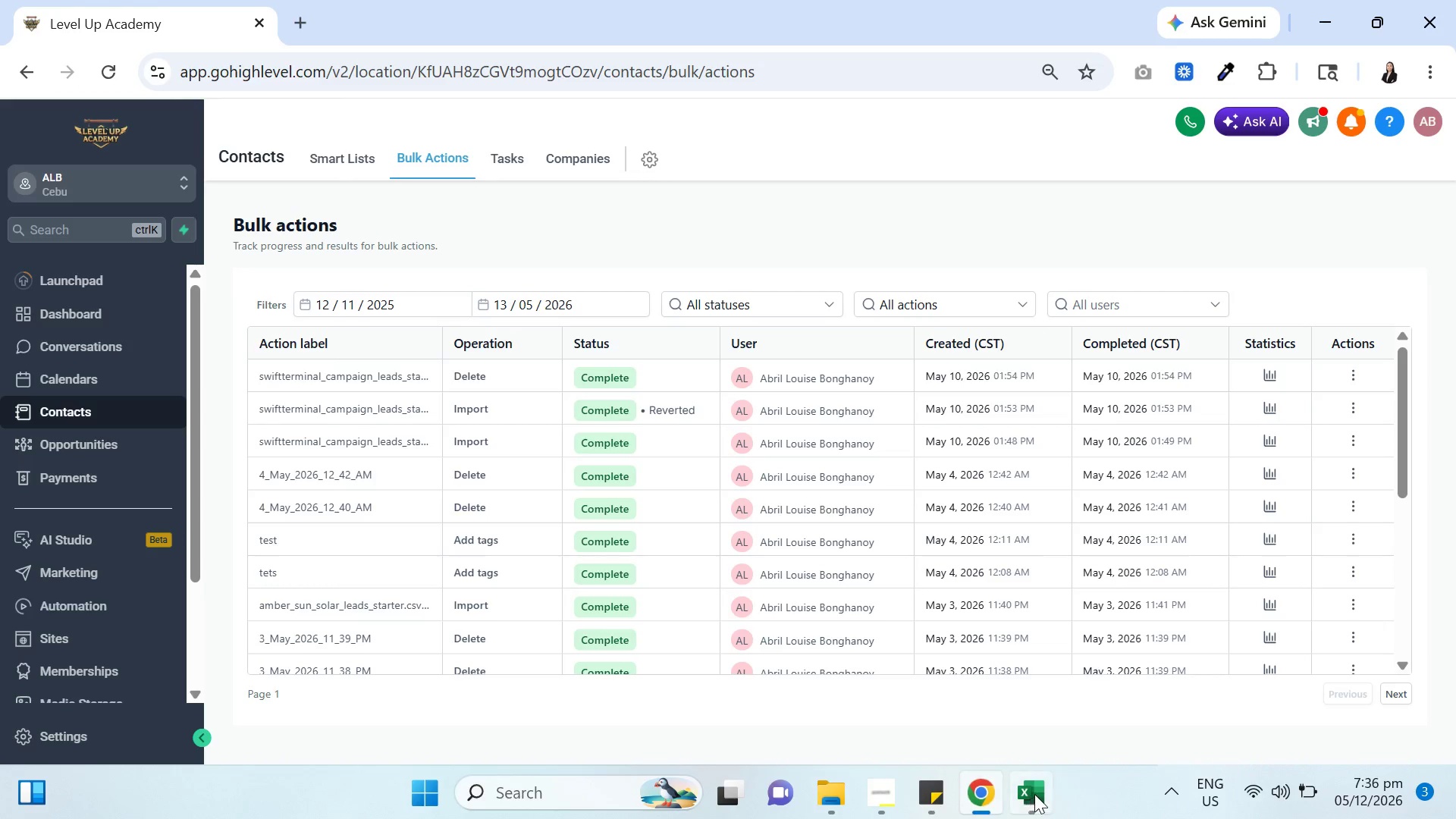 
left_click([1034, 794])
 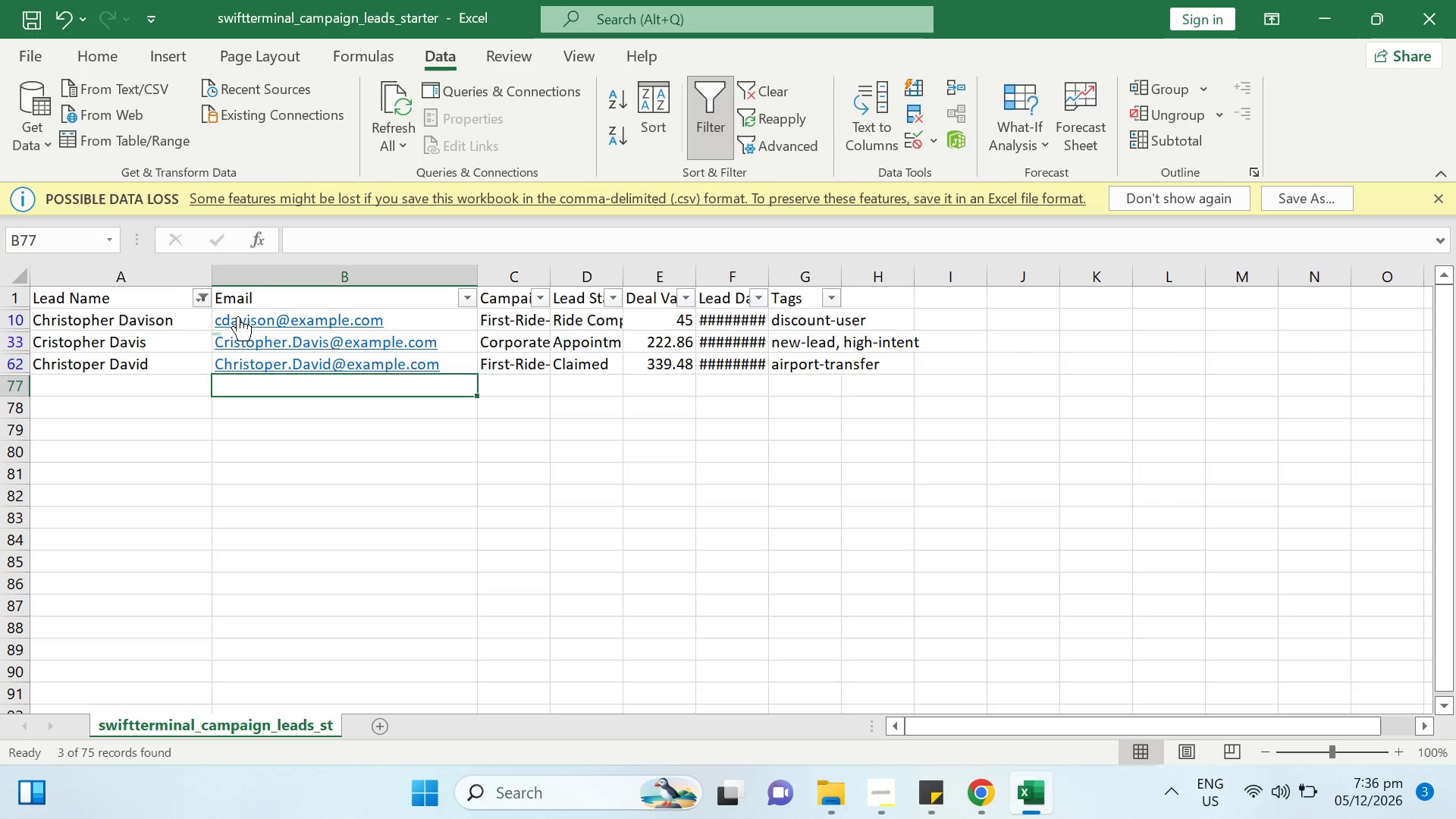 
wait(6.98)
 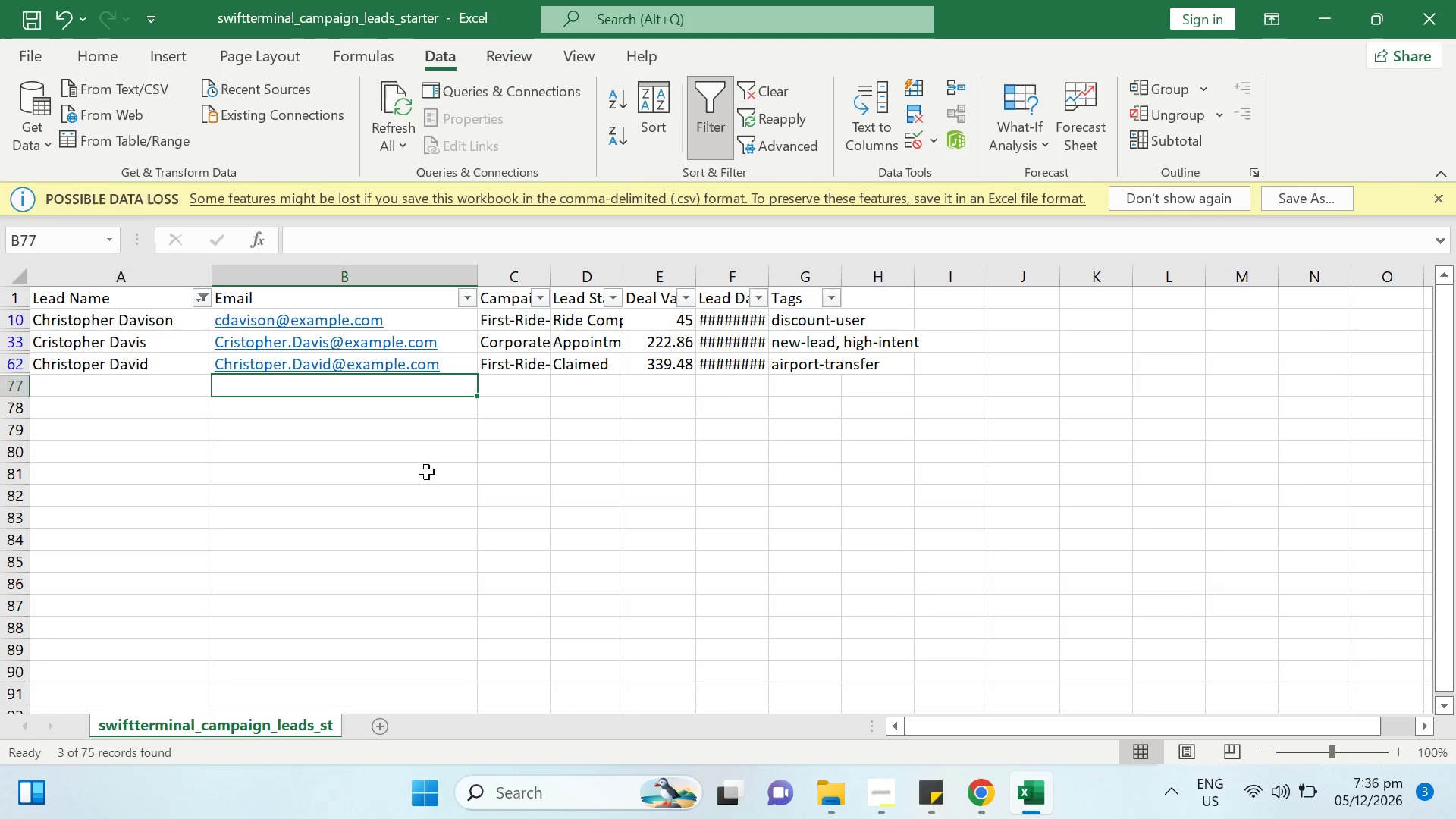 
mouse_move([202, 317])
 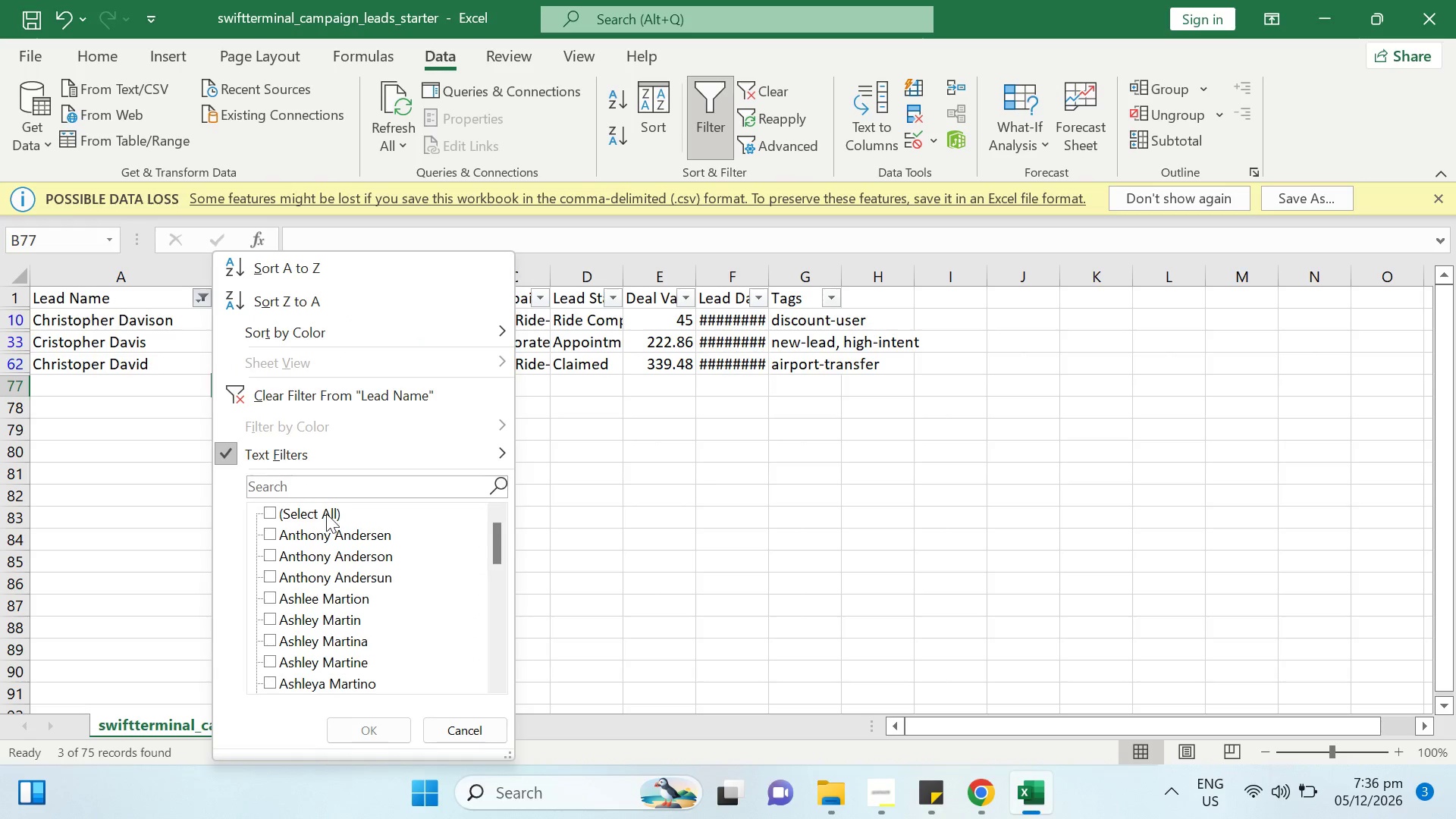 
scroll: coordinate [364, 575], scroll_direction: down, amount: 4.0
 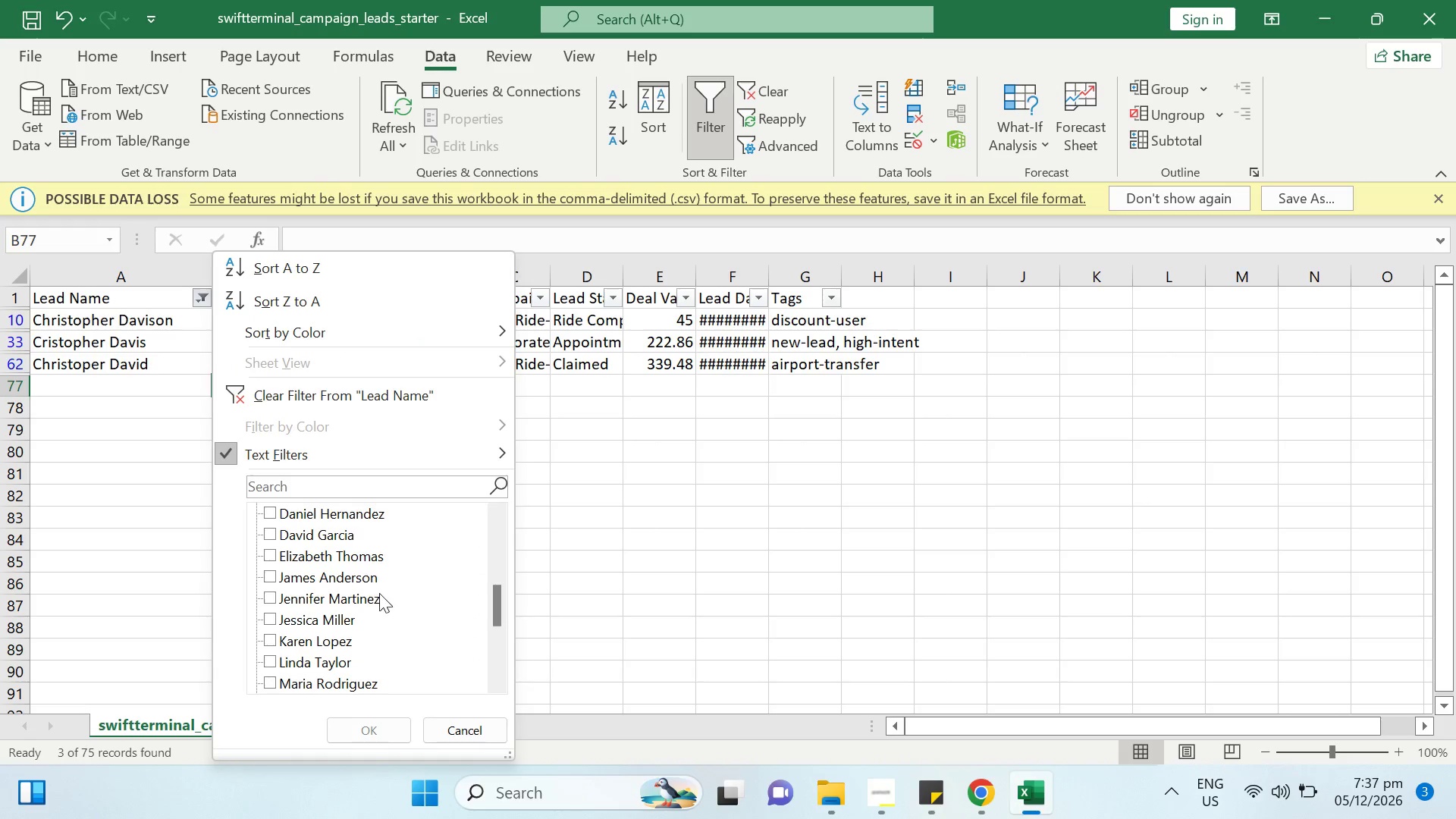 
scroll: coordinate [373, 595], scroll_direction: up, amount: 1.0
 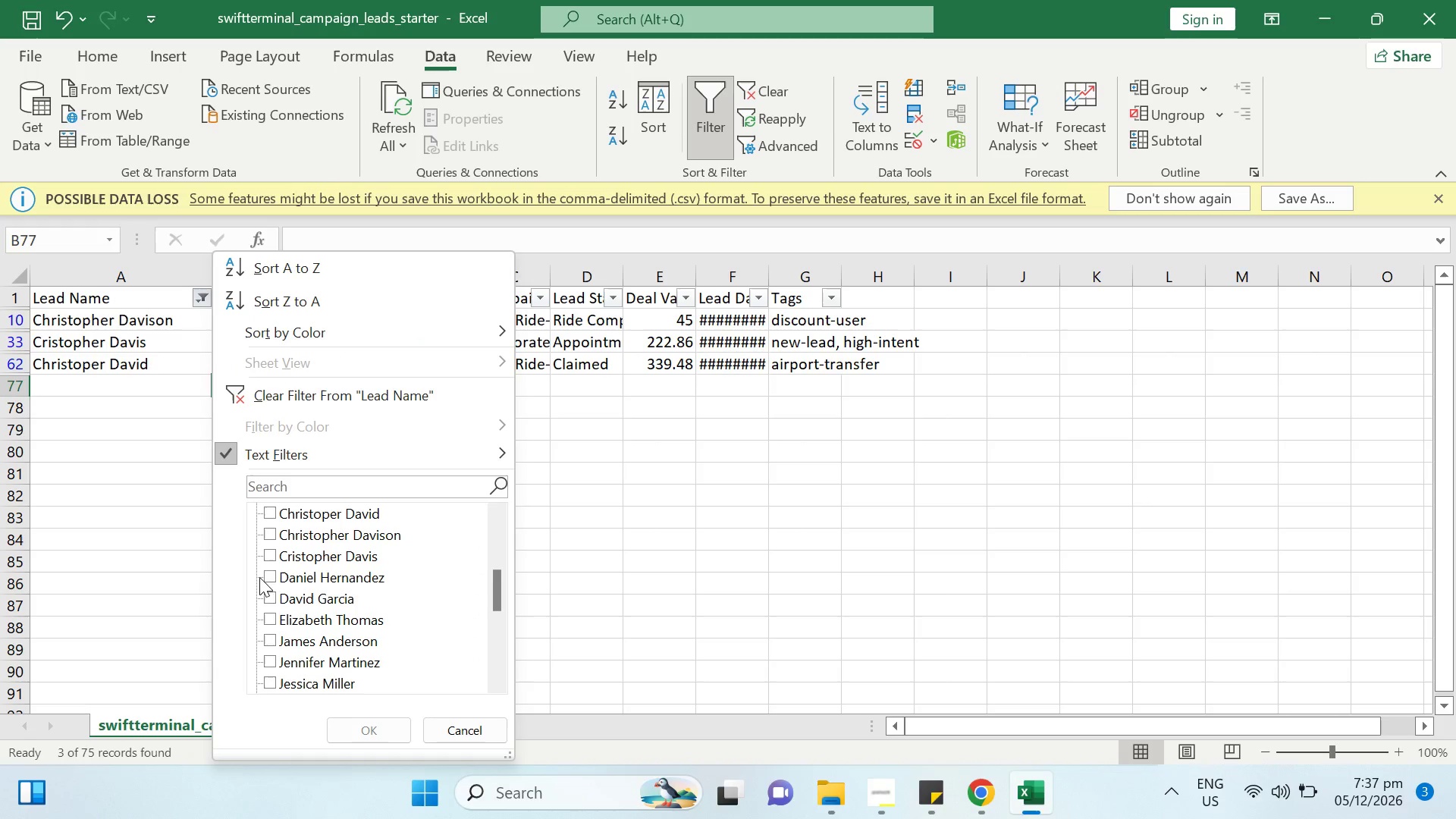 
left_click([278, 576])
 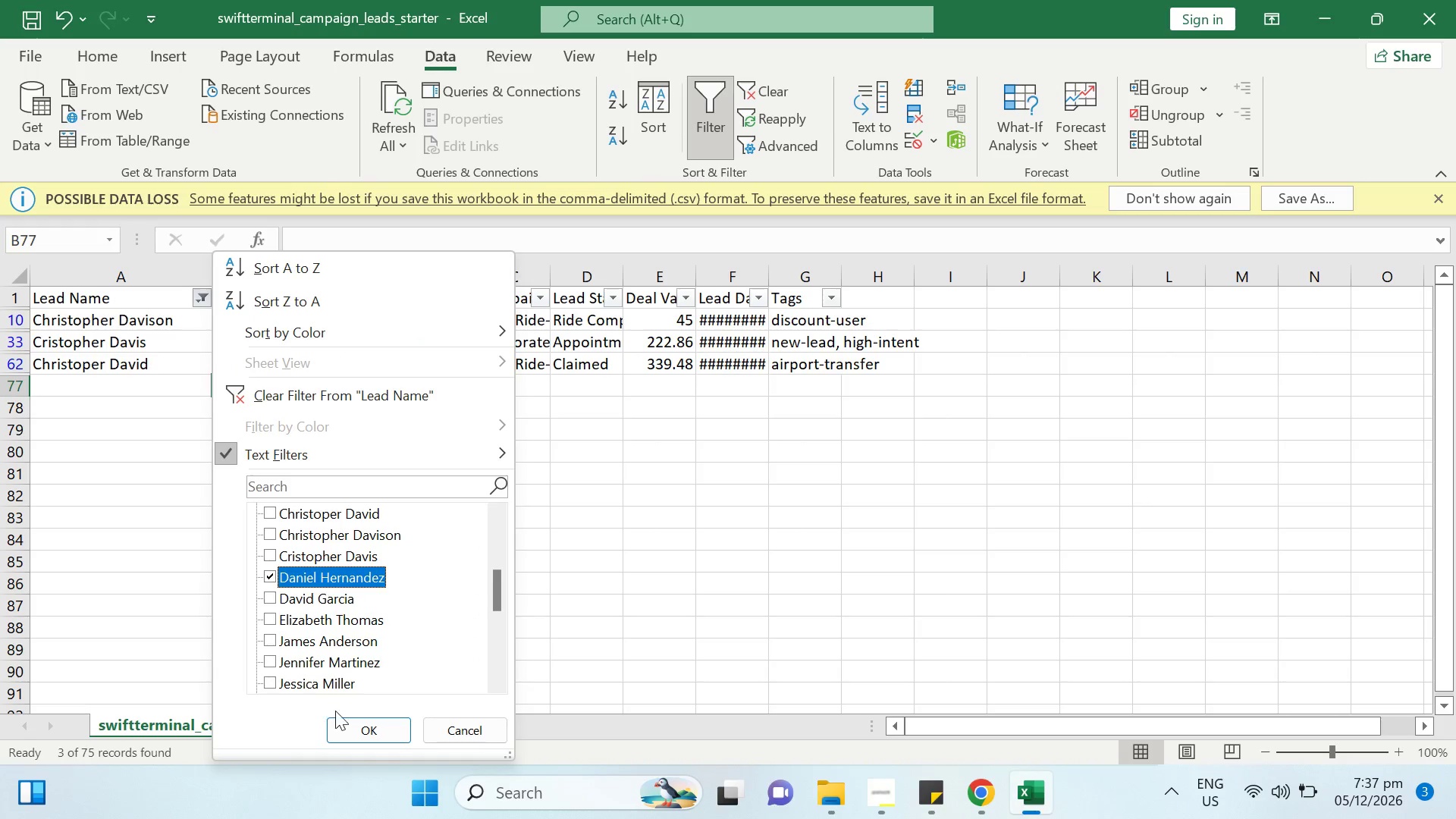 
left_click([362, 723])
 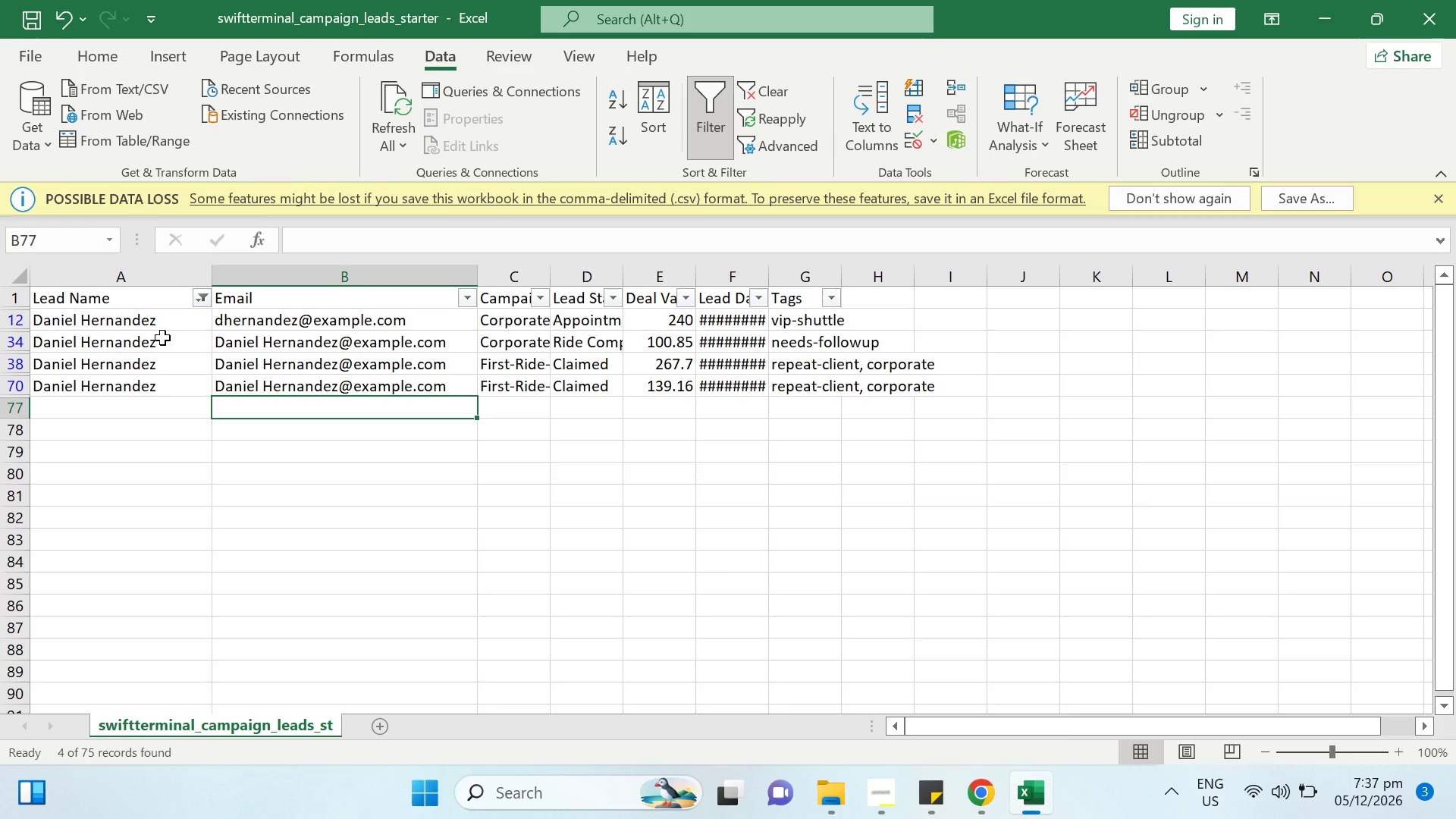 
left_click([167, 347])
 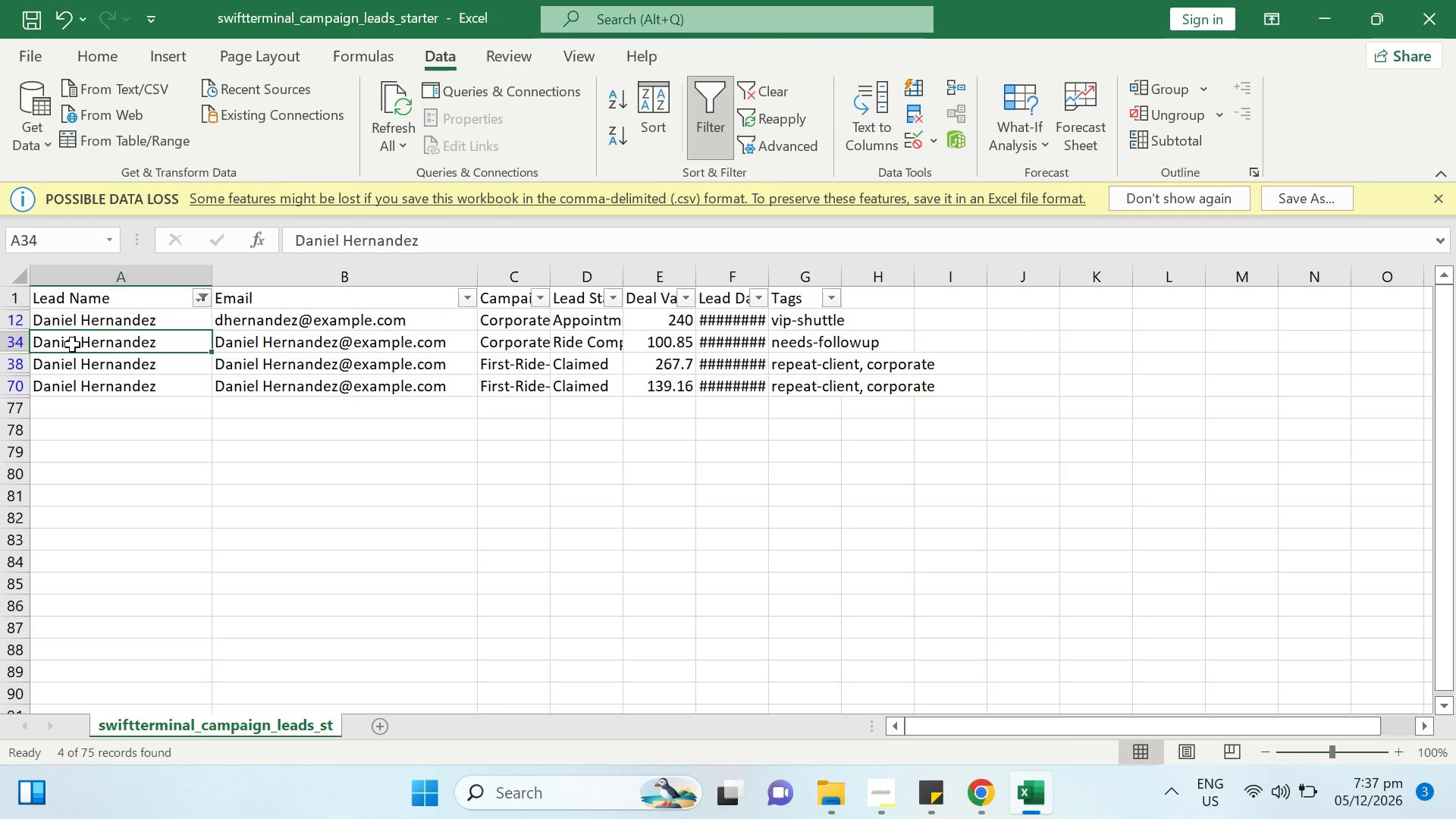 
double_click([68, 343])
 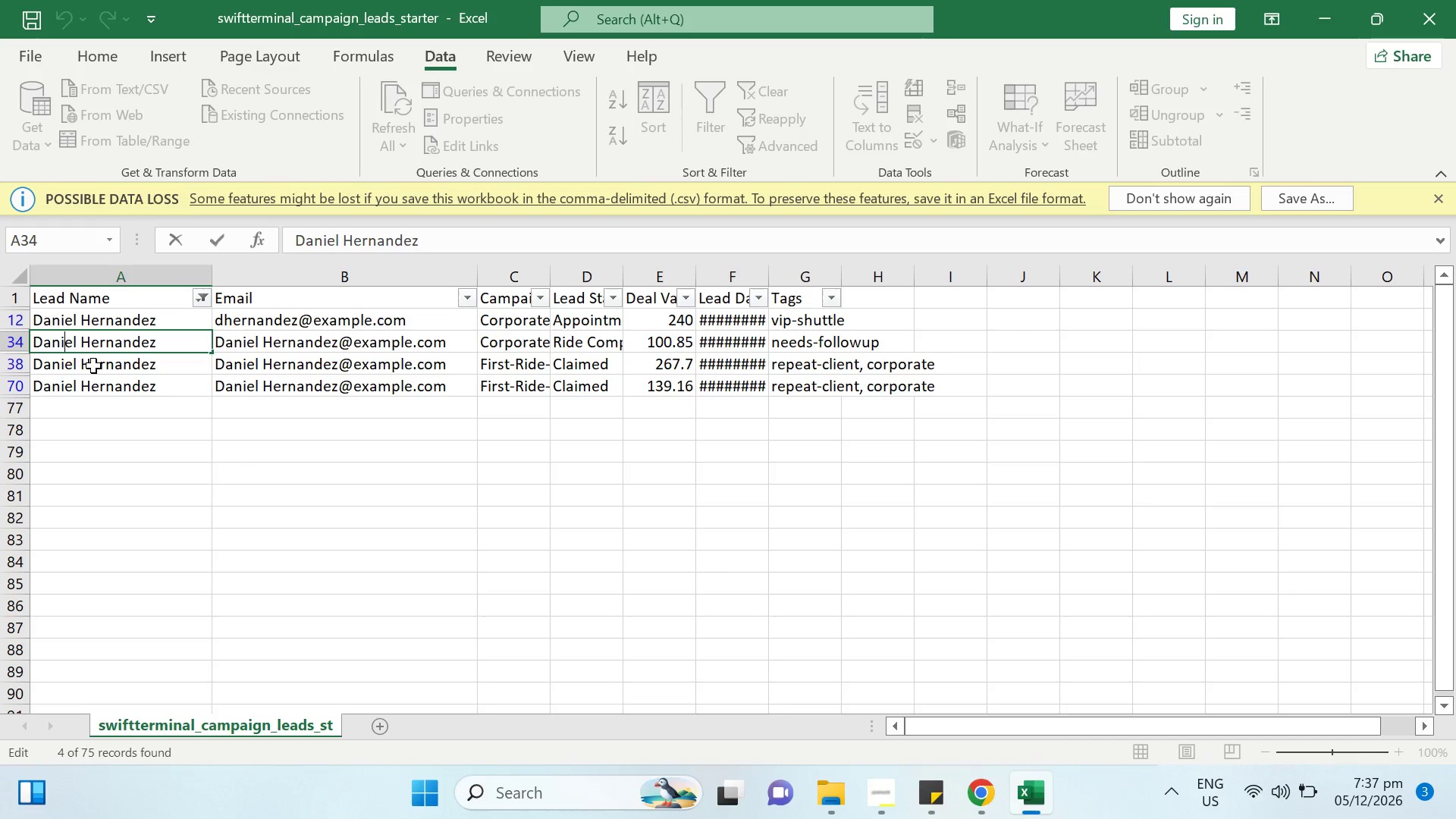 
key(Backspace)
 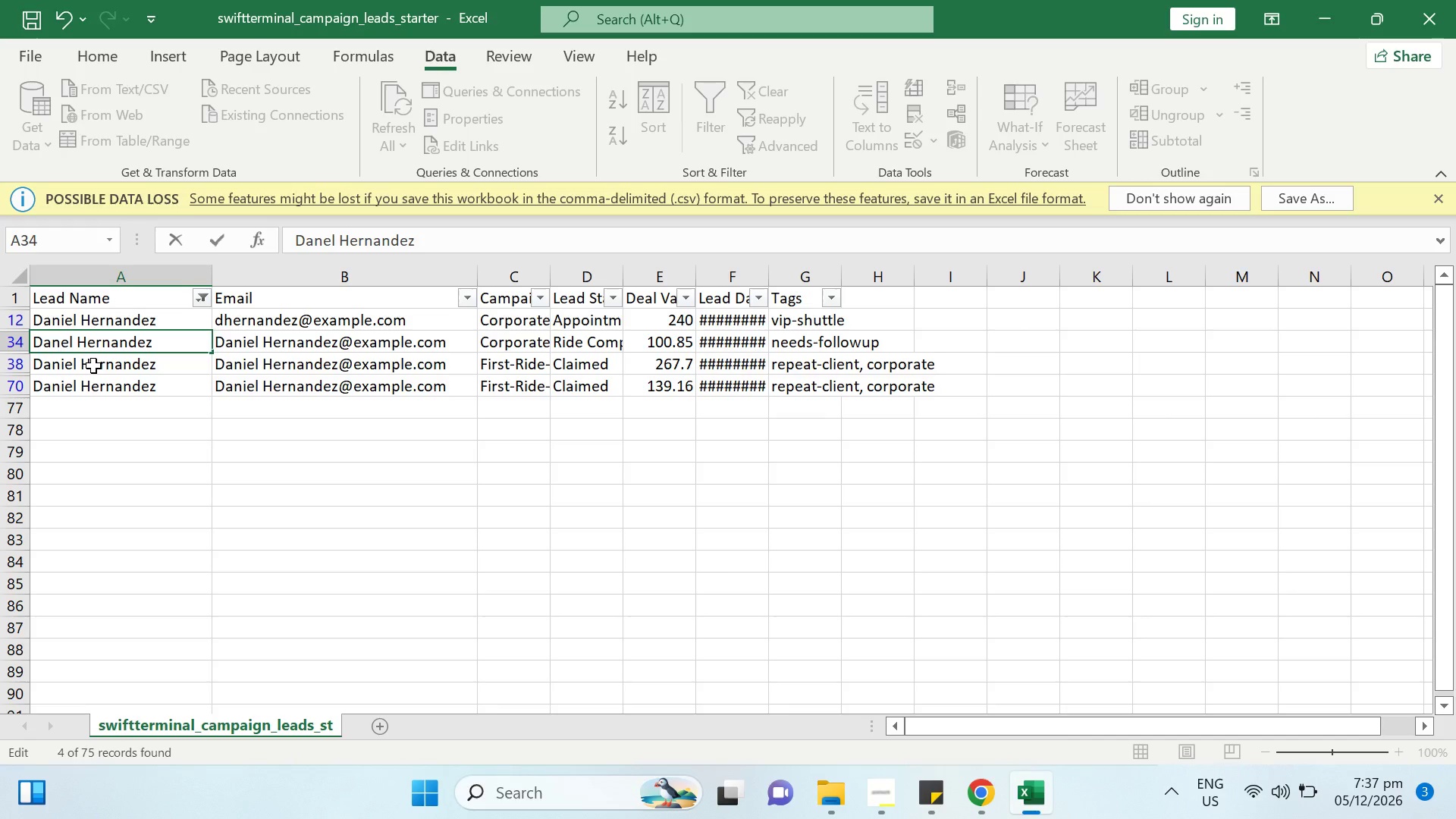 
wait(5.05)
 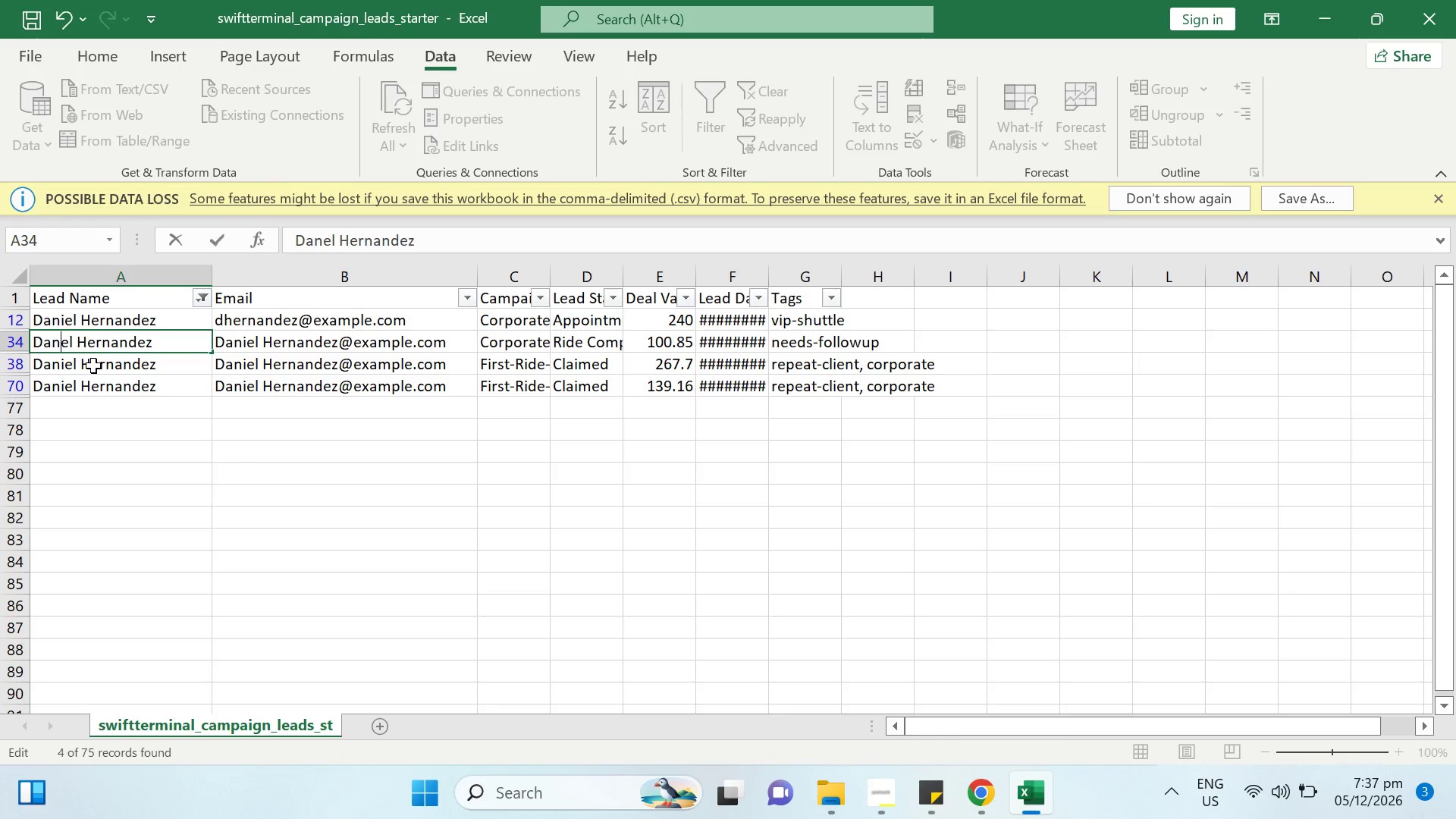 
left_click([175, 349])
 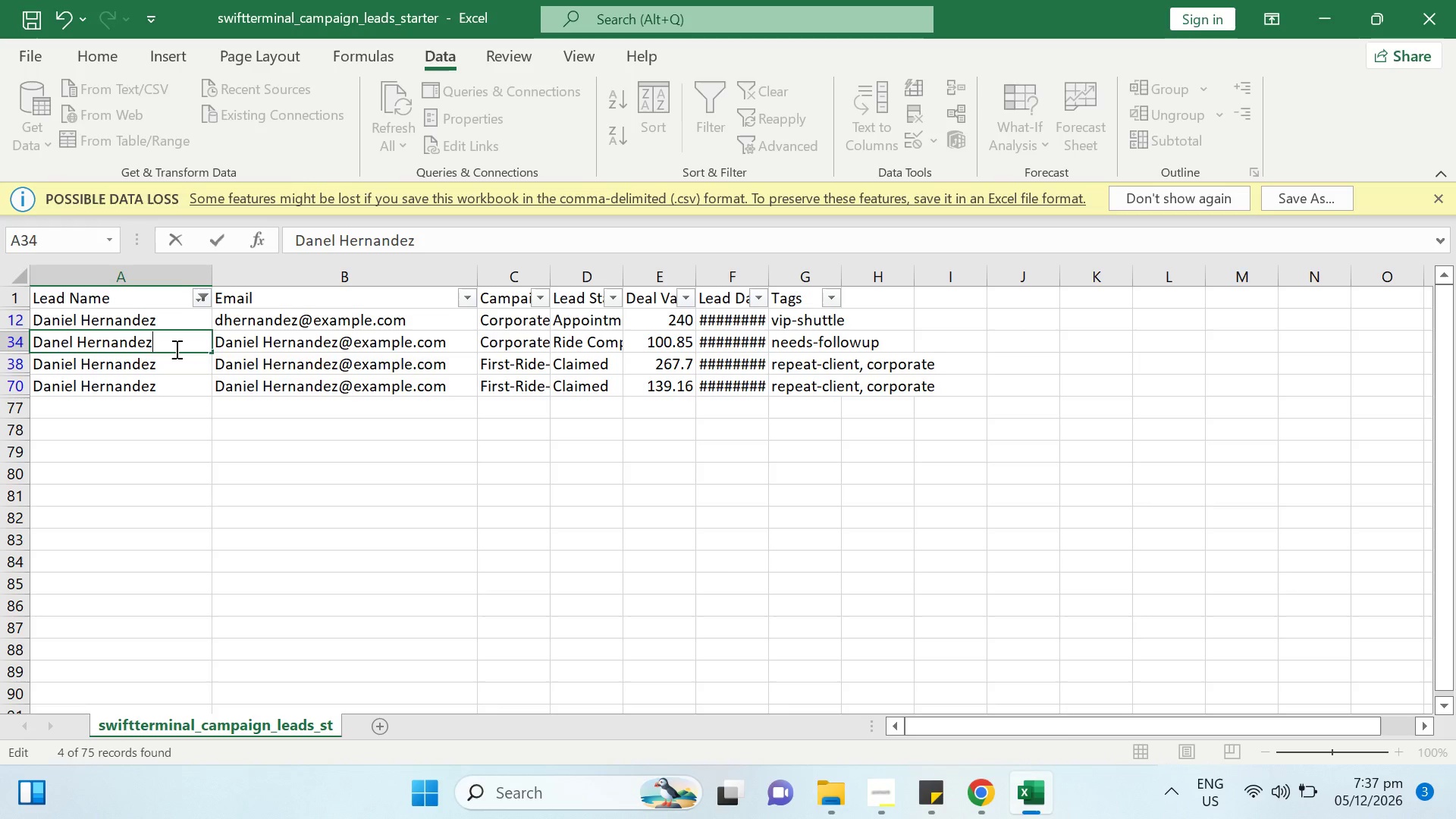 
key(Backspace)
 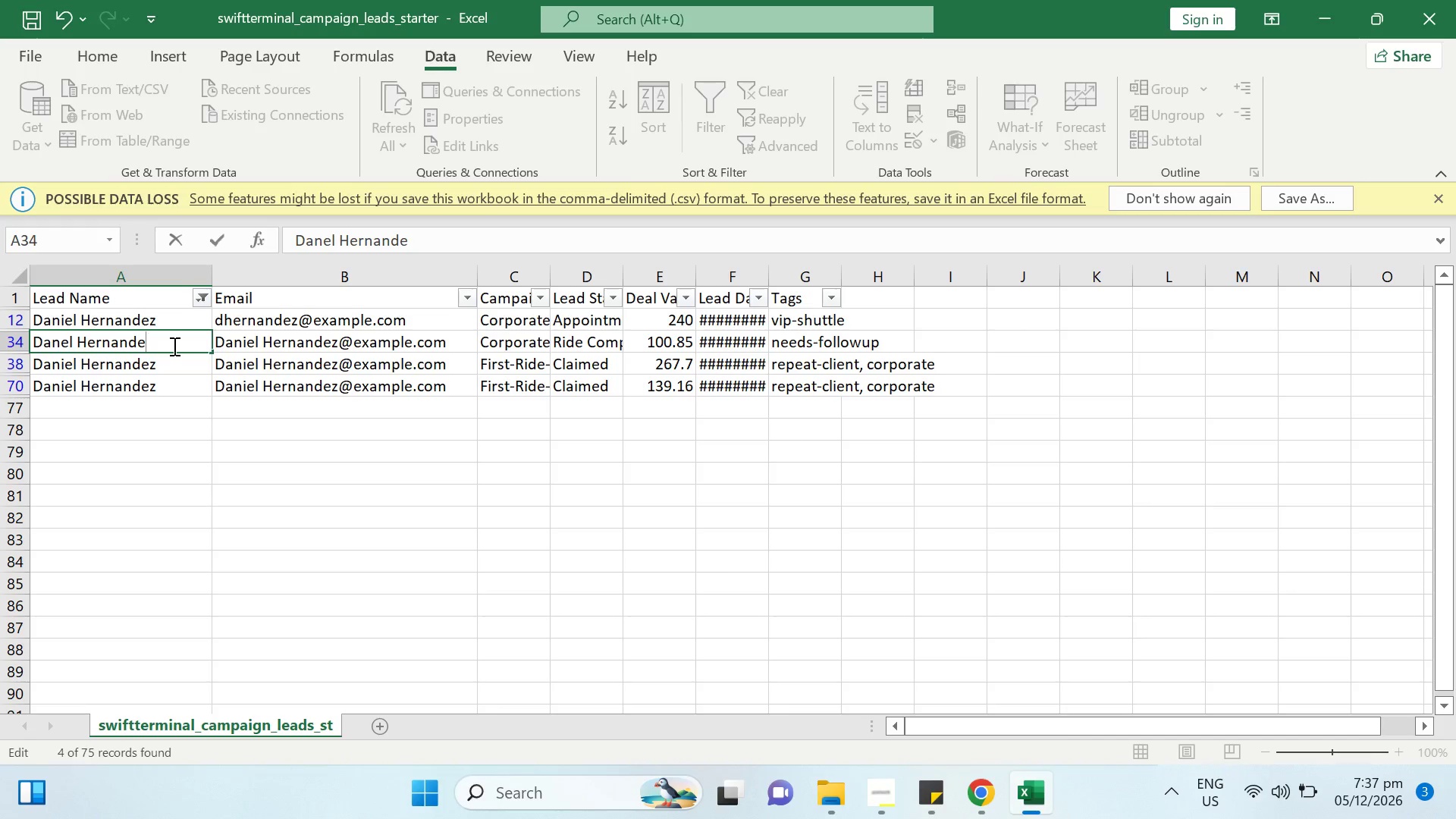 
key(S)
 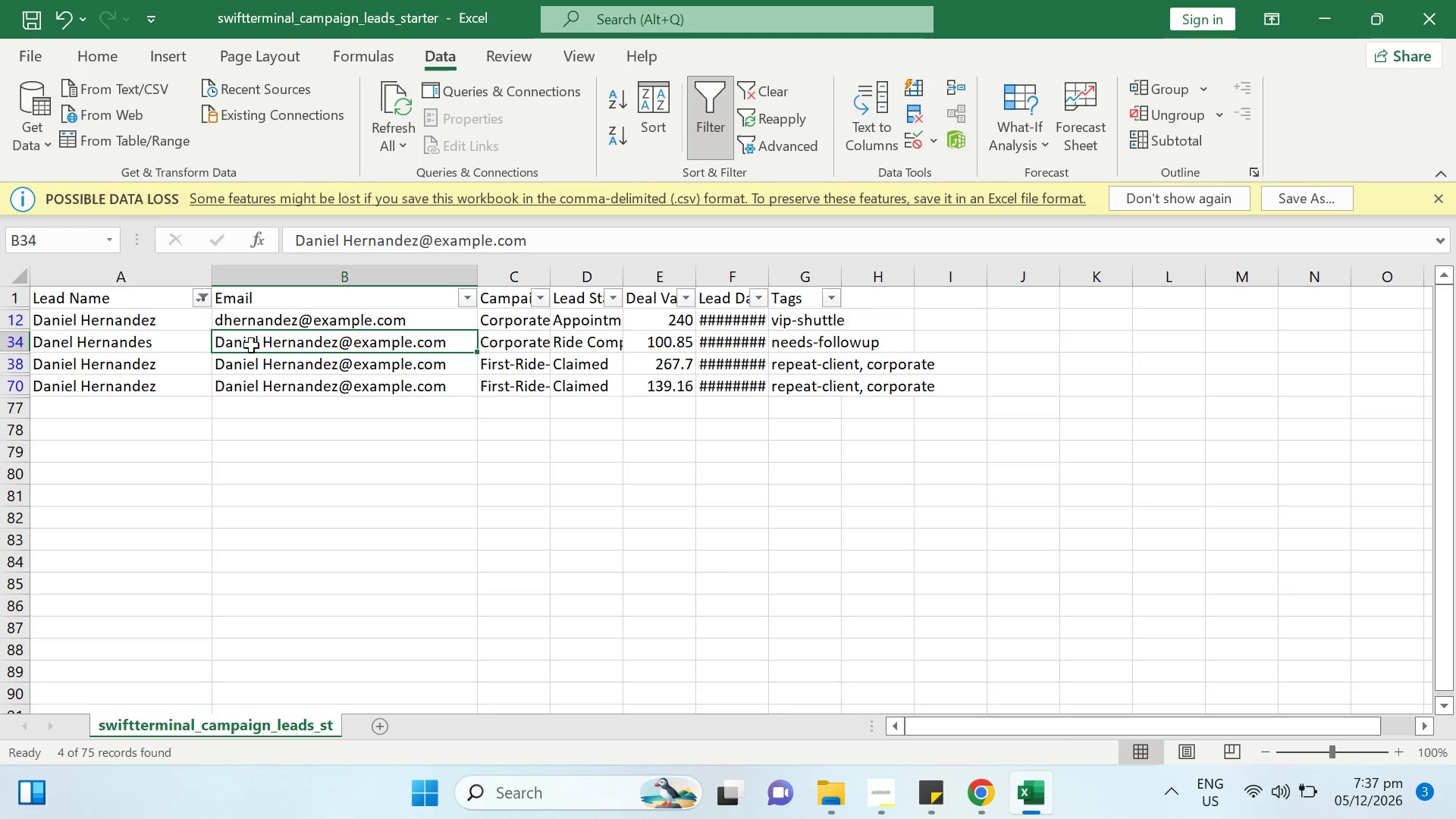 
double_click([268, 347])
 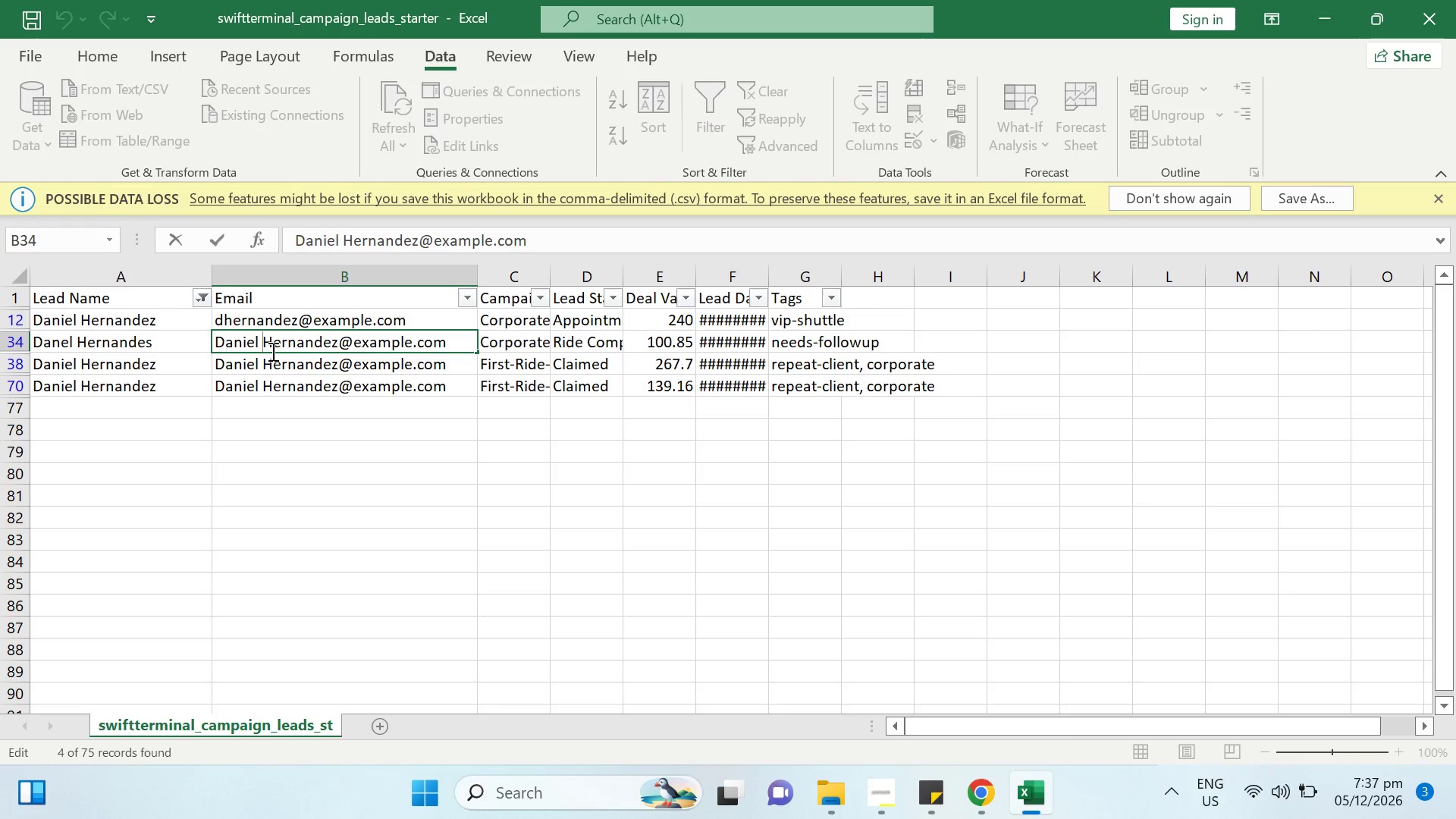 
type([Delete])
key(Backspace)
key(Backspace)
key(Backspace)
key(Backspace)
type(el)
 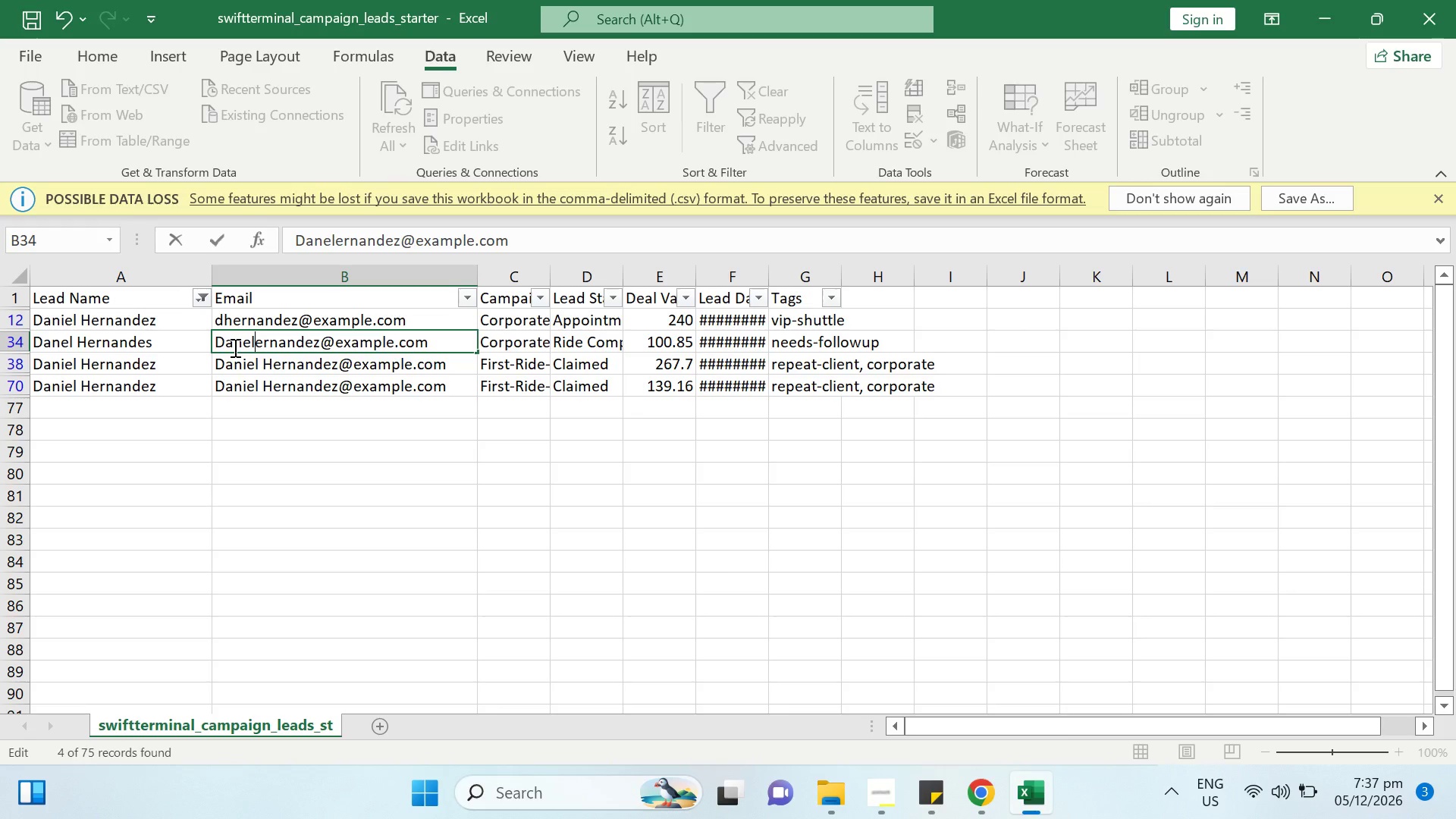 
key(H)
 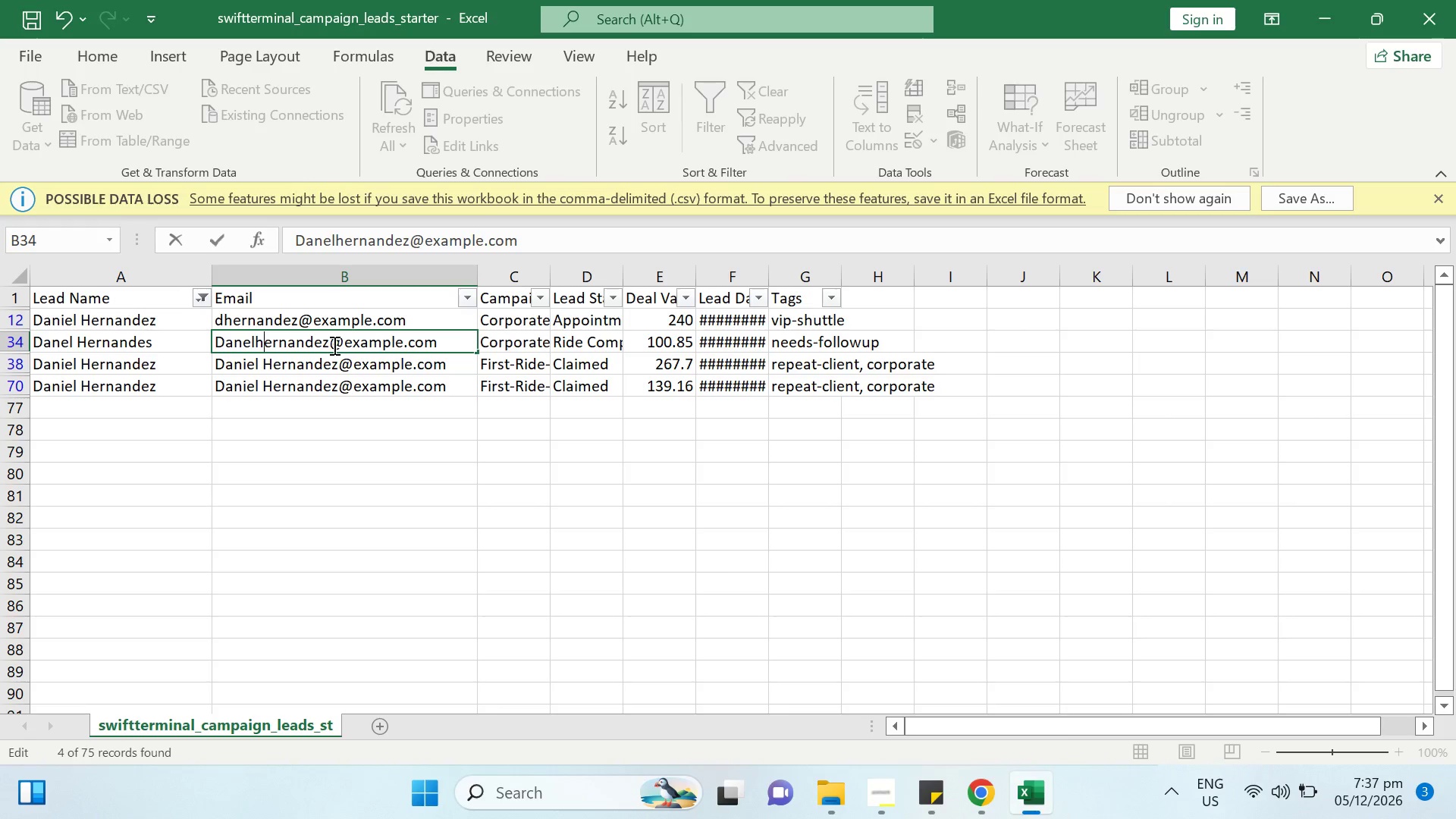 
left_click([331, 344])
 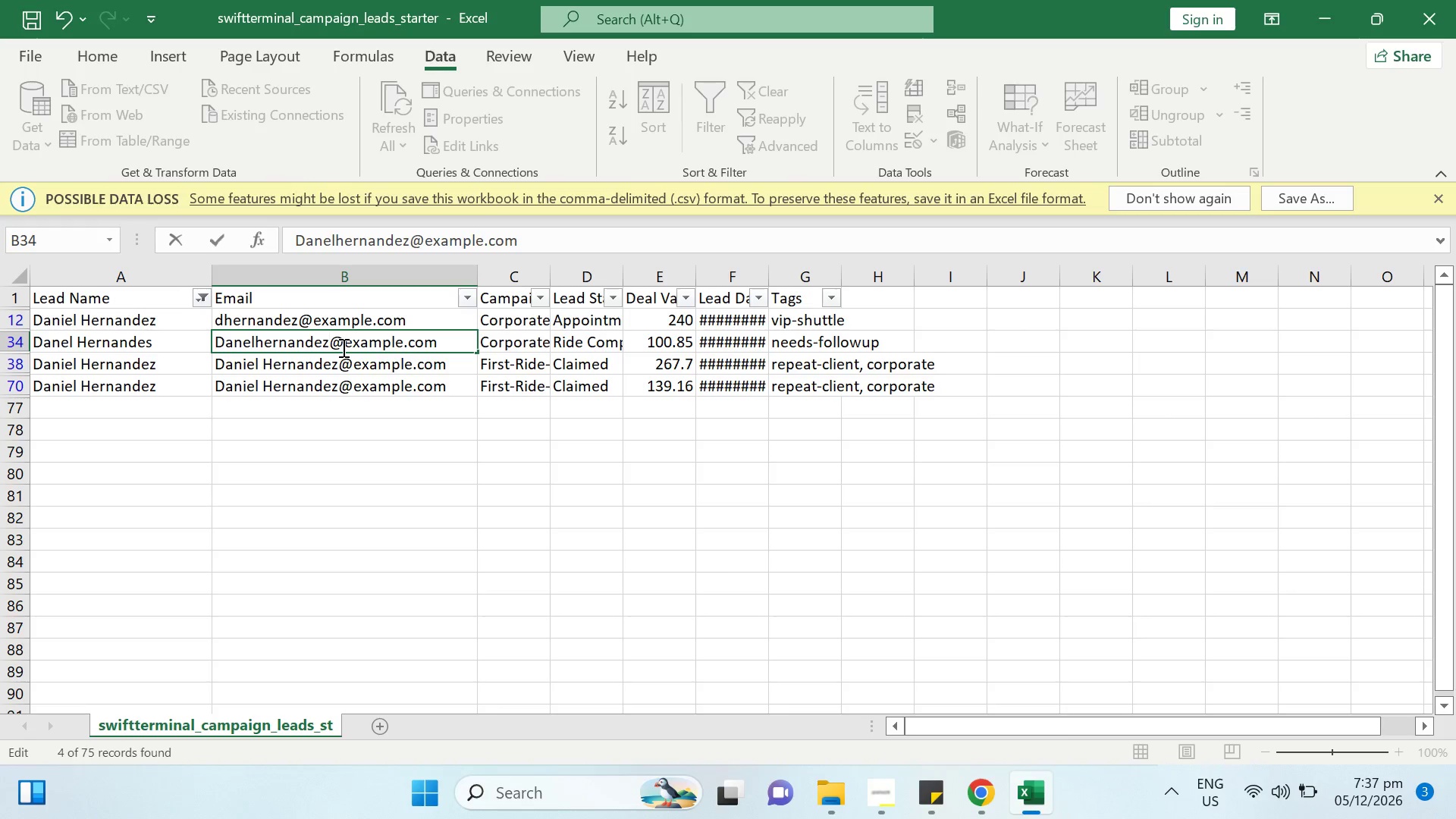 
key(Backspace)
 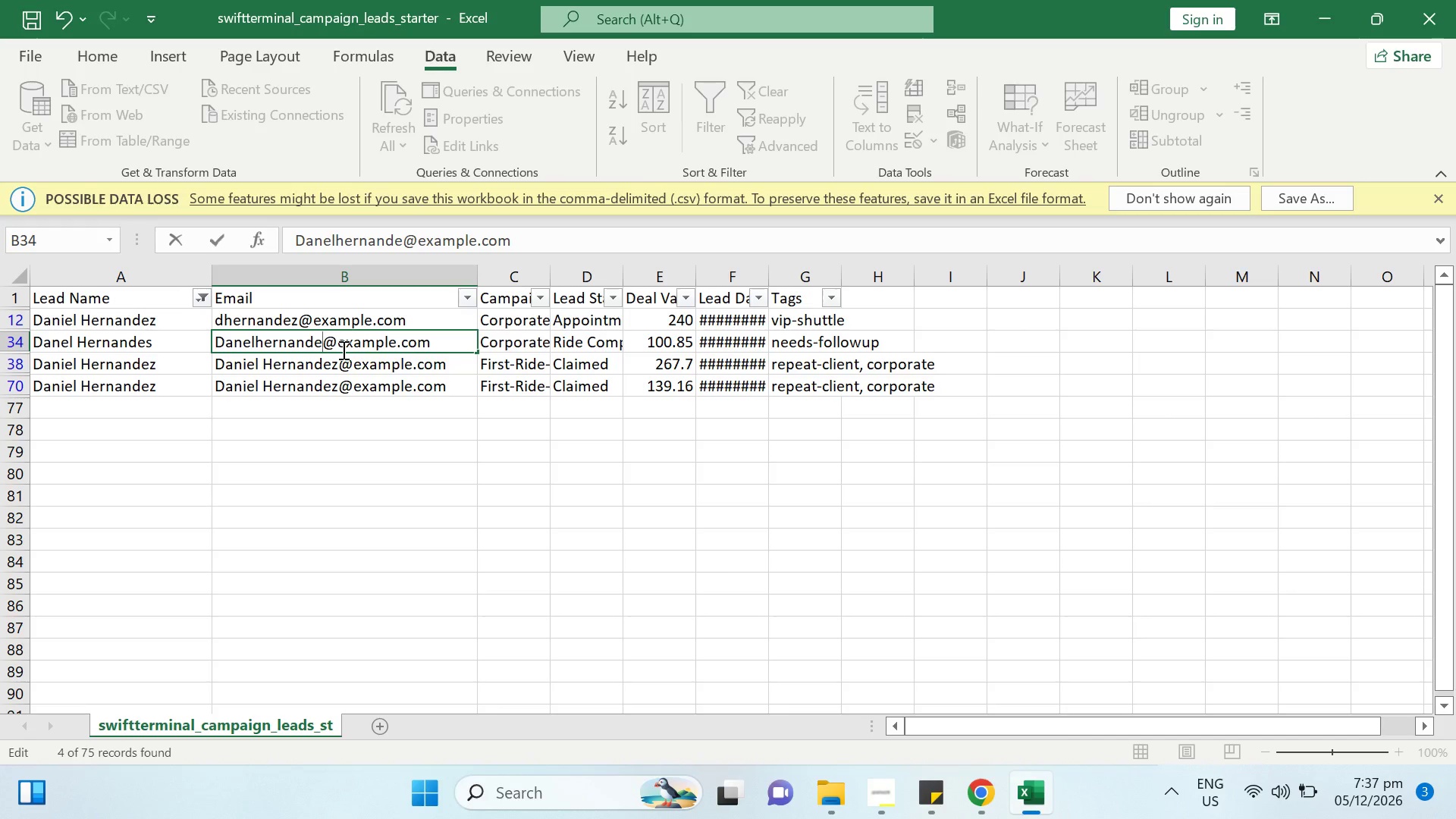 
key(S)
 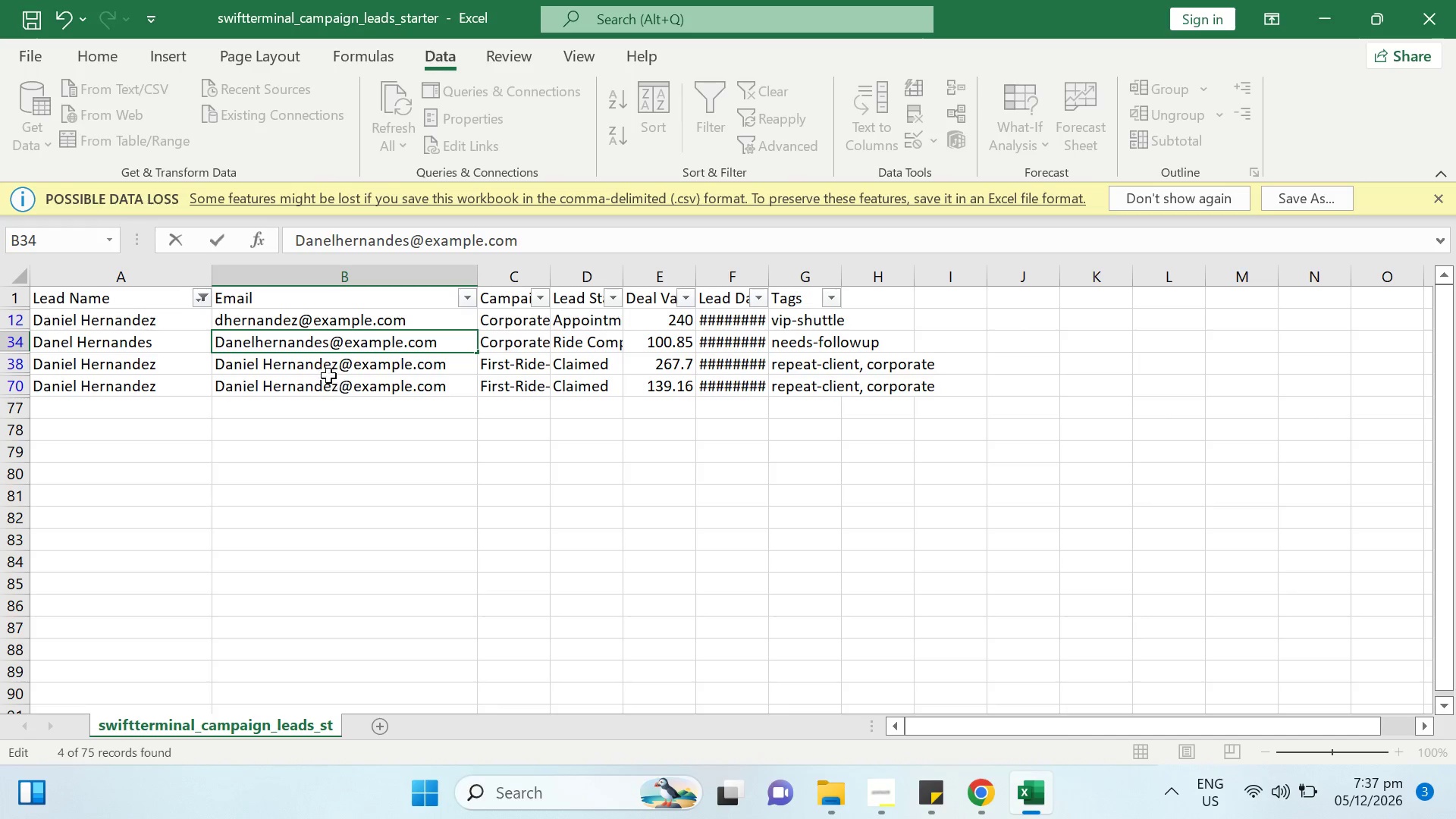 
left_click([322, 366])
 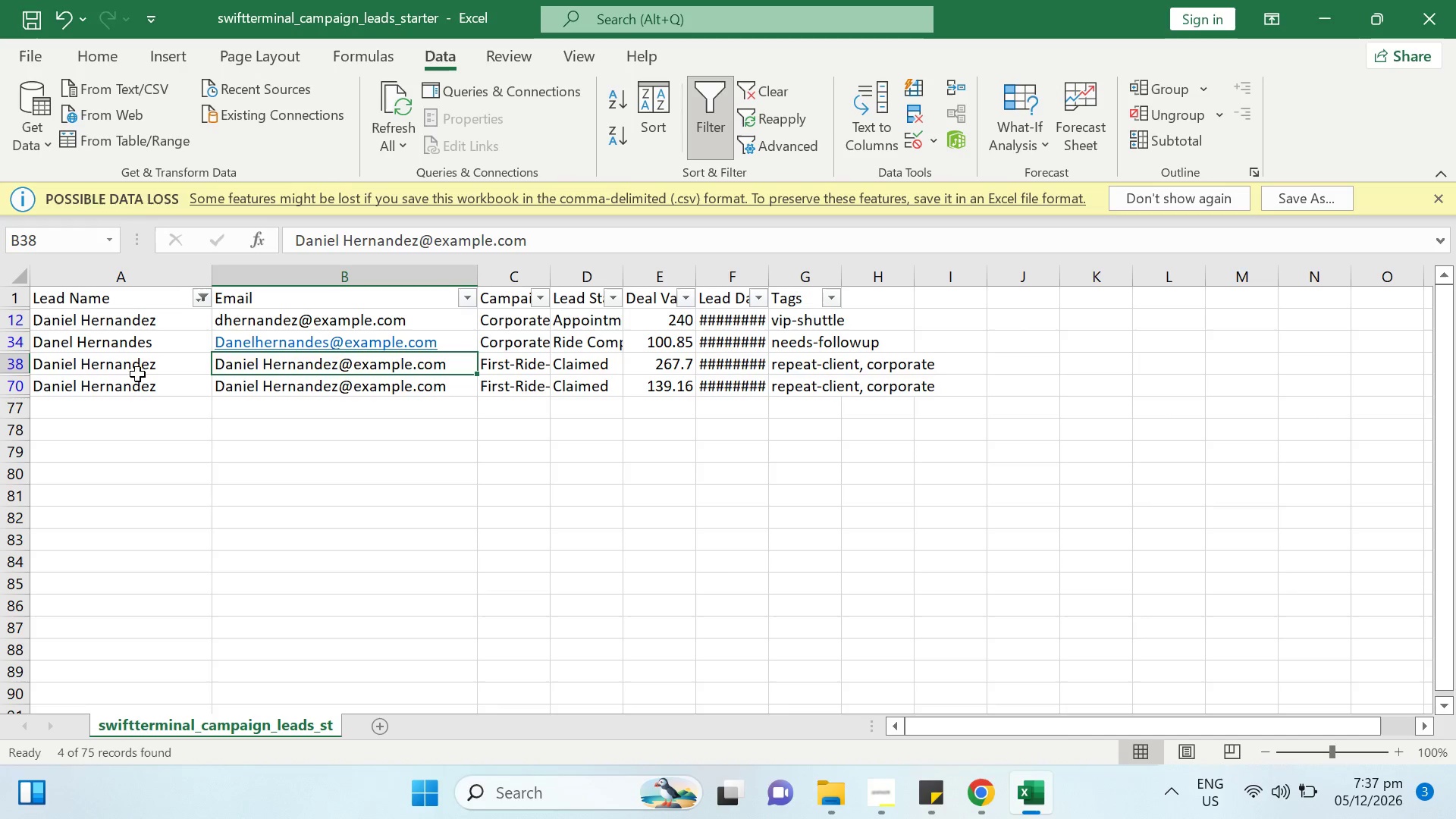 
left_click([136, 372])
 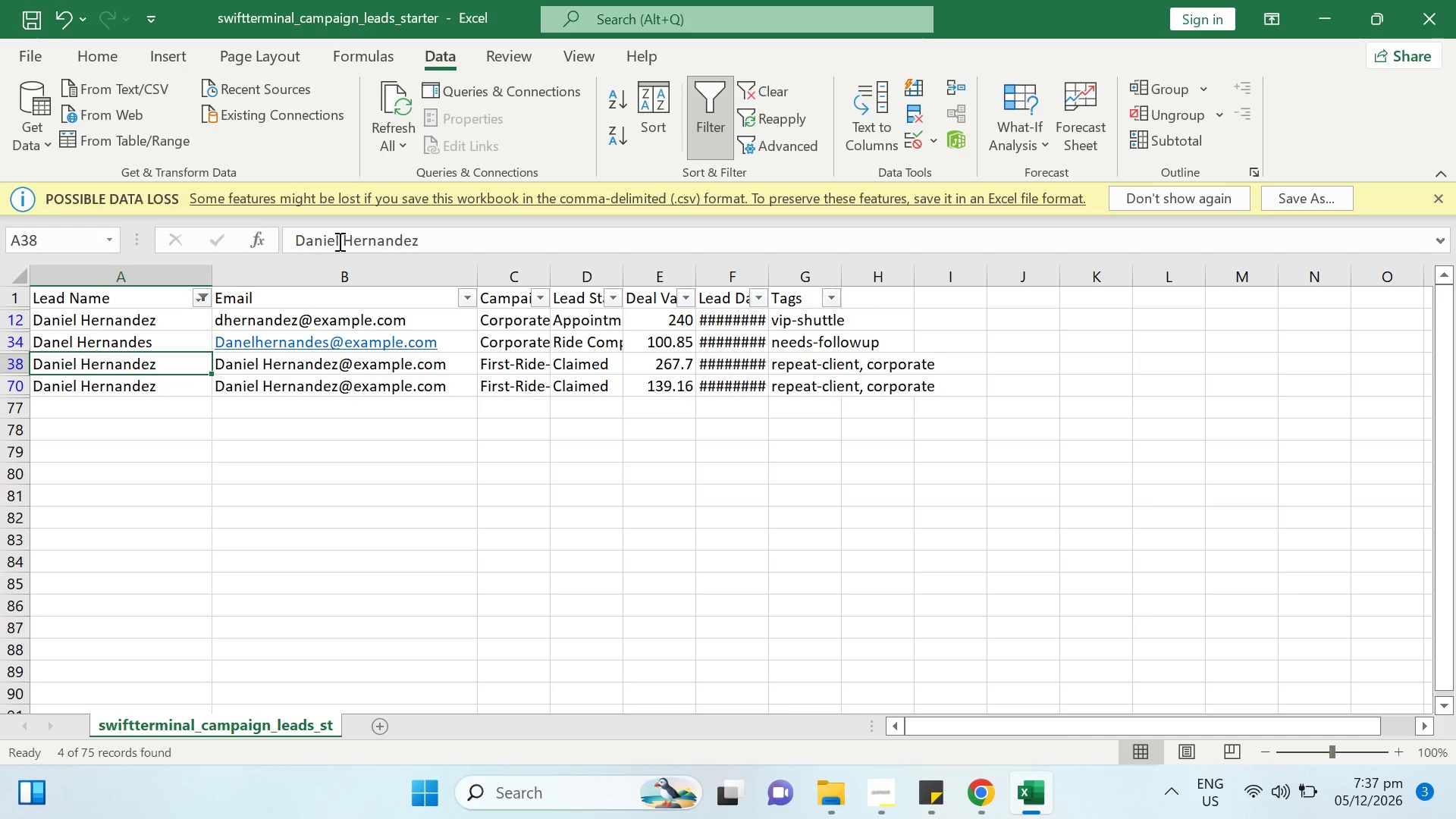 
left_click_drag(start_coordinate=[345, 239], to_coordinate=[322, 237])
 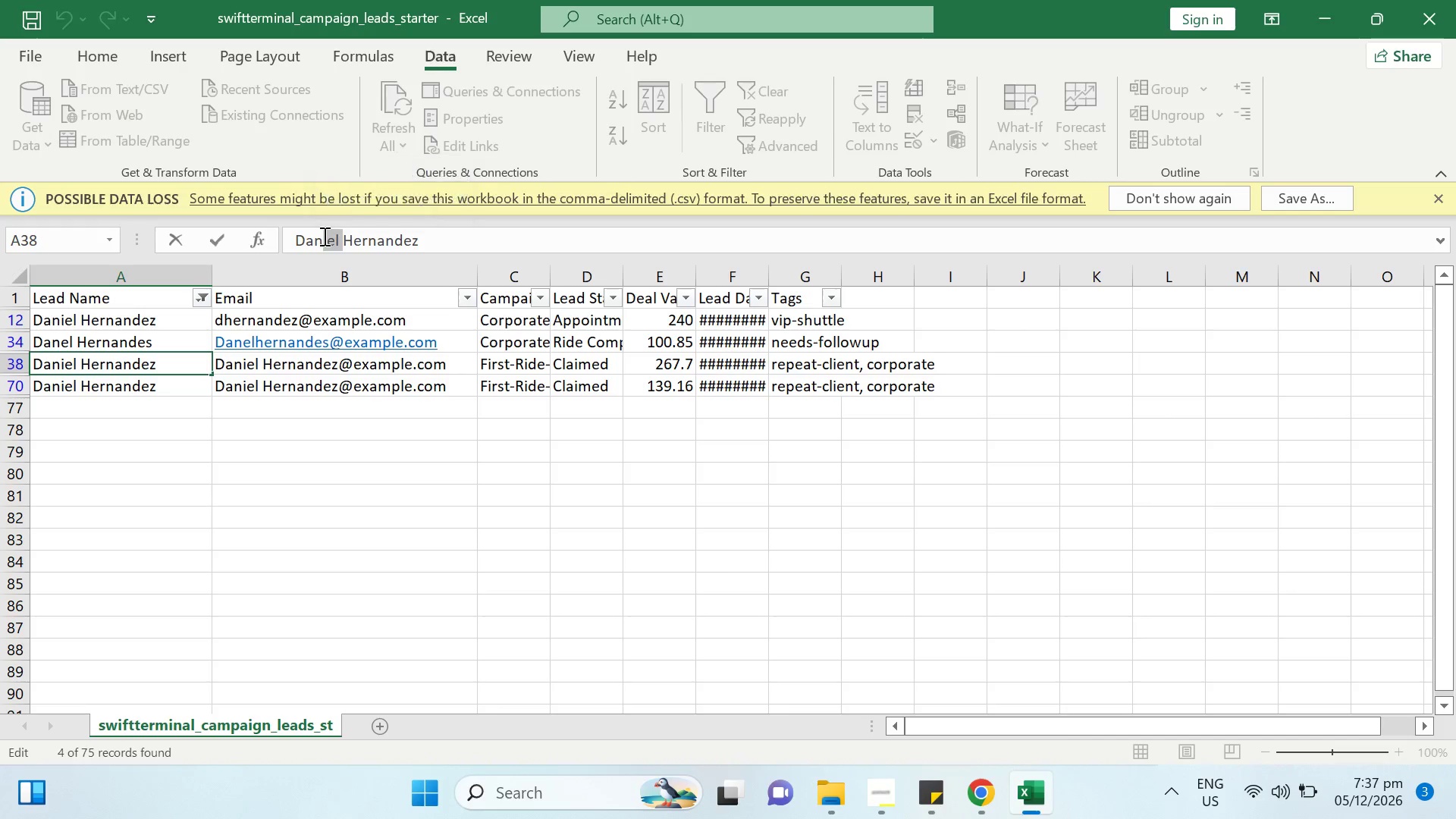 
type(ny)
 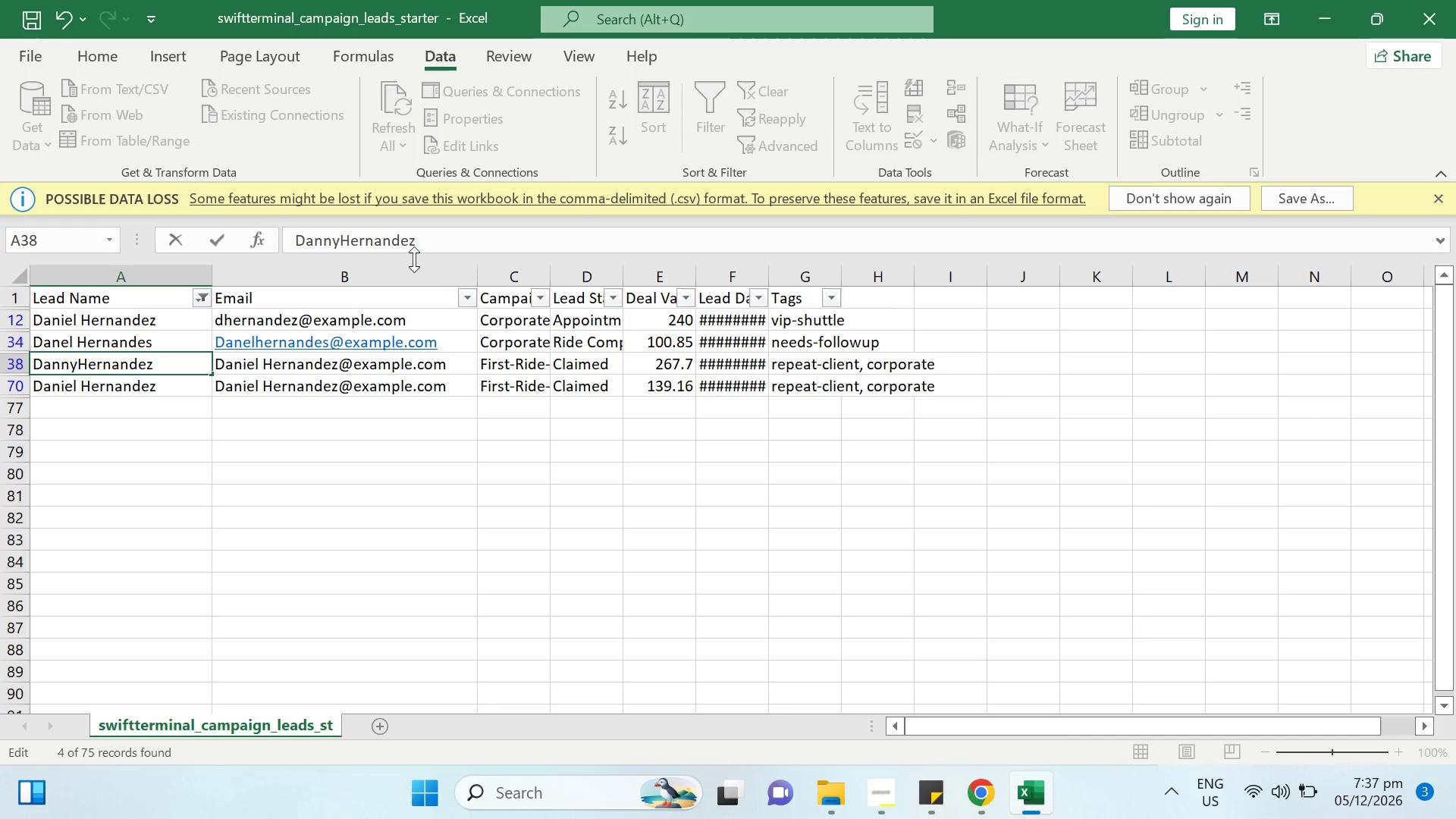 
key(Space)
 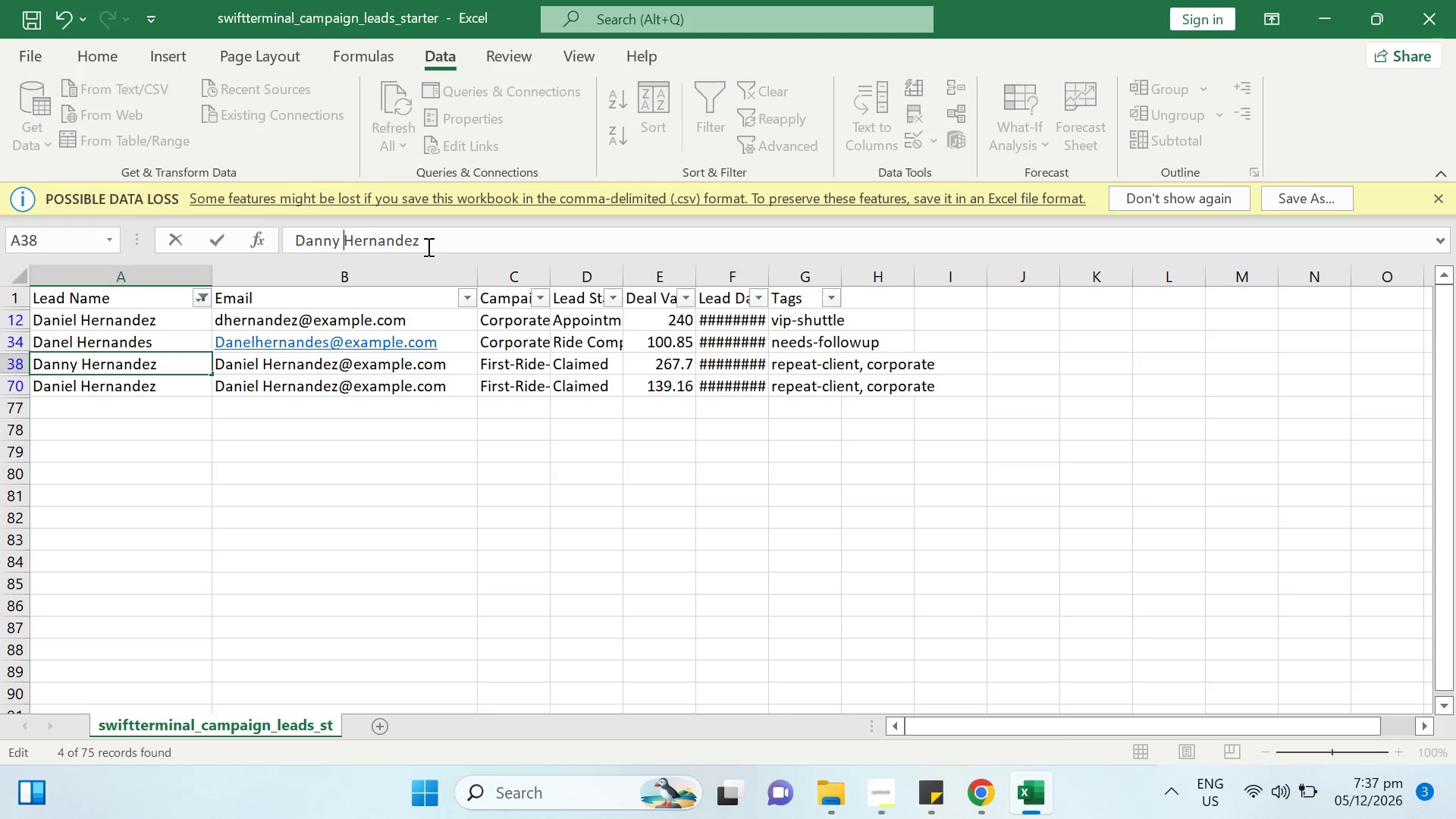 
left_click([445, 238])
 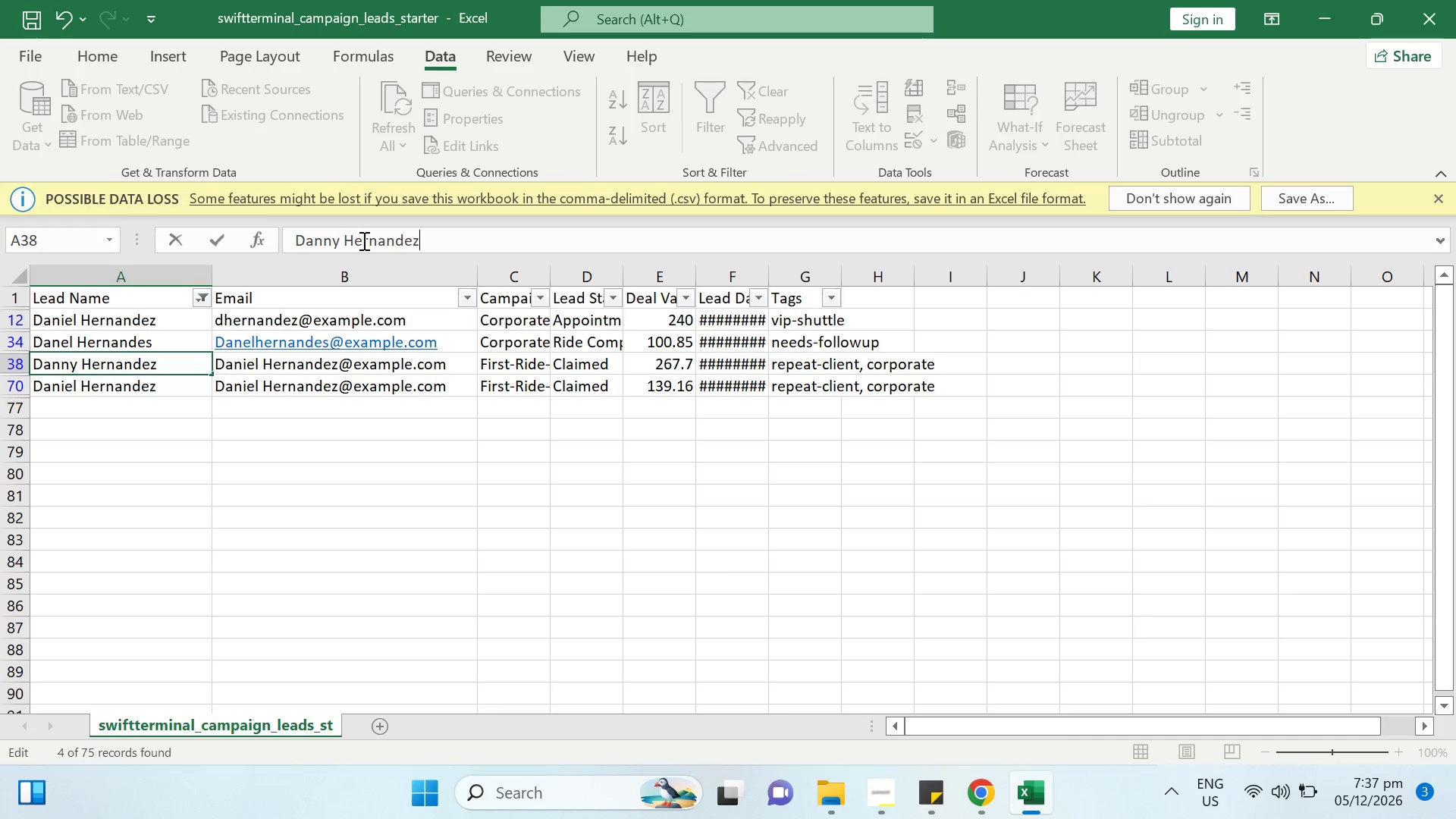 
left_click([359, 239])
 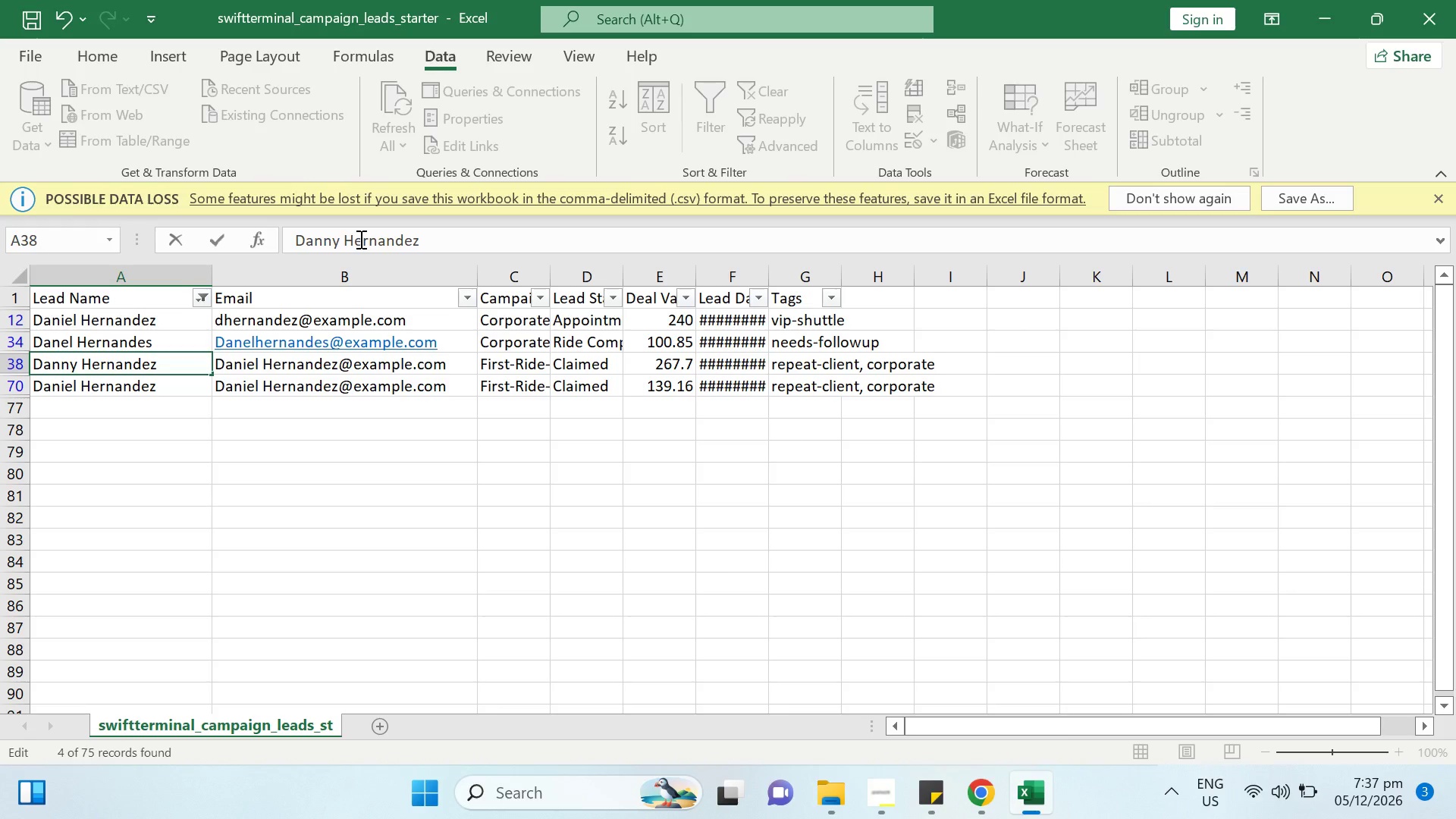 
key(ArrowLeft)
 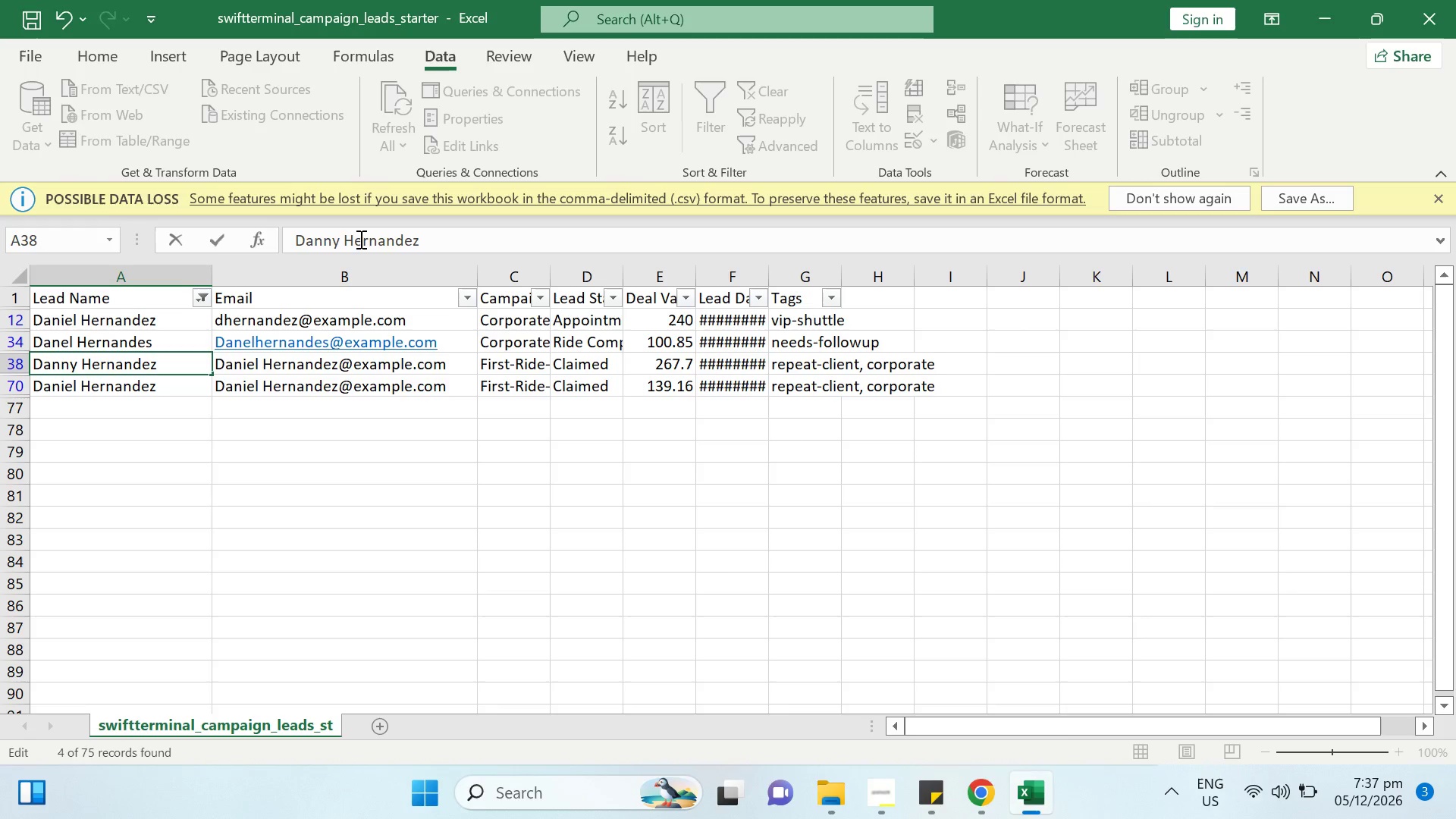 
key(Backspace)
 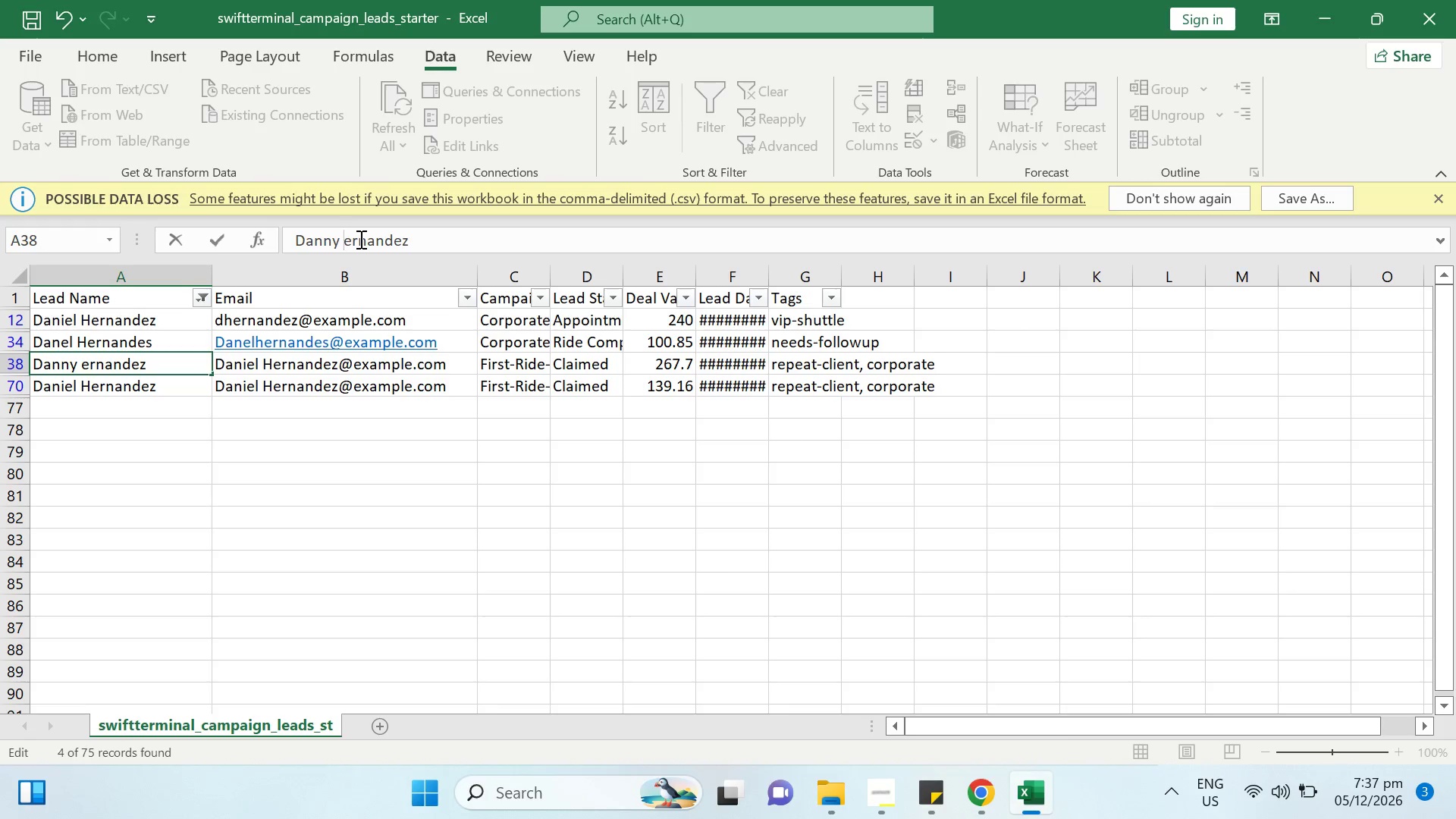 
key(Shift+F)
 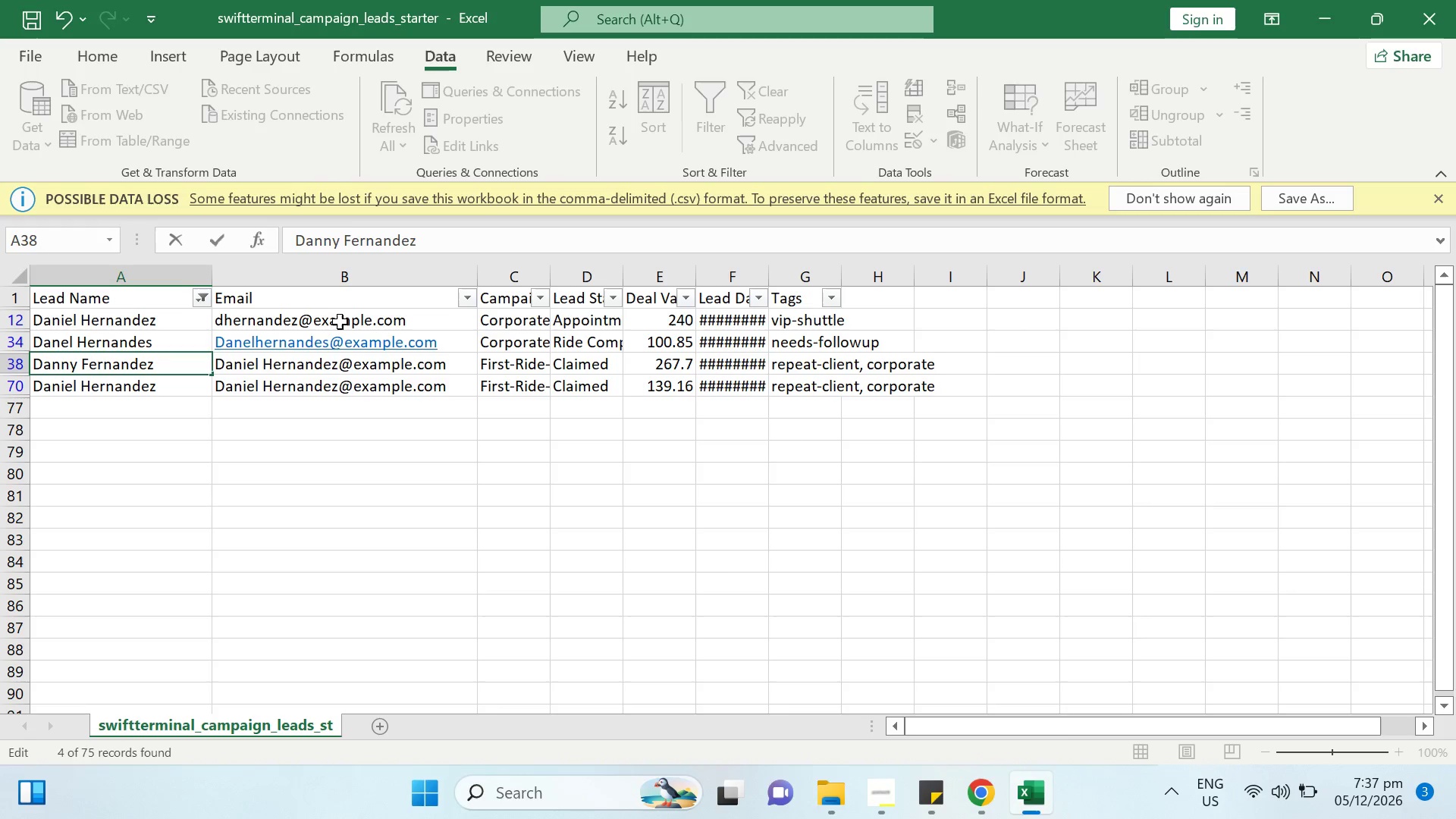 
key(Enter)
 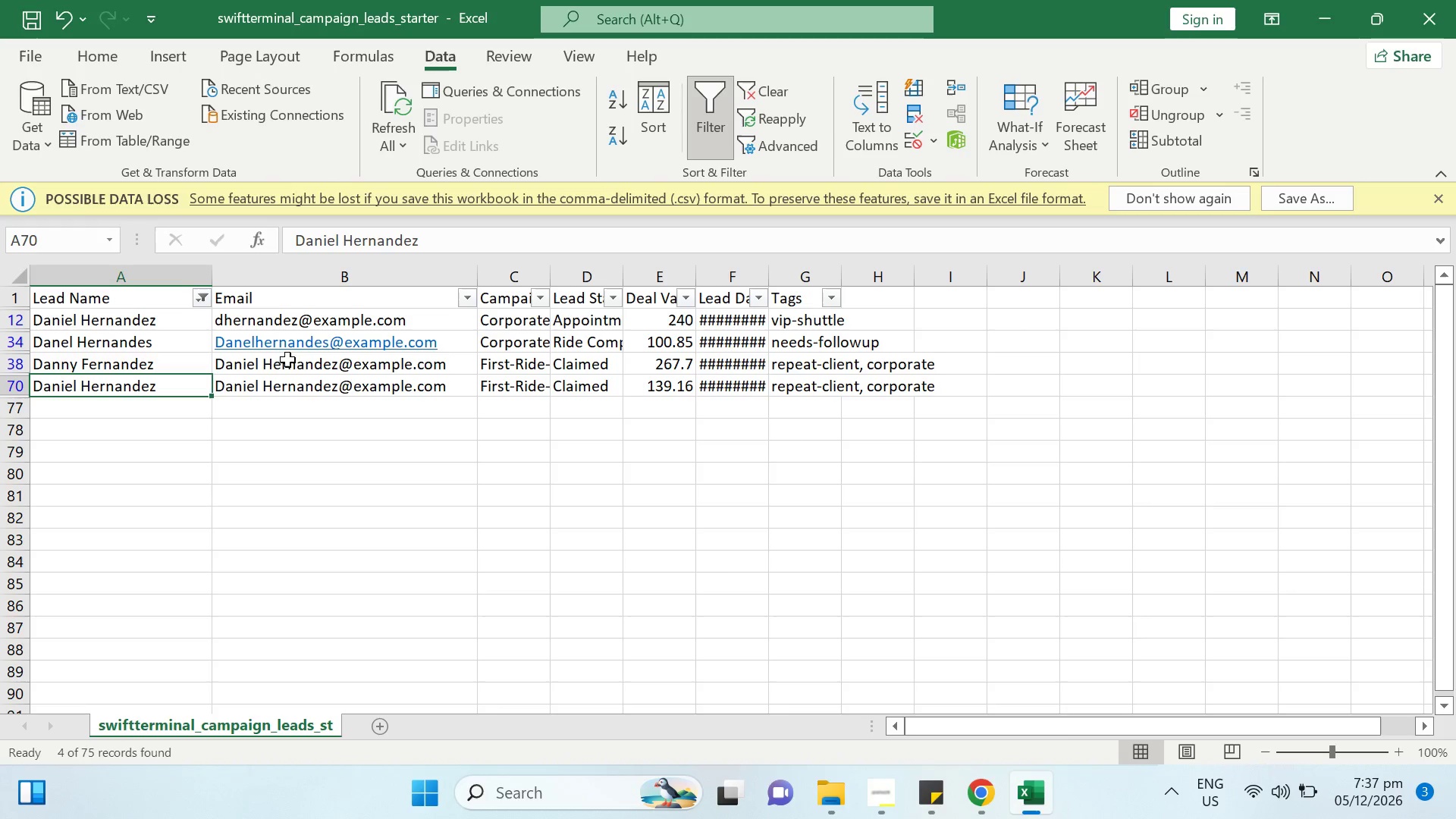 
left_click([281, 358])
 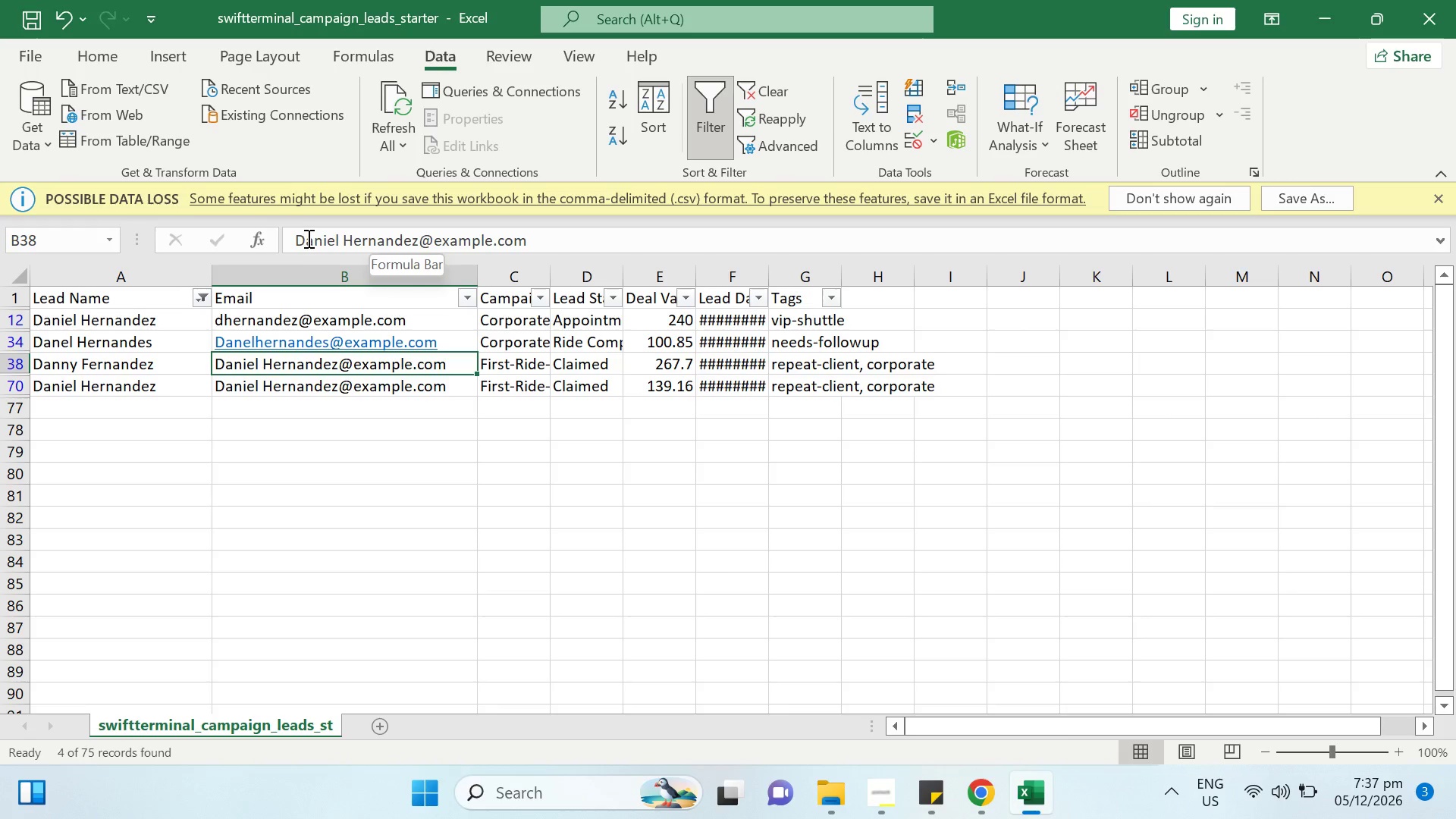 
key(Backspace)
 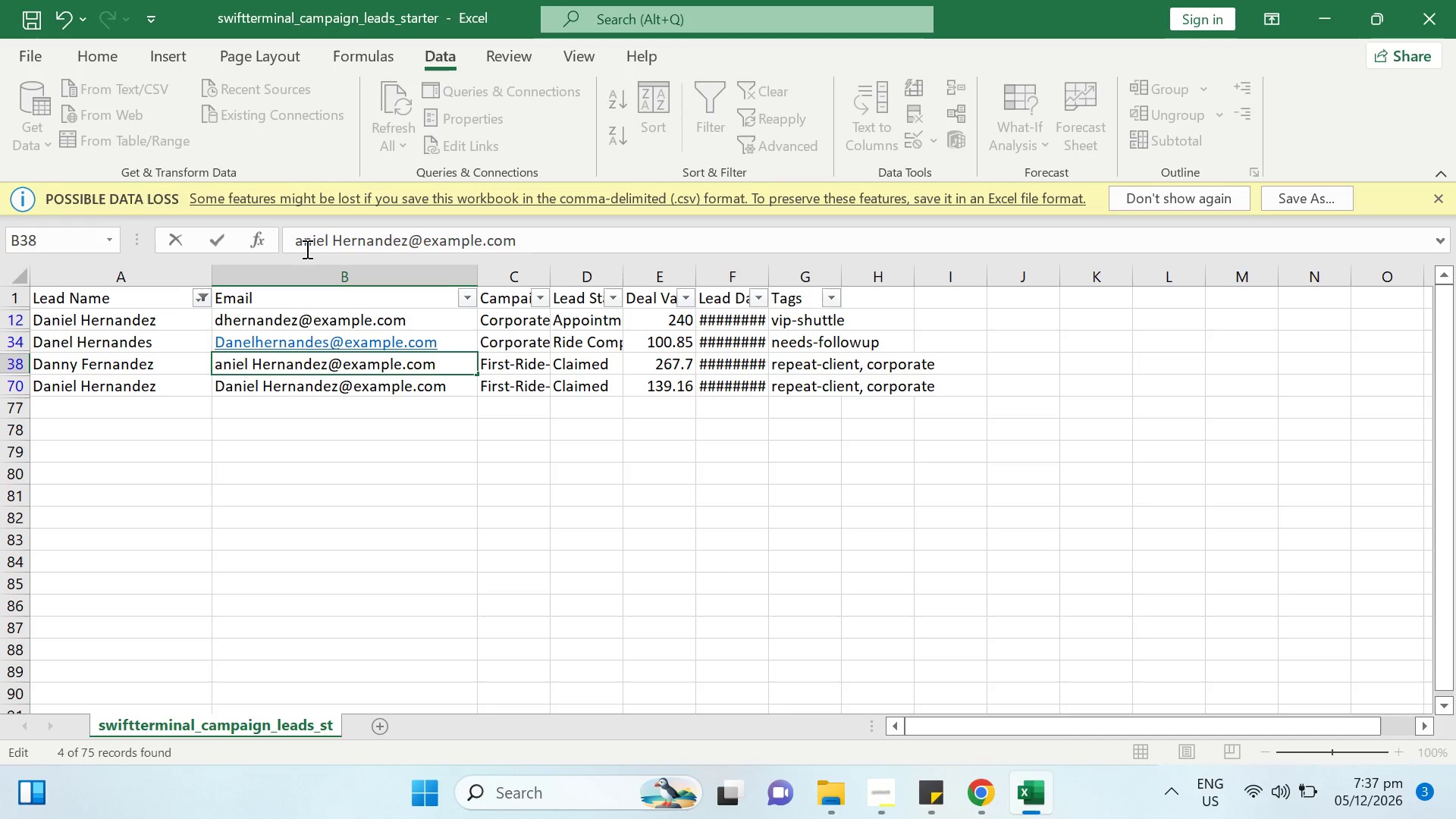 
key(D)
 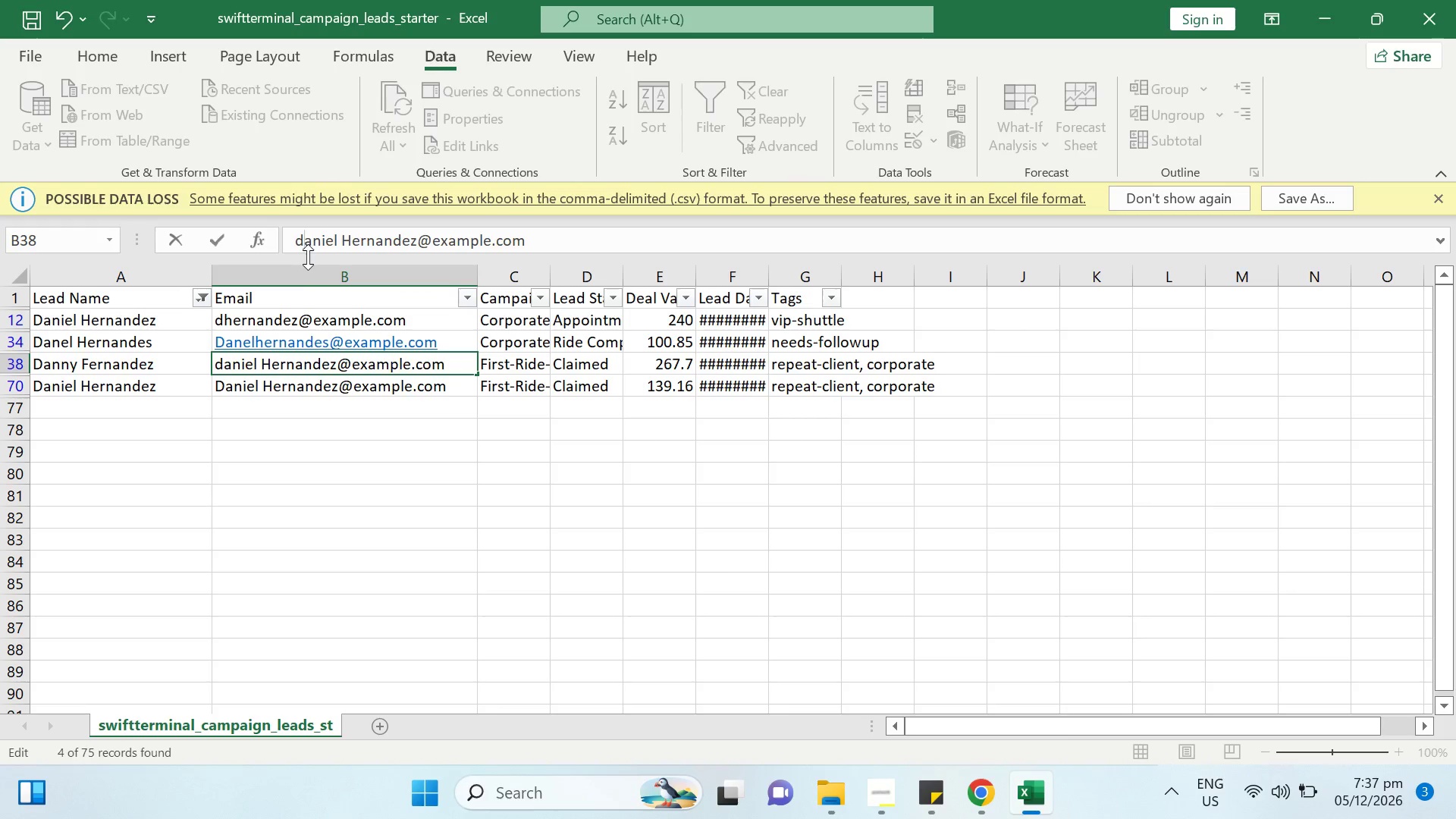 
key(Delete)
 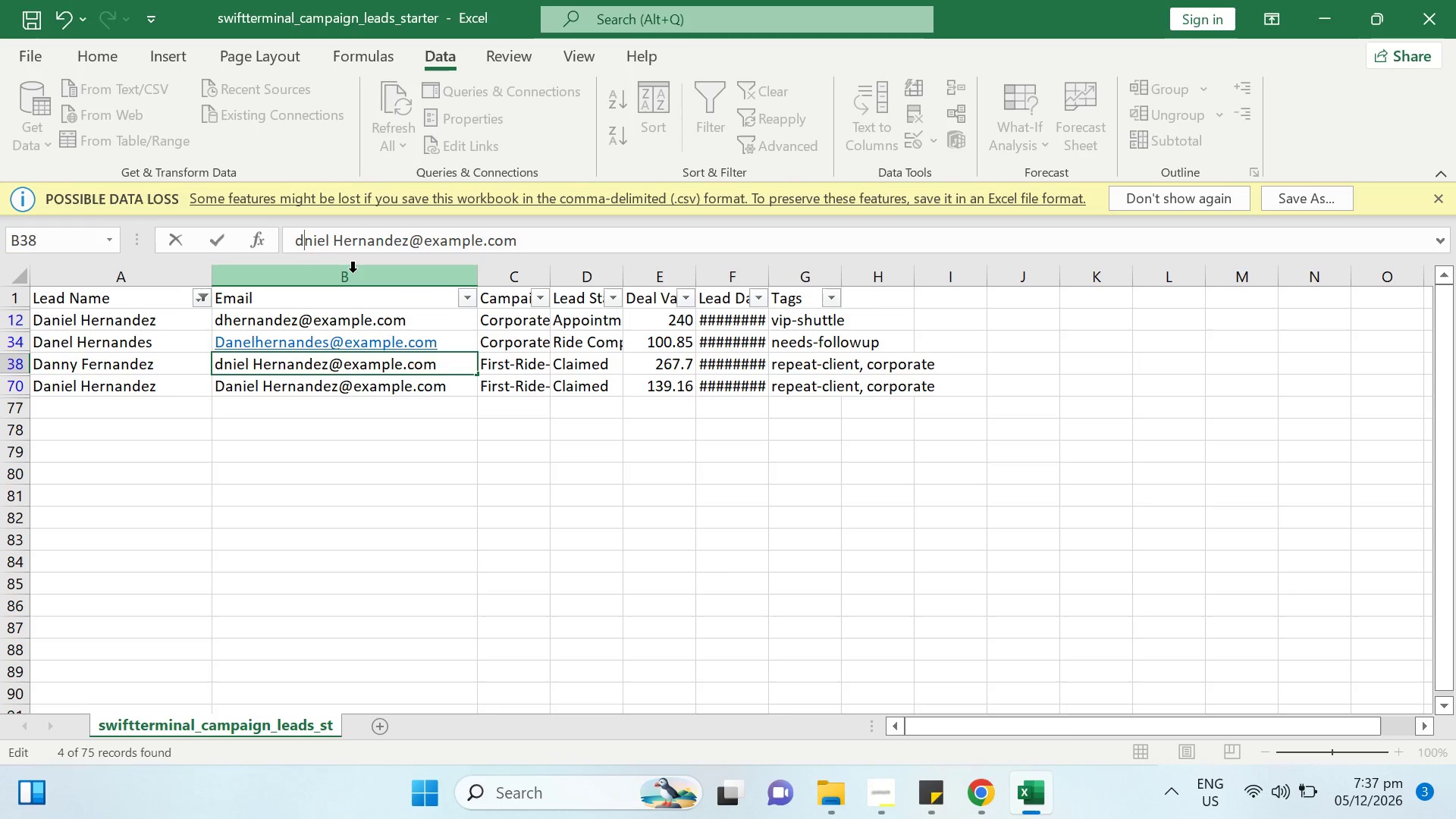 
type([Delete][Delete][Delete][Delete][Delete]anny)
 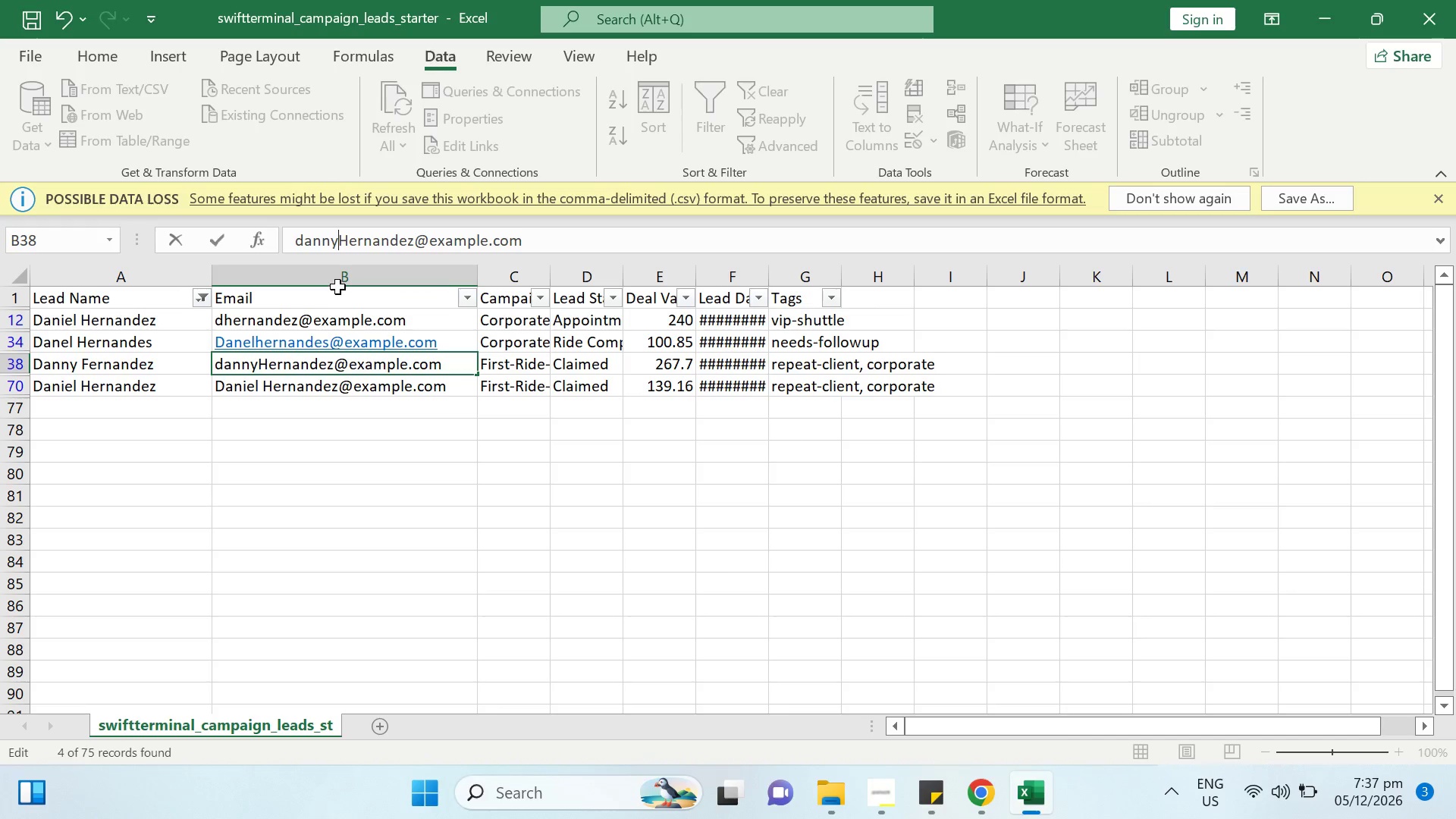 
key(Delete)
 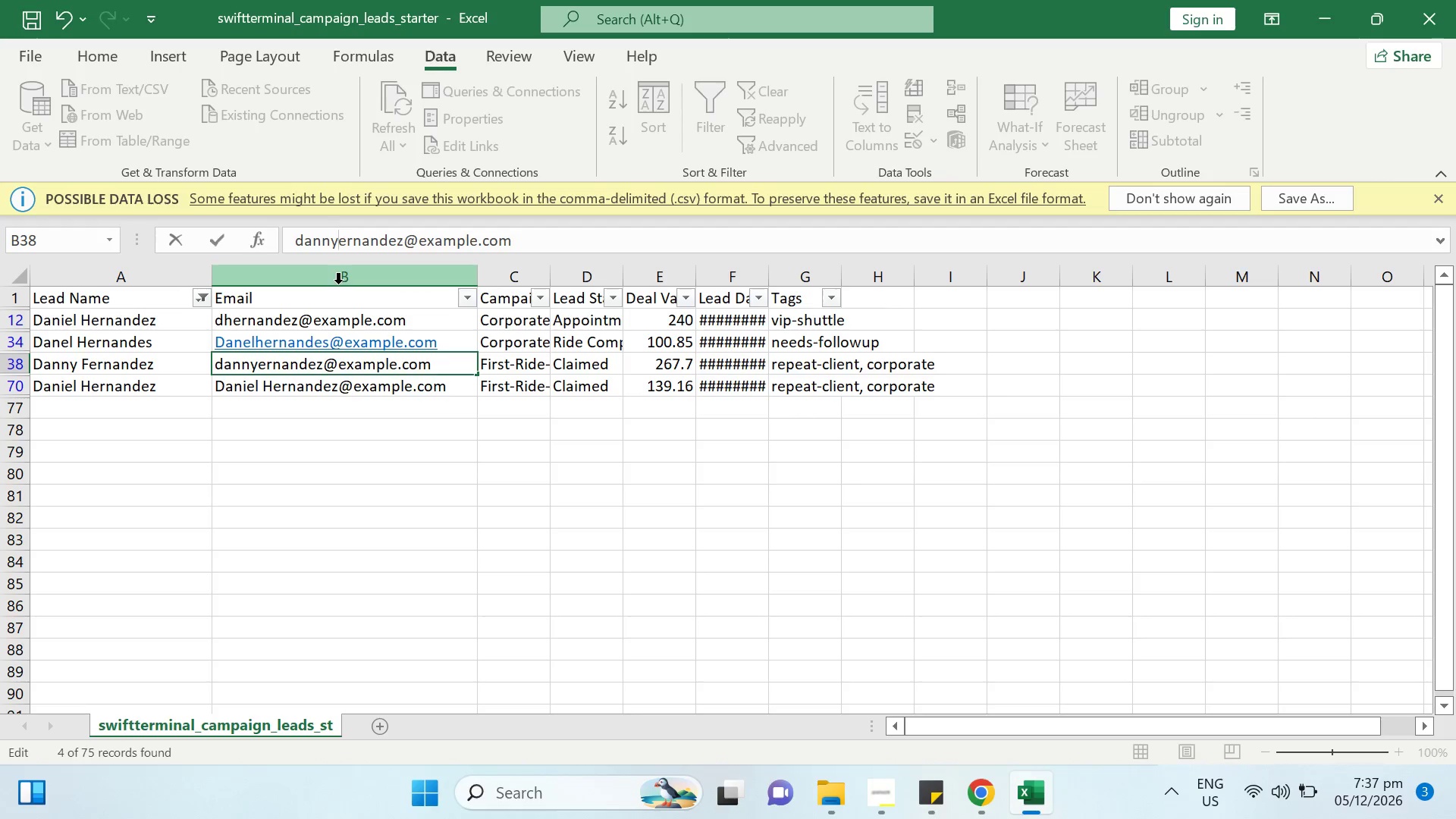 
key(F)
 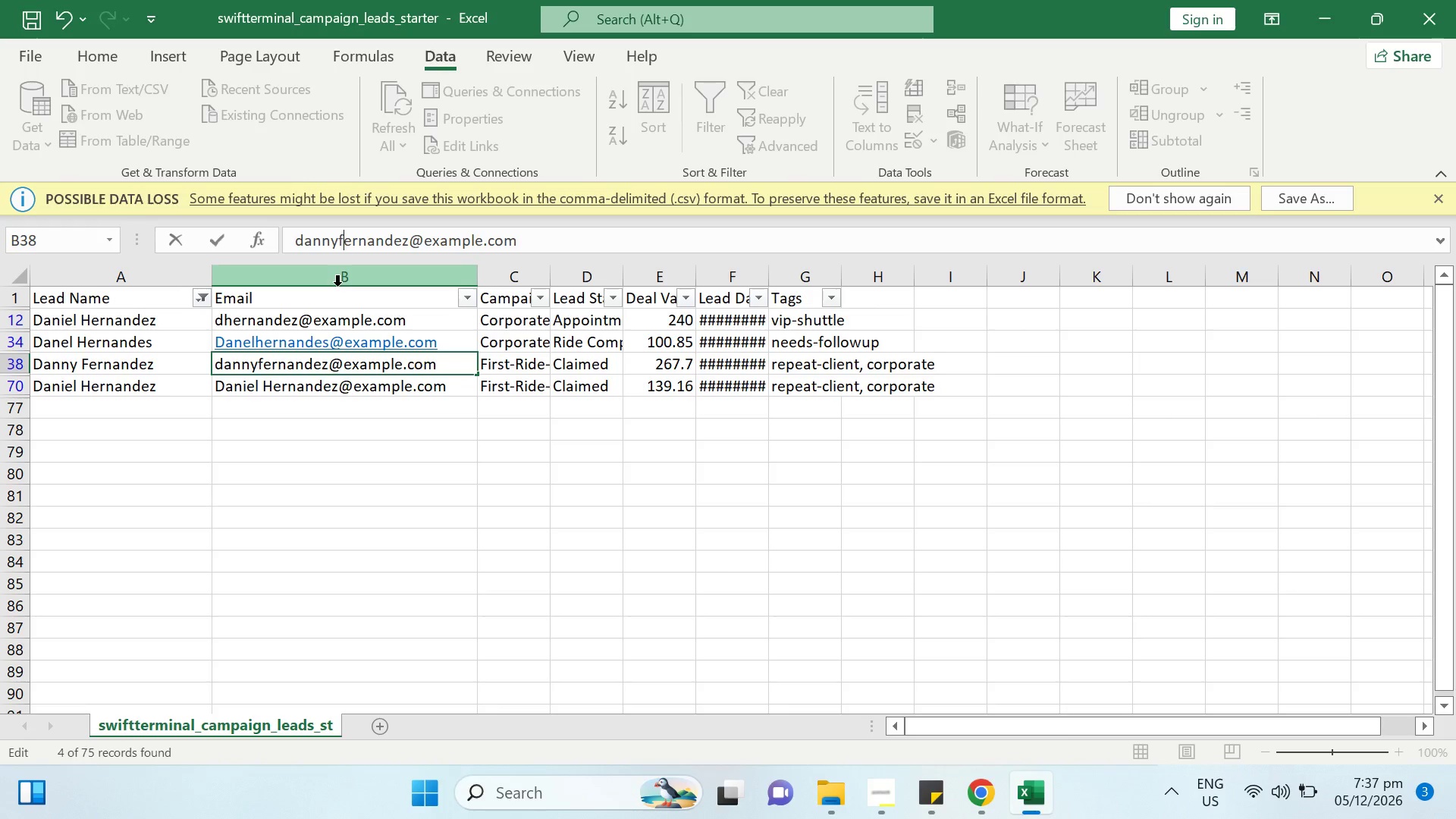 
key(Enter)
 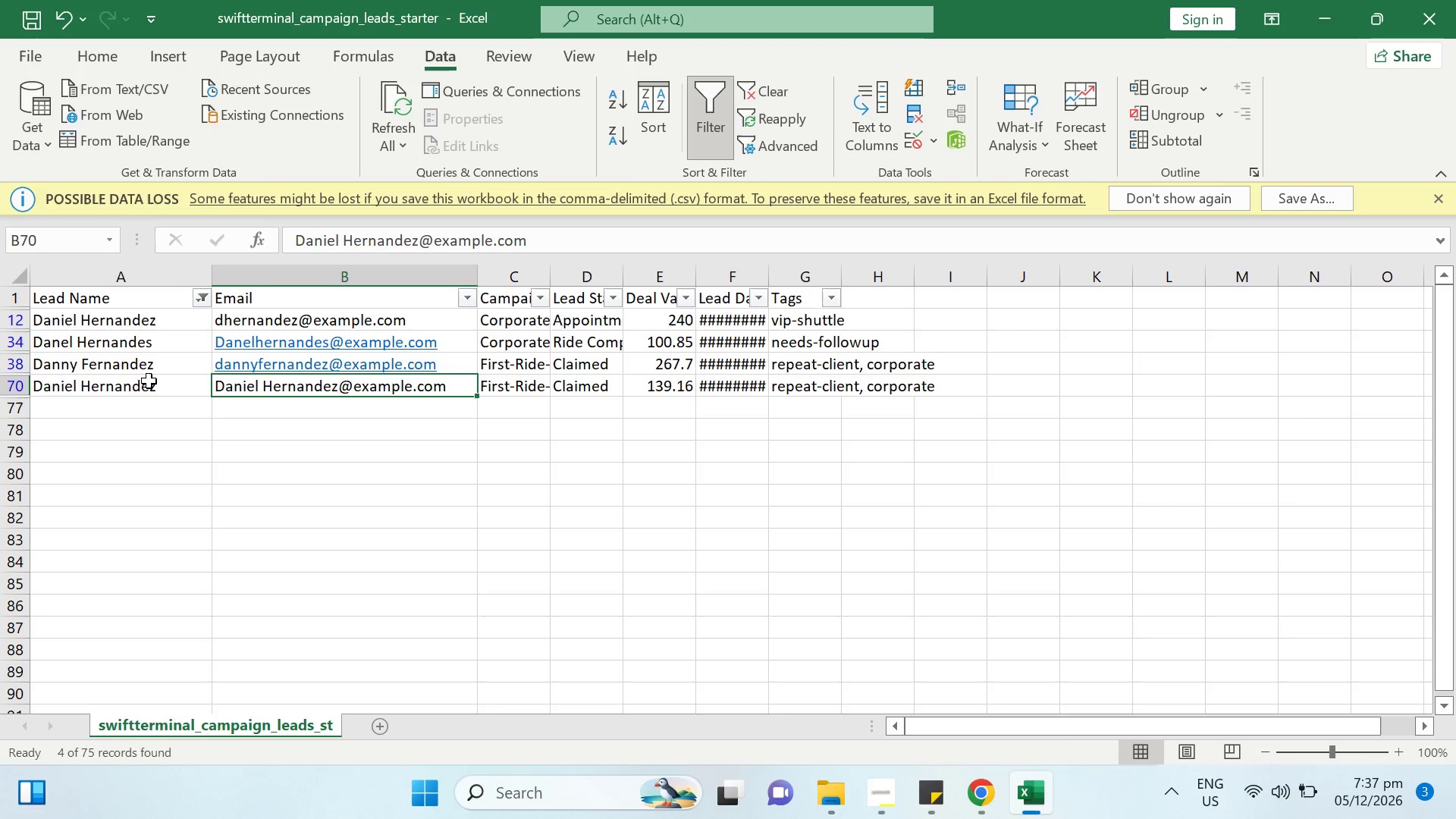 
left_click([140, 389])
 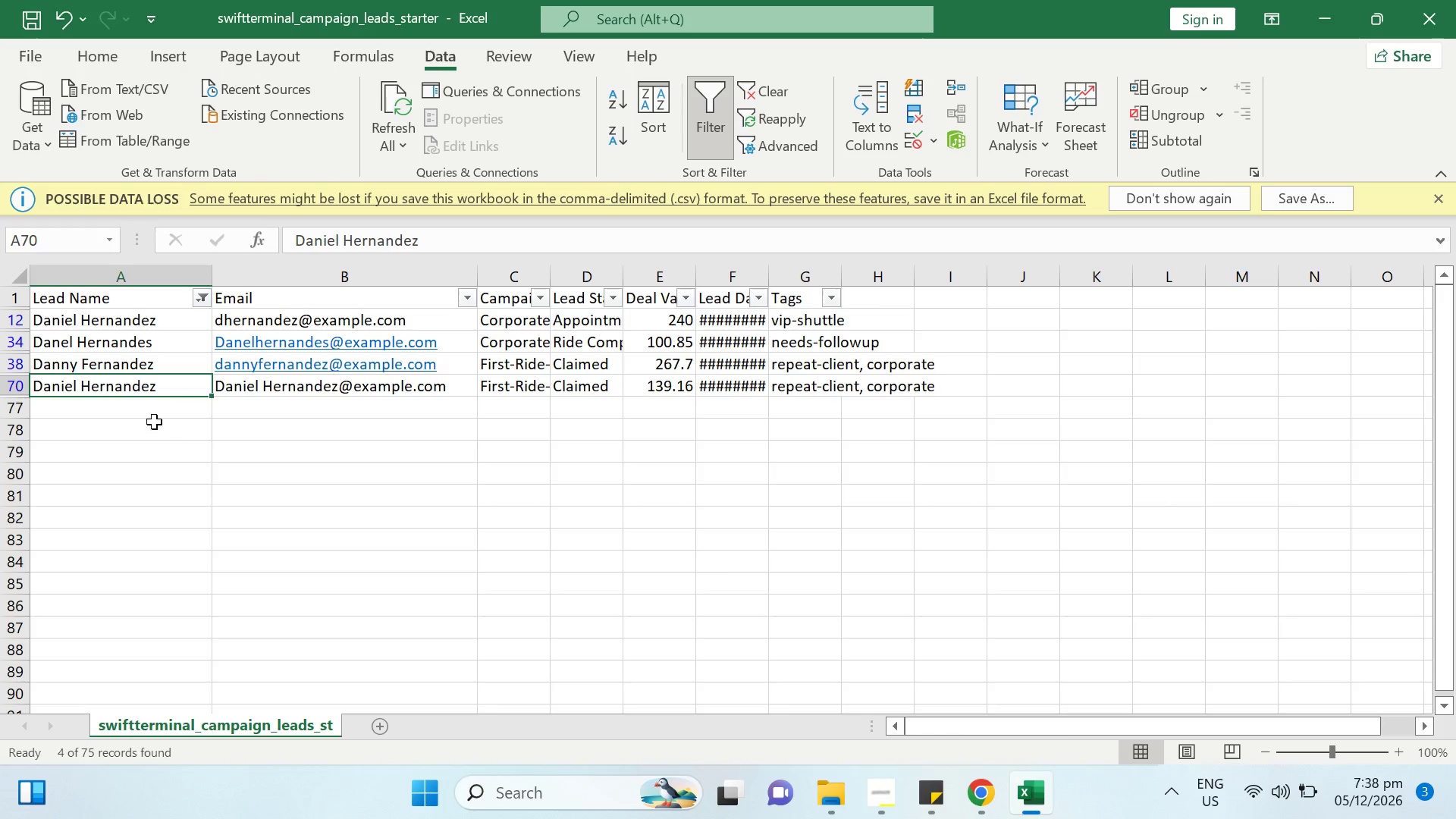 
wait(5.56)
 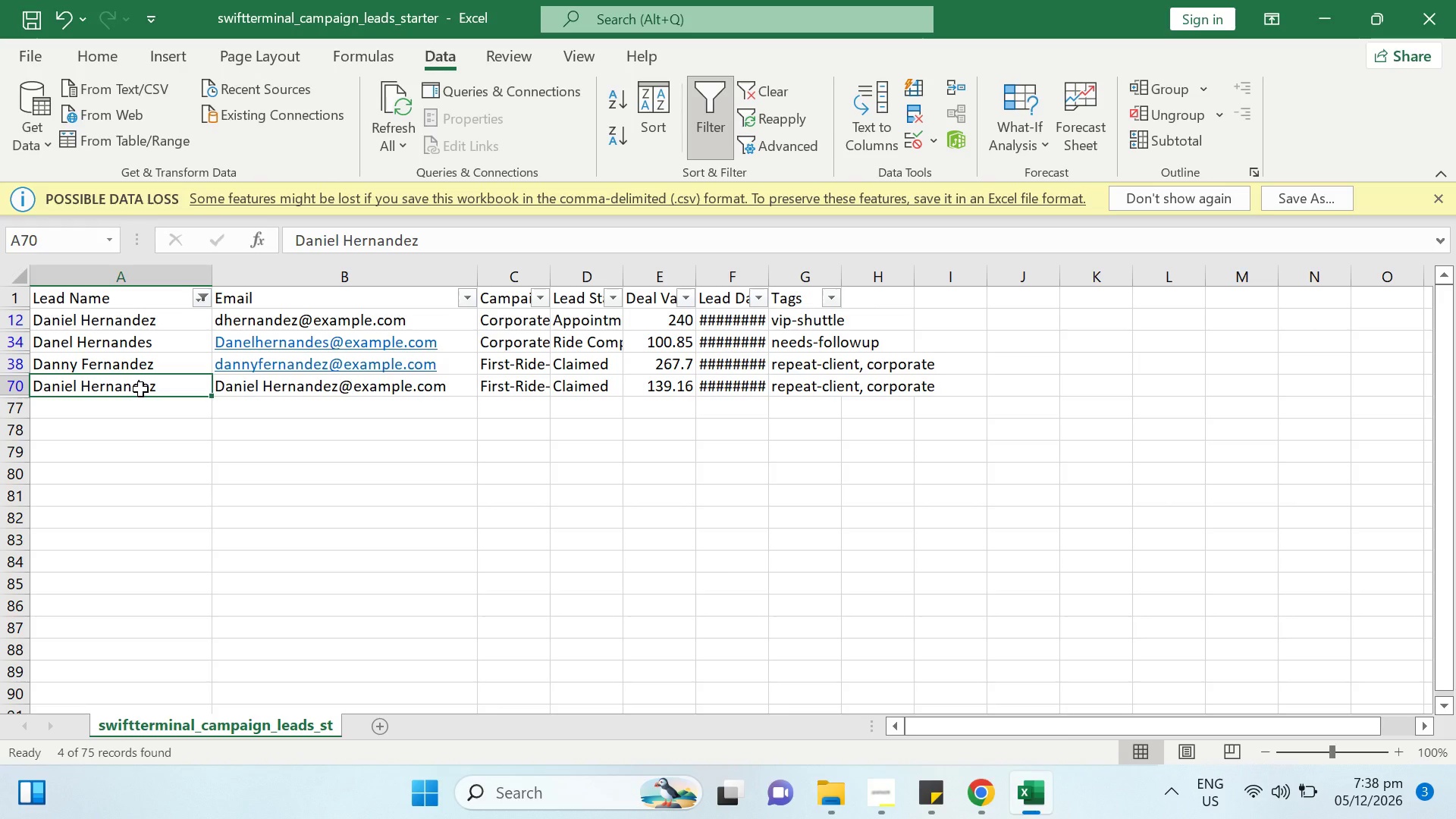 
double_click([49, 384])
 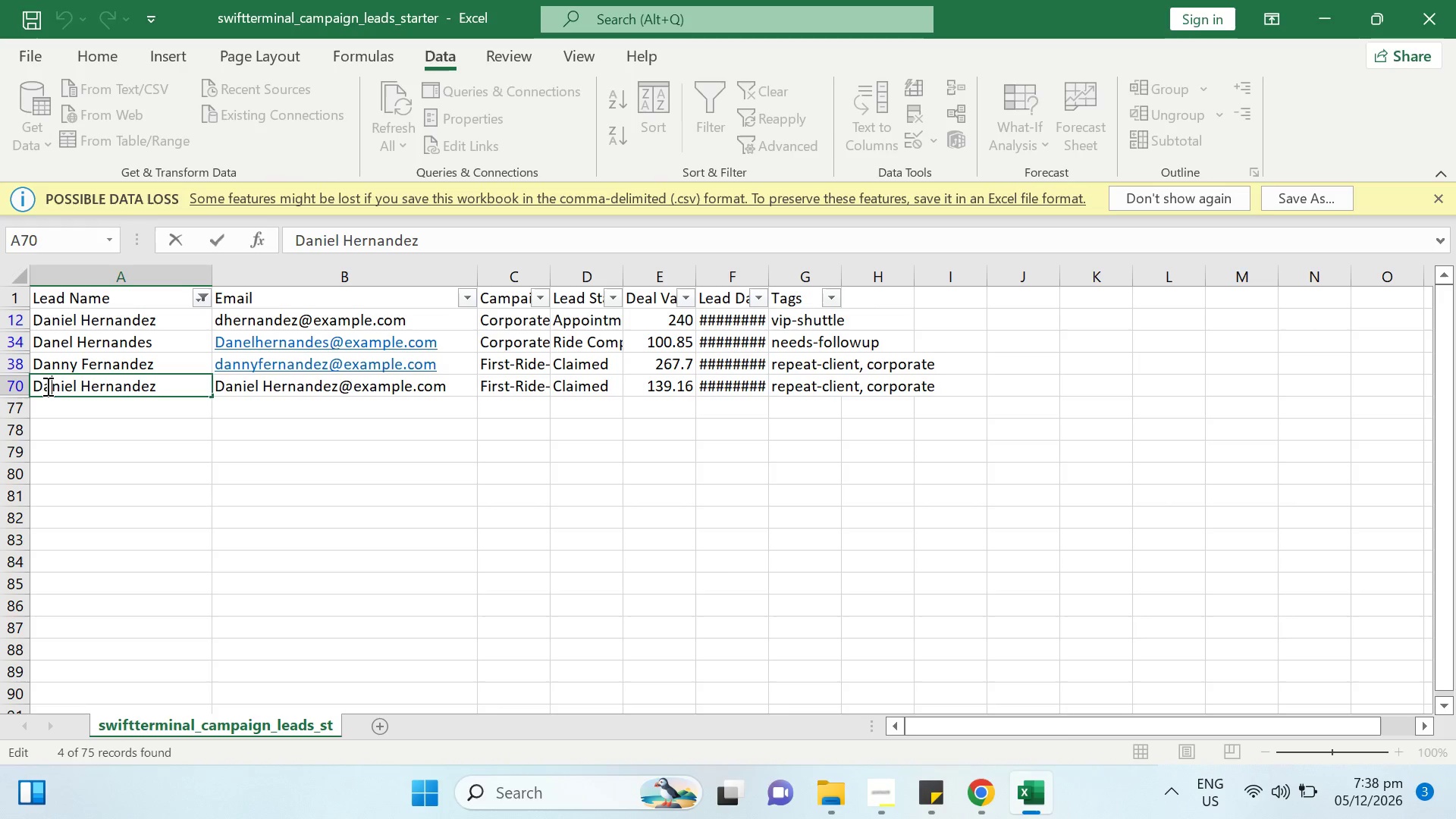 
left_click([45, 386])
 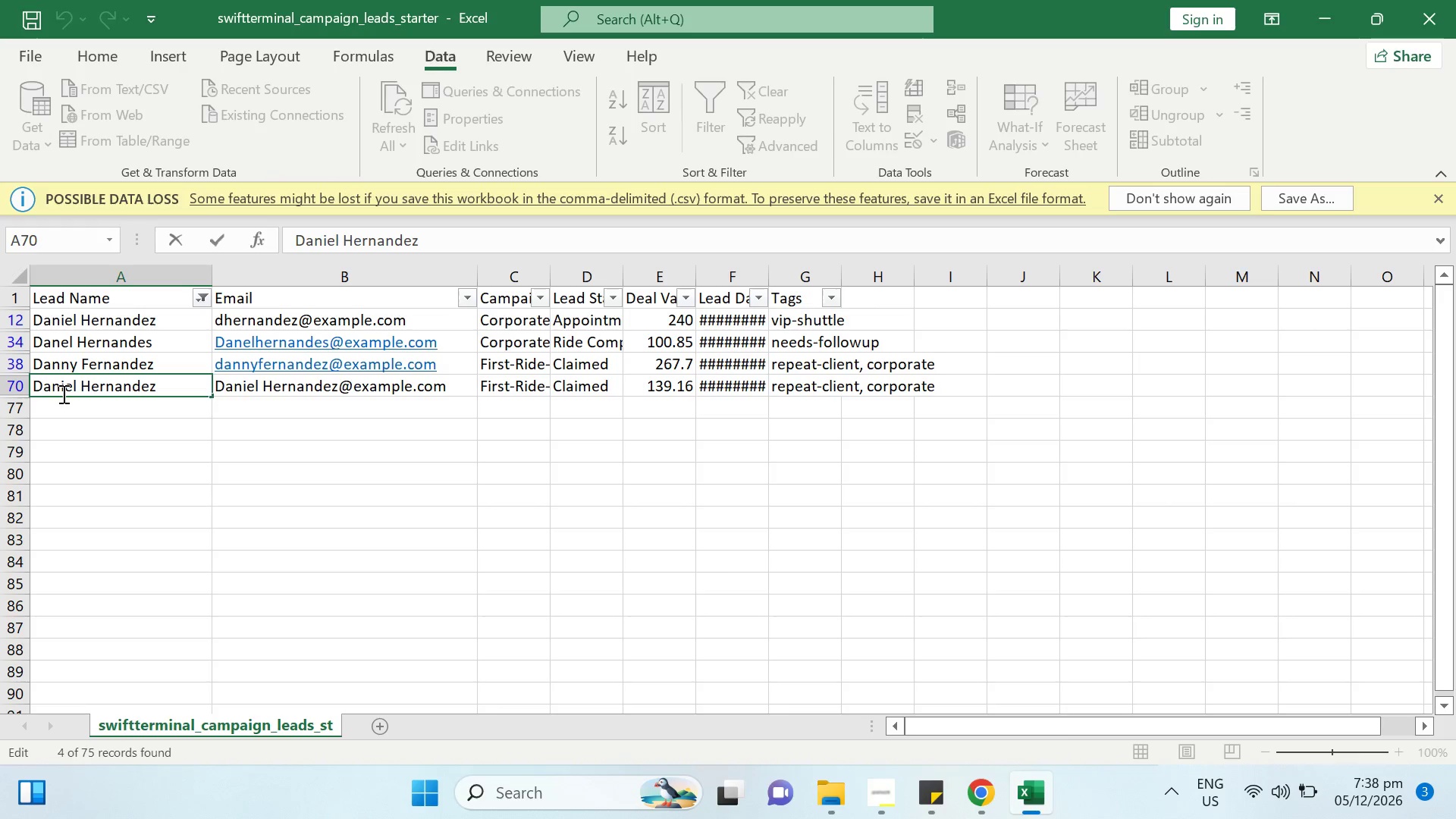 
key(Backspace)
 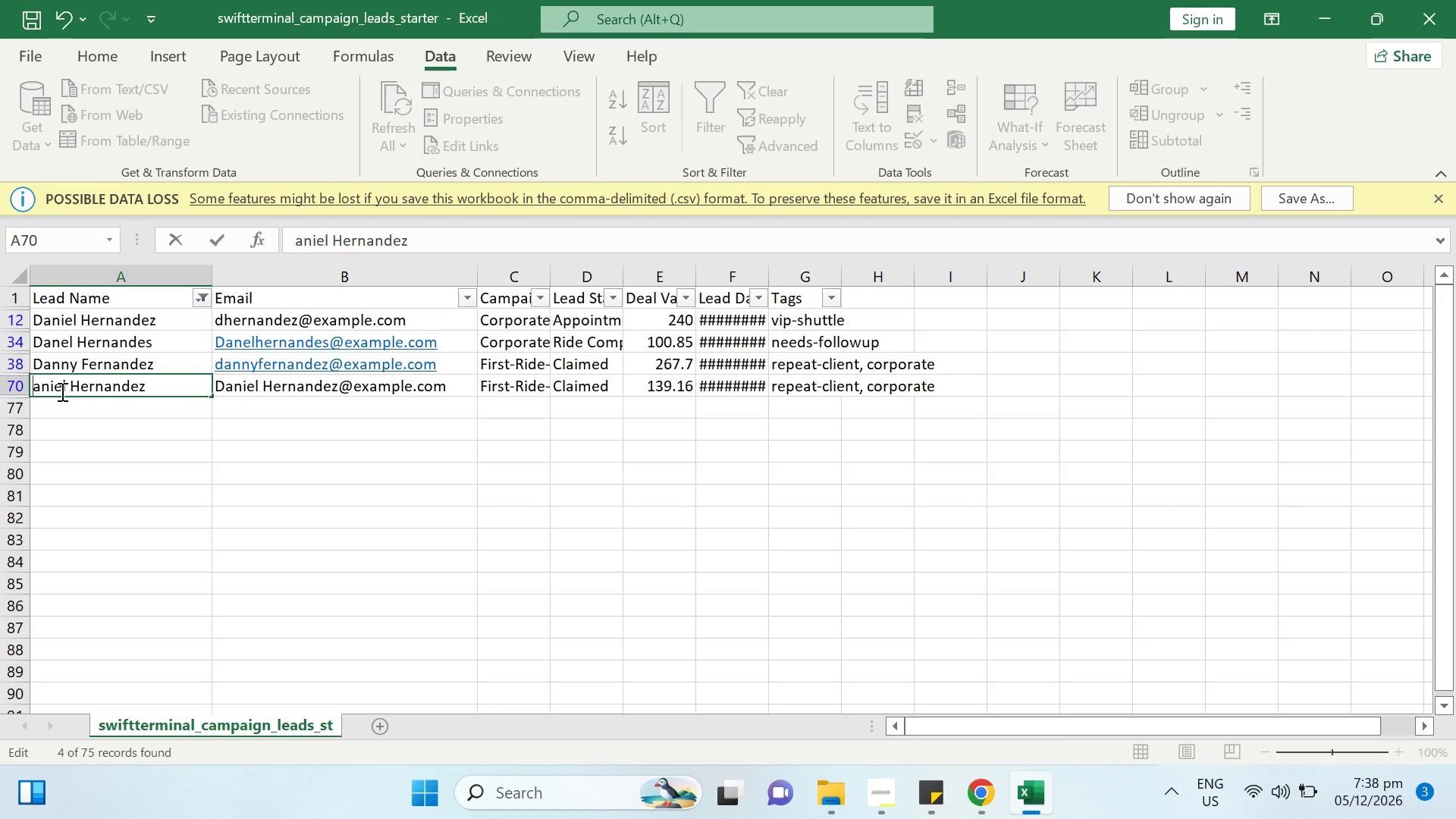 
key(Shift+R)
 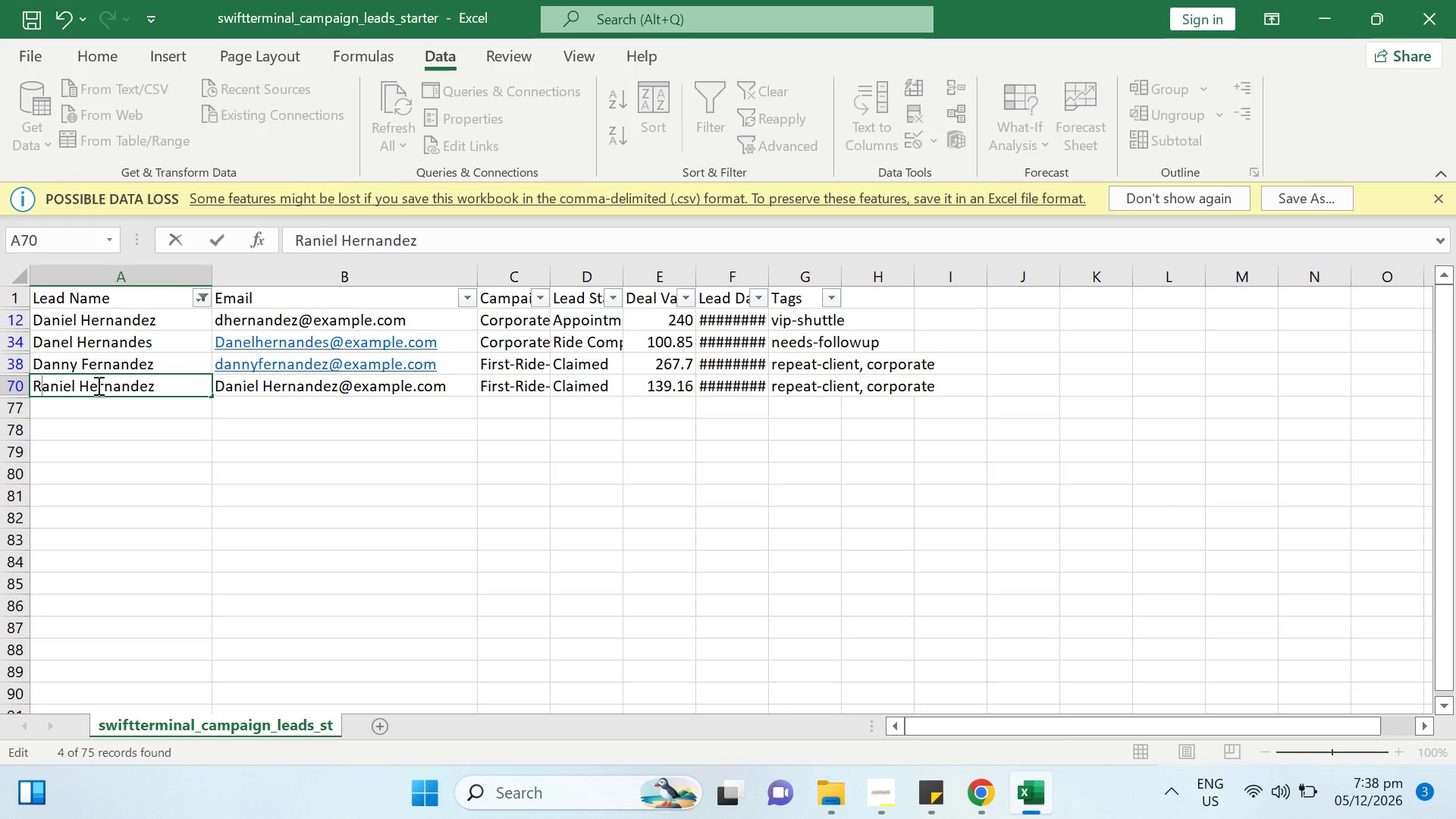 
left_click([98, 385])
 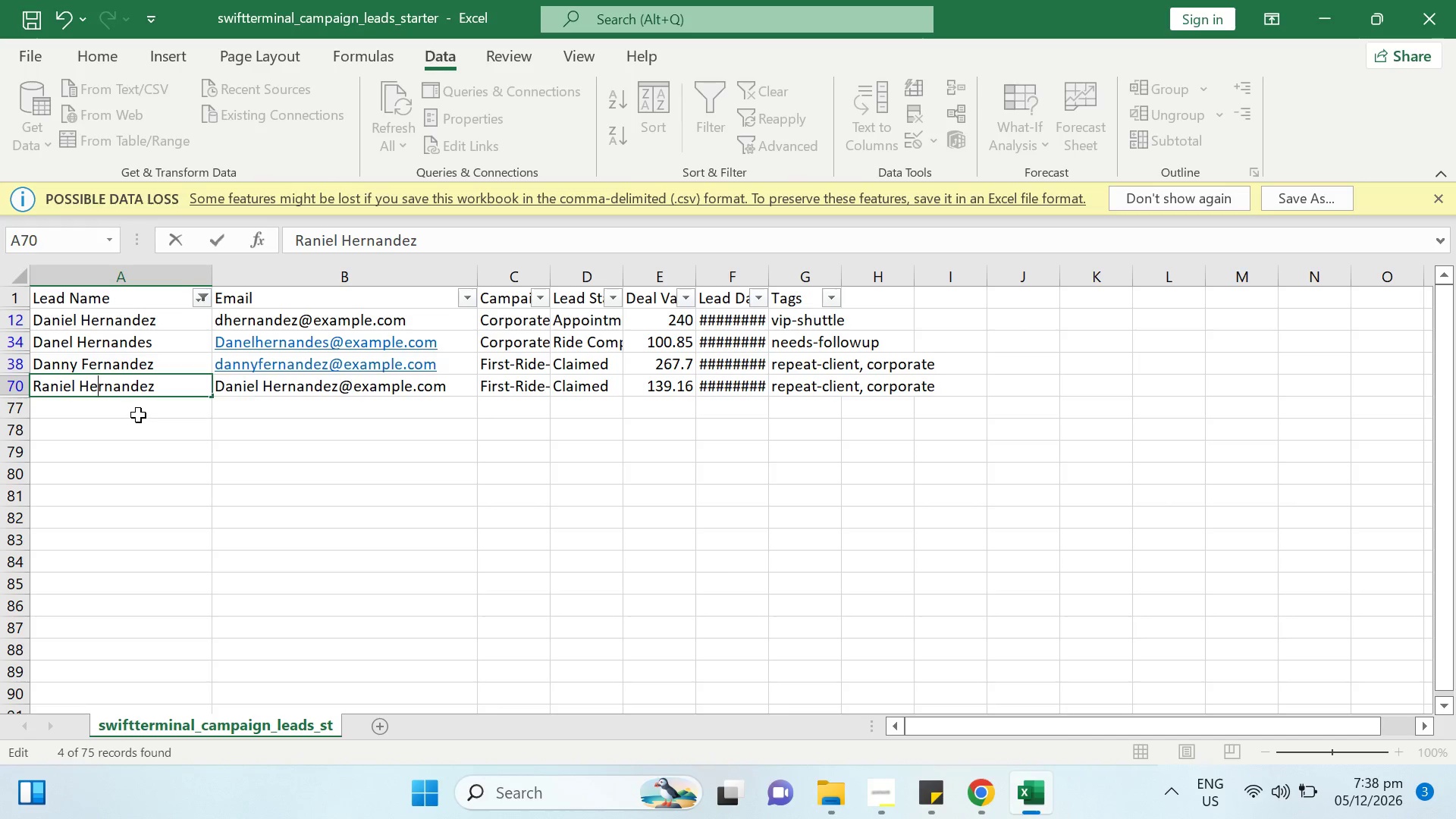 
key(Backspace)
 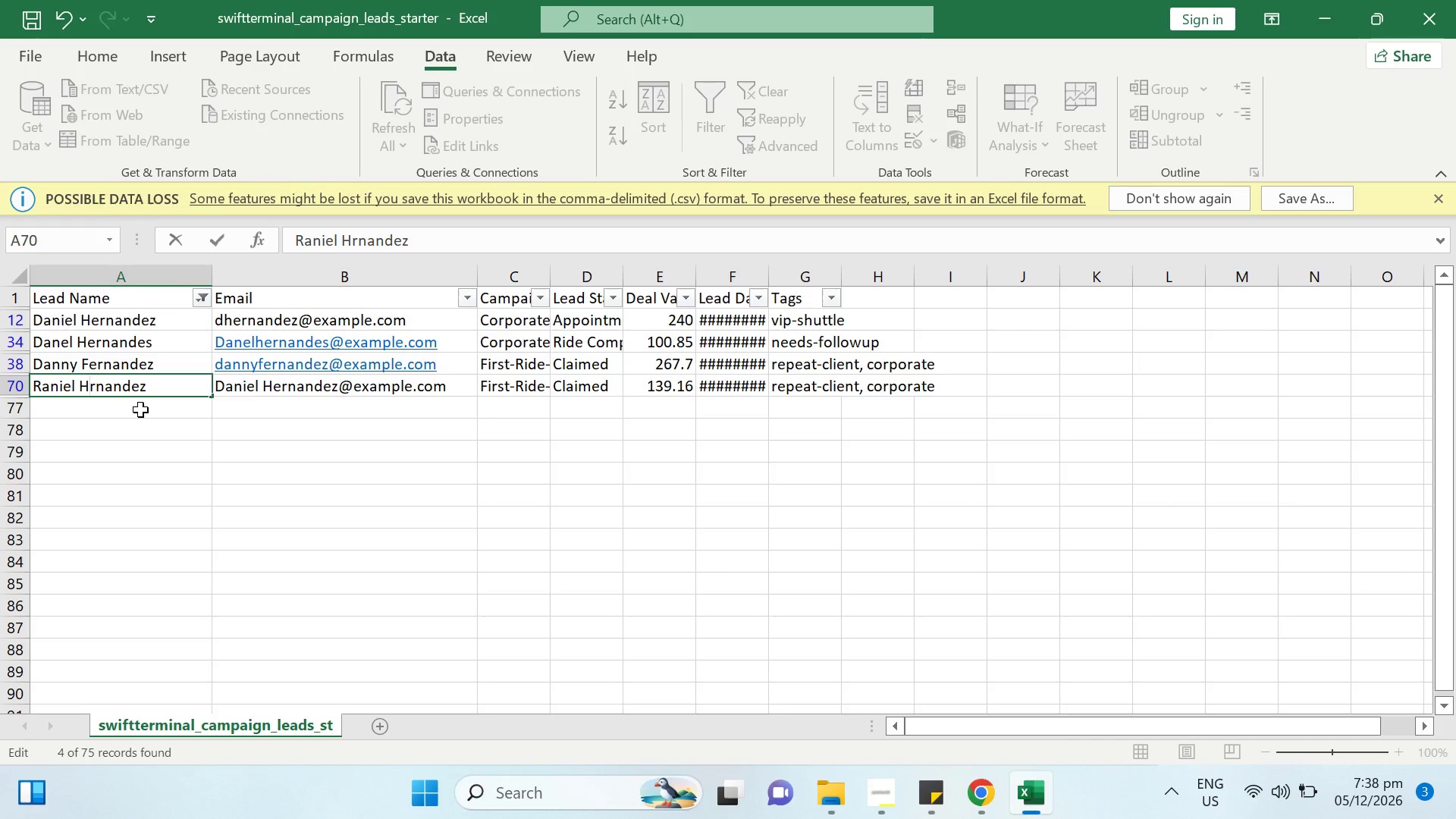 
key(I)
 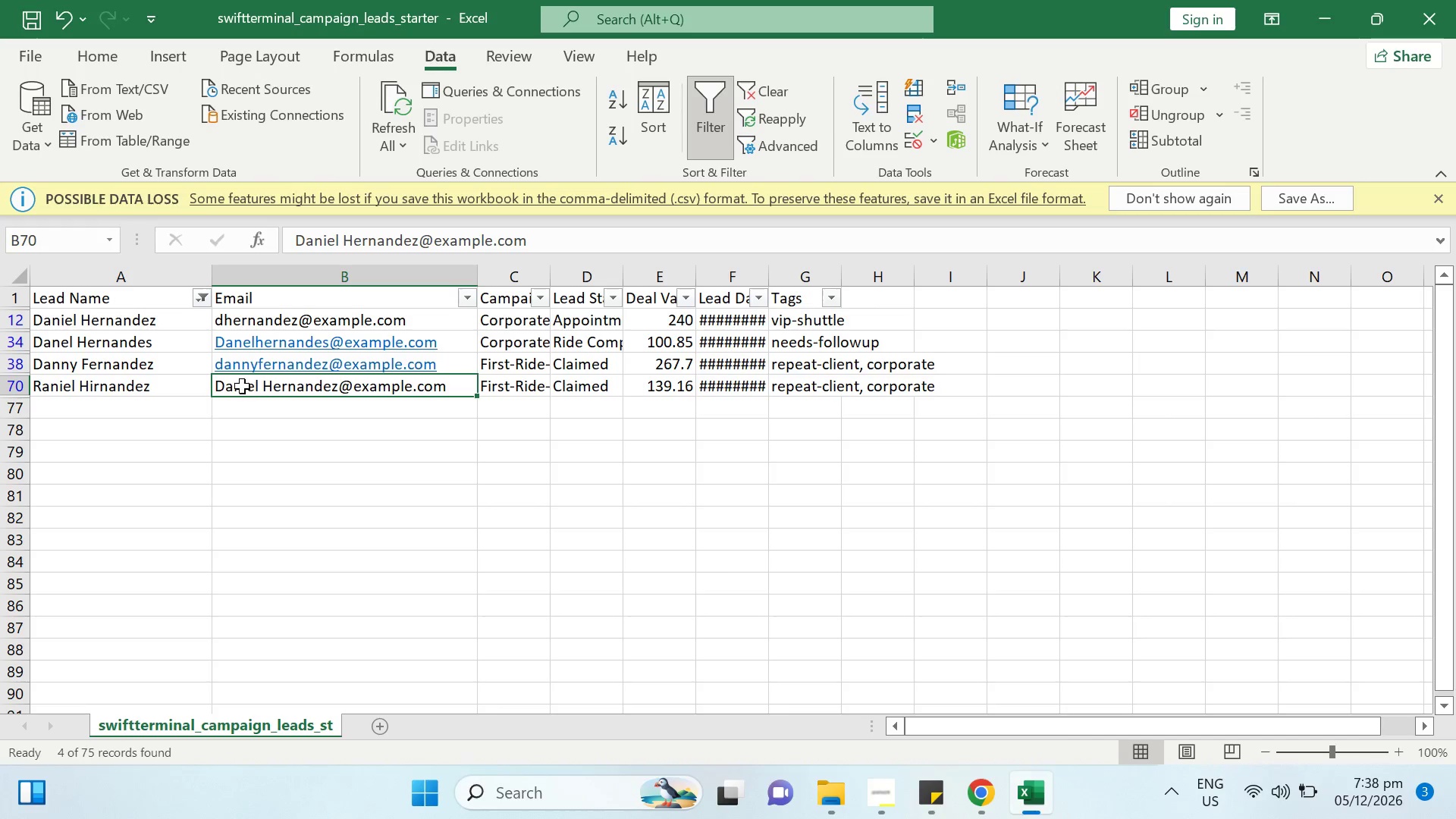 
double_click([229, 384])
 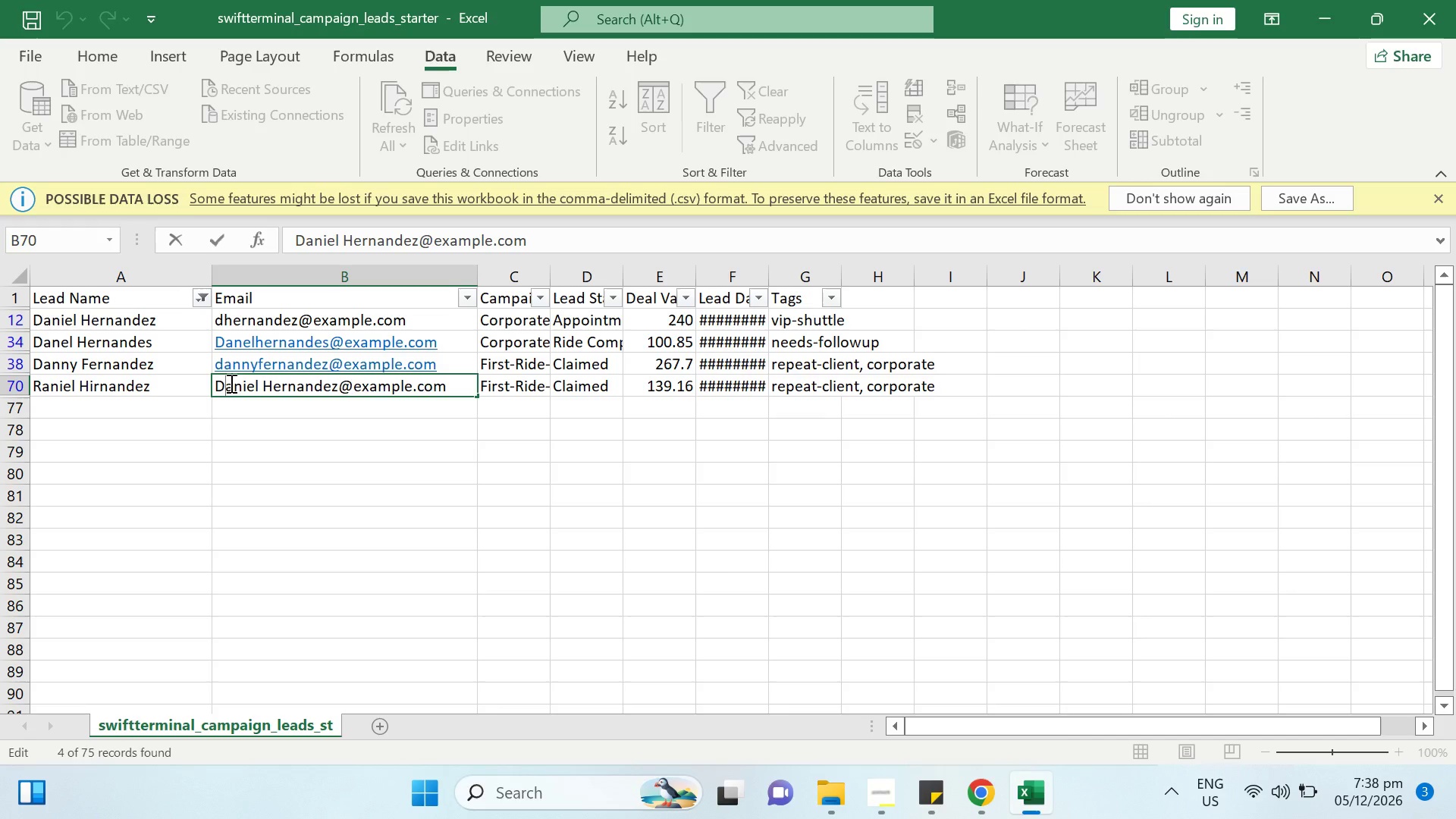 
key(Backspace)
 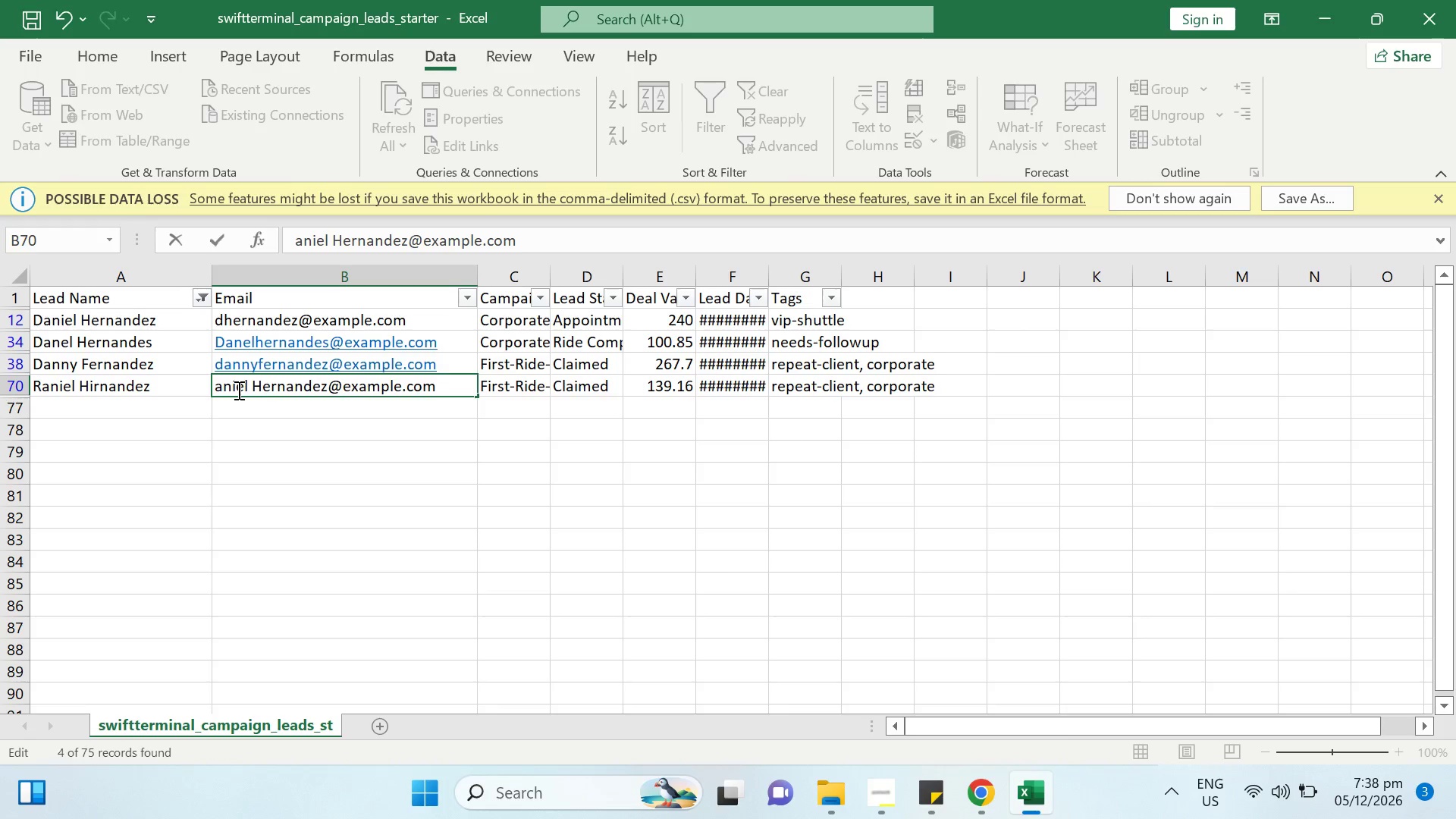 
key(R)
 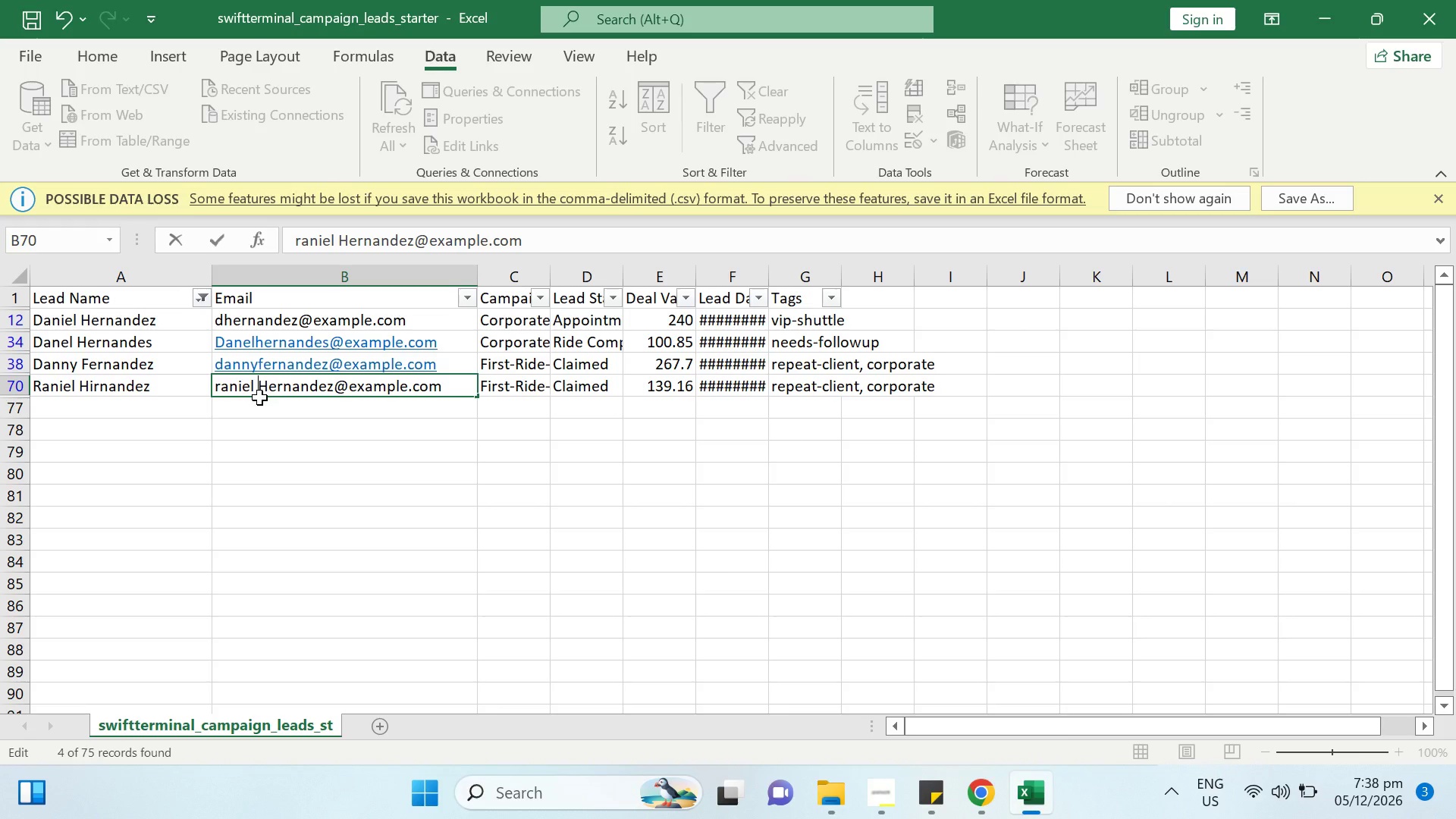 
key(Backspace)
 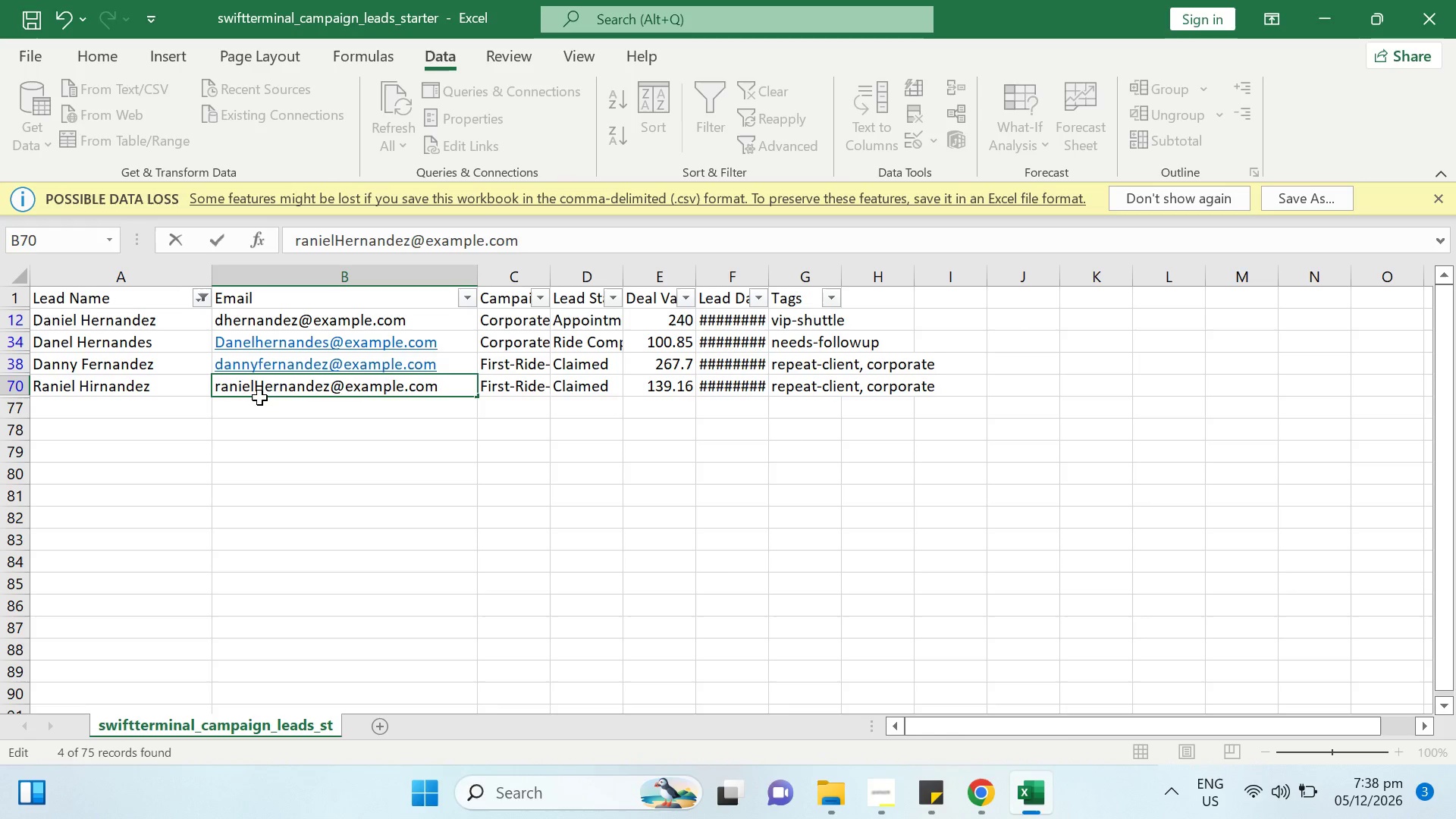 
key(Period)
 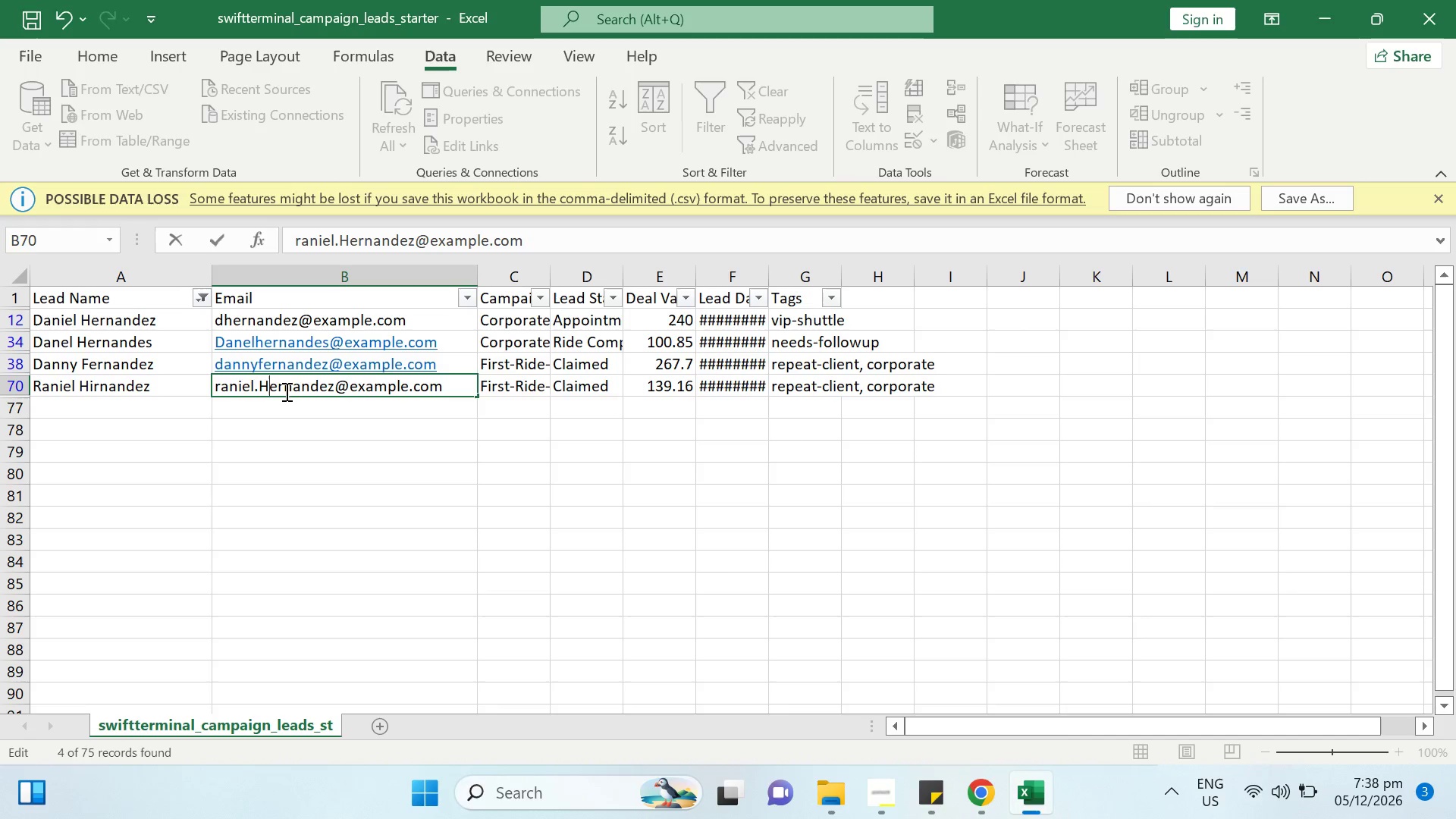 
key(Backspace)
 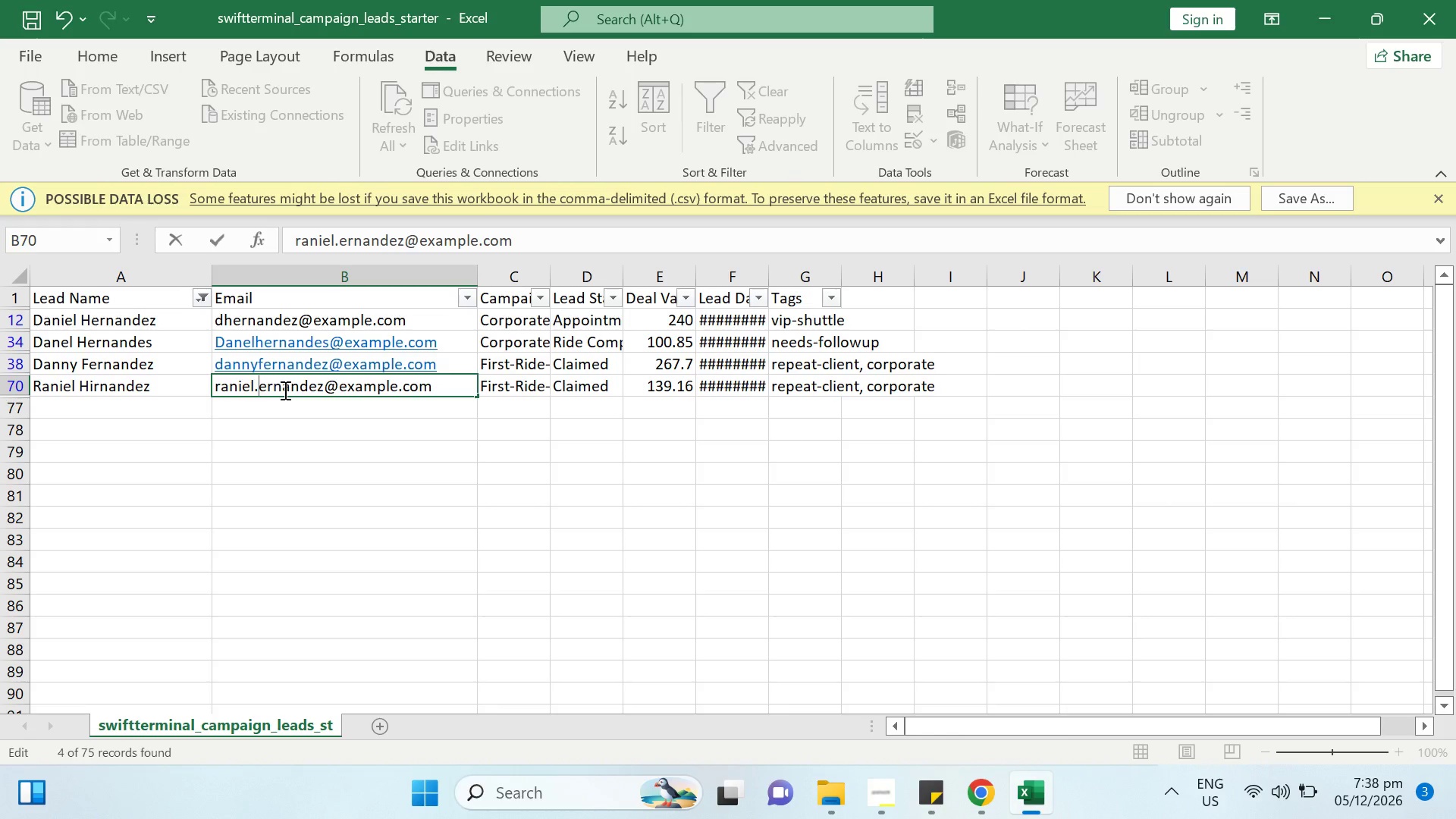 
key(H)
 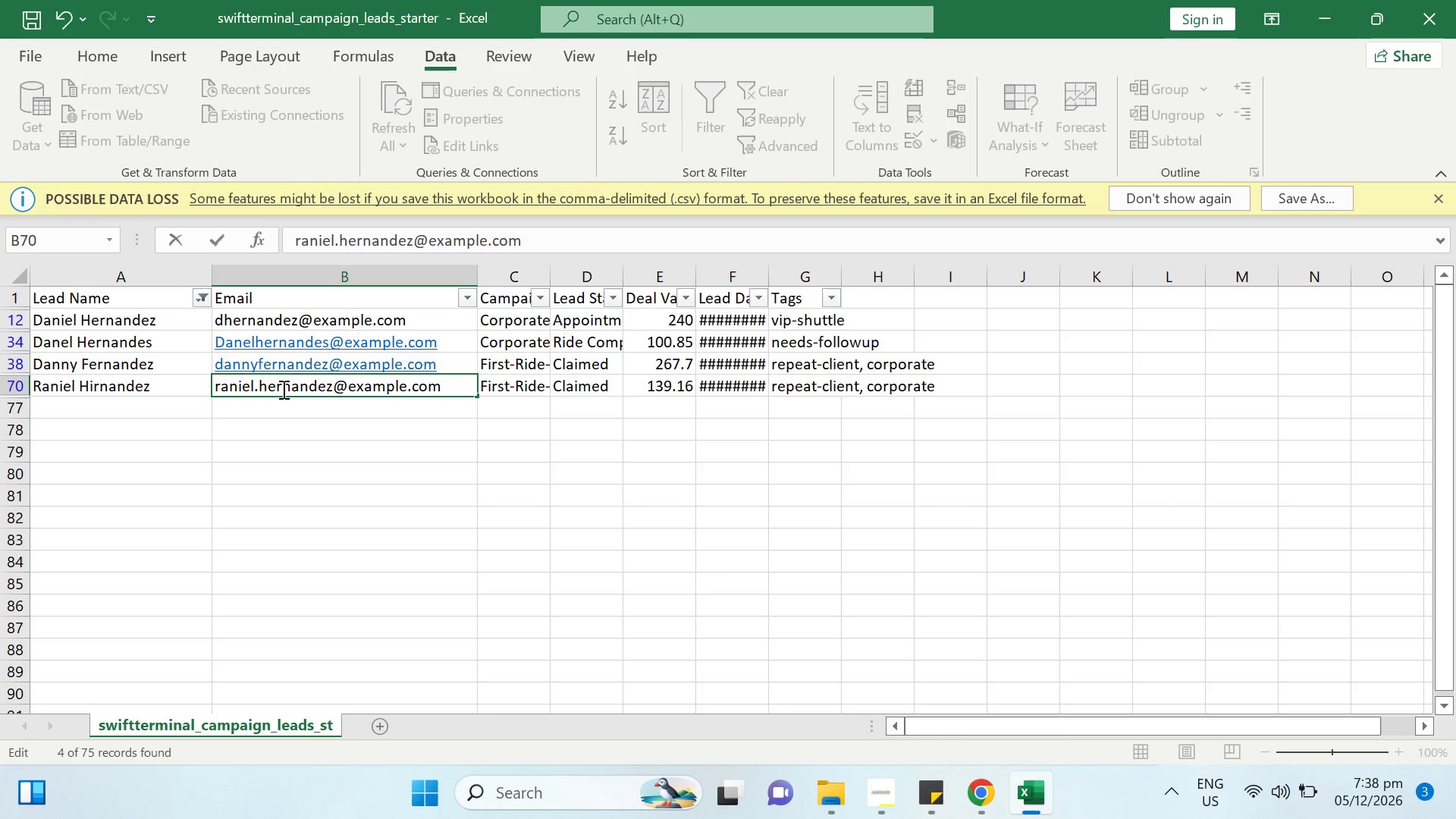 
key(Delete)
 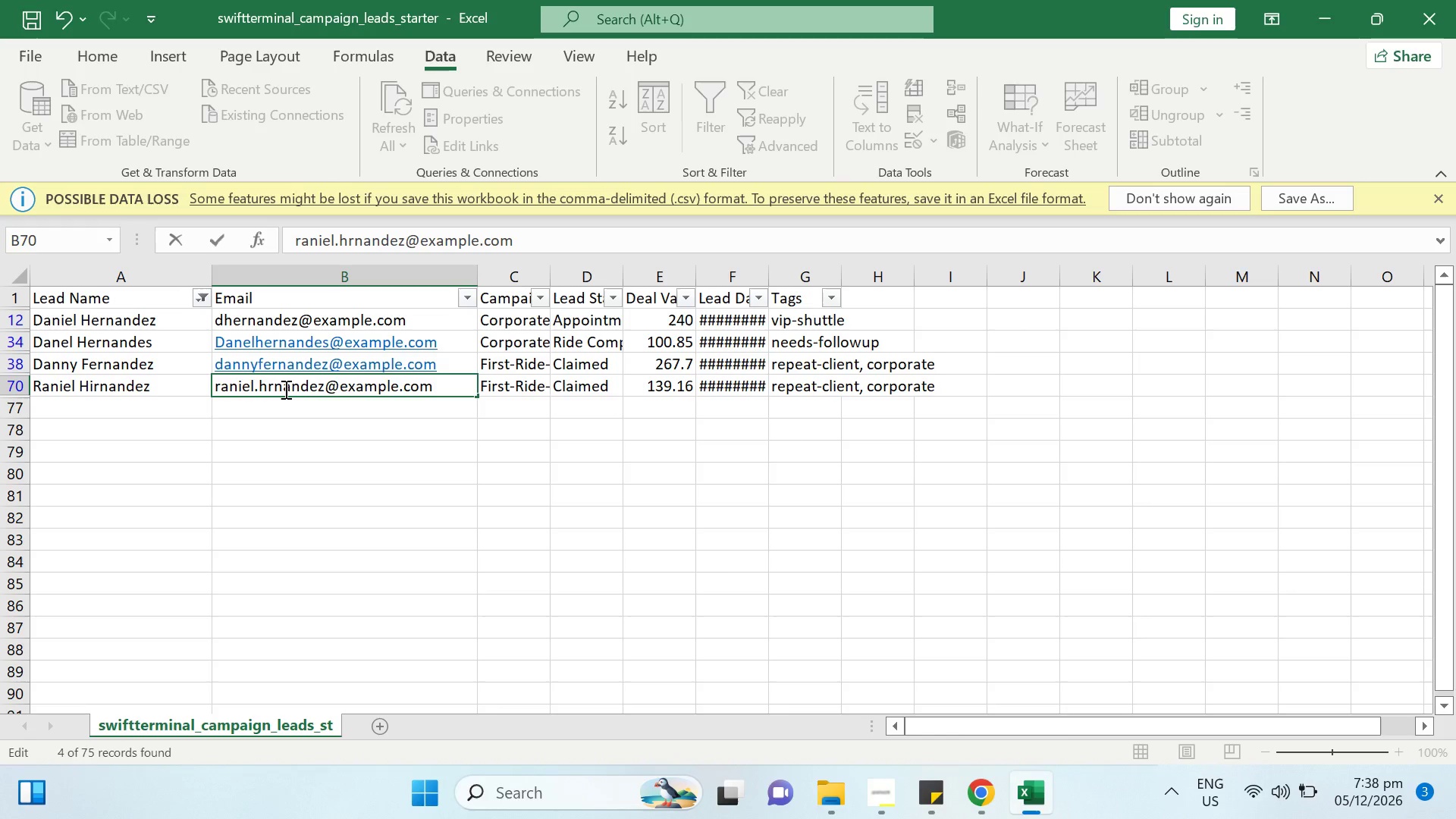 
key(I)
 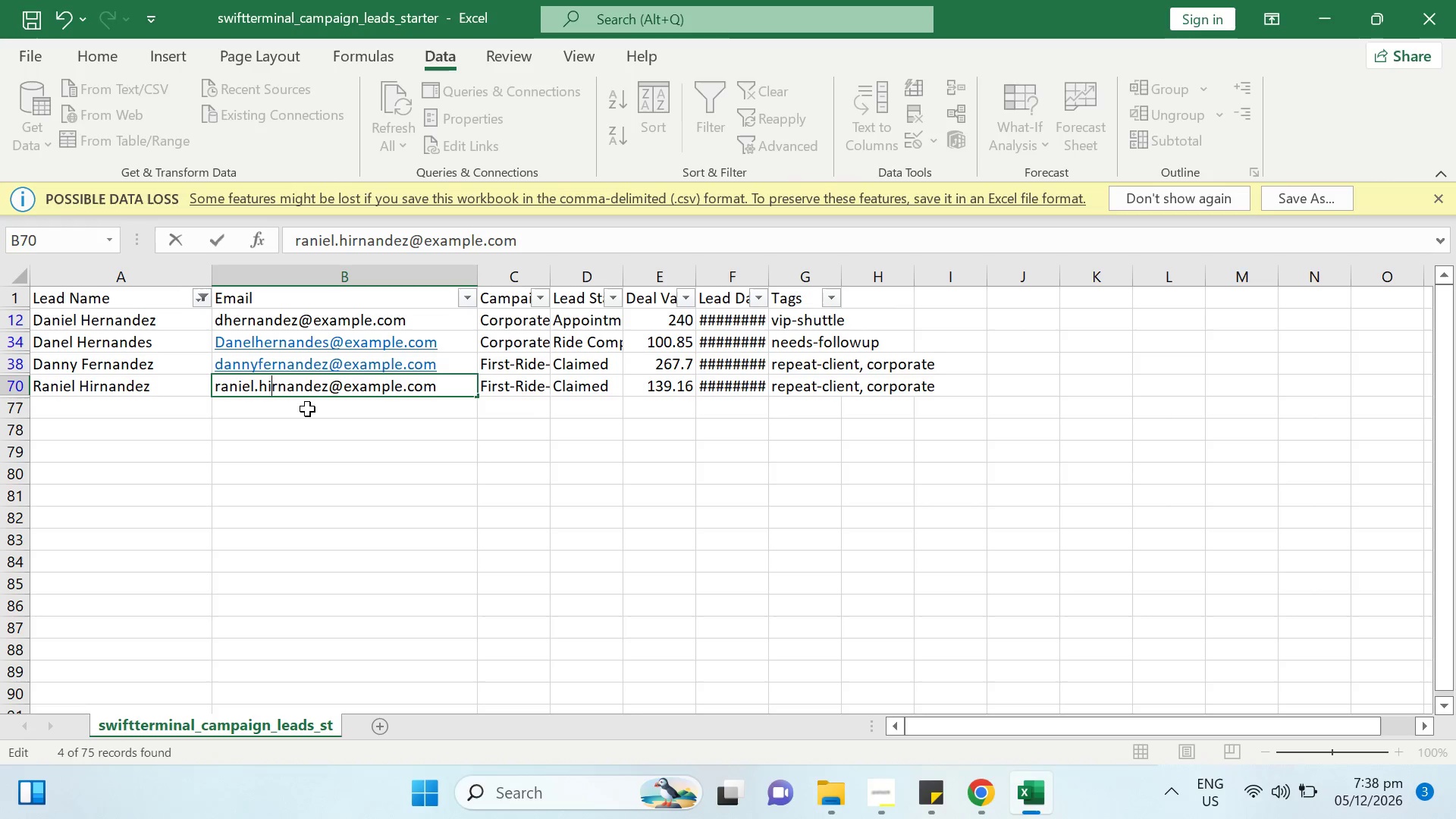 
key(Enter)
 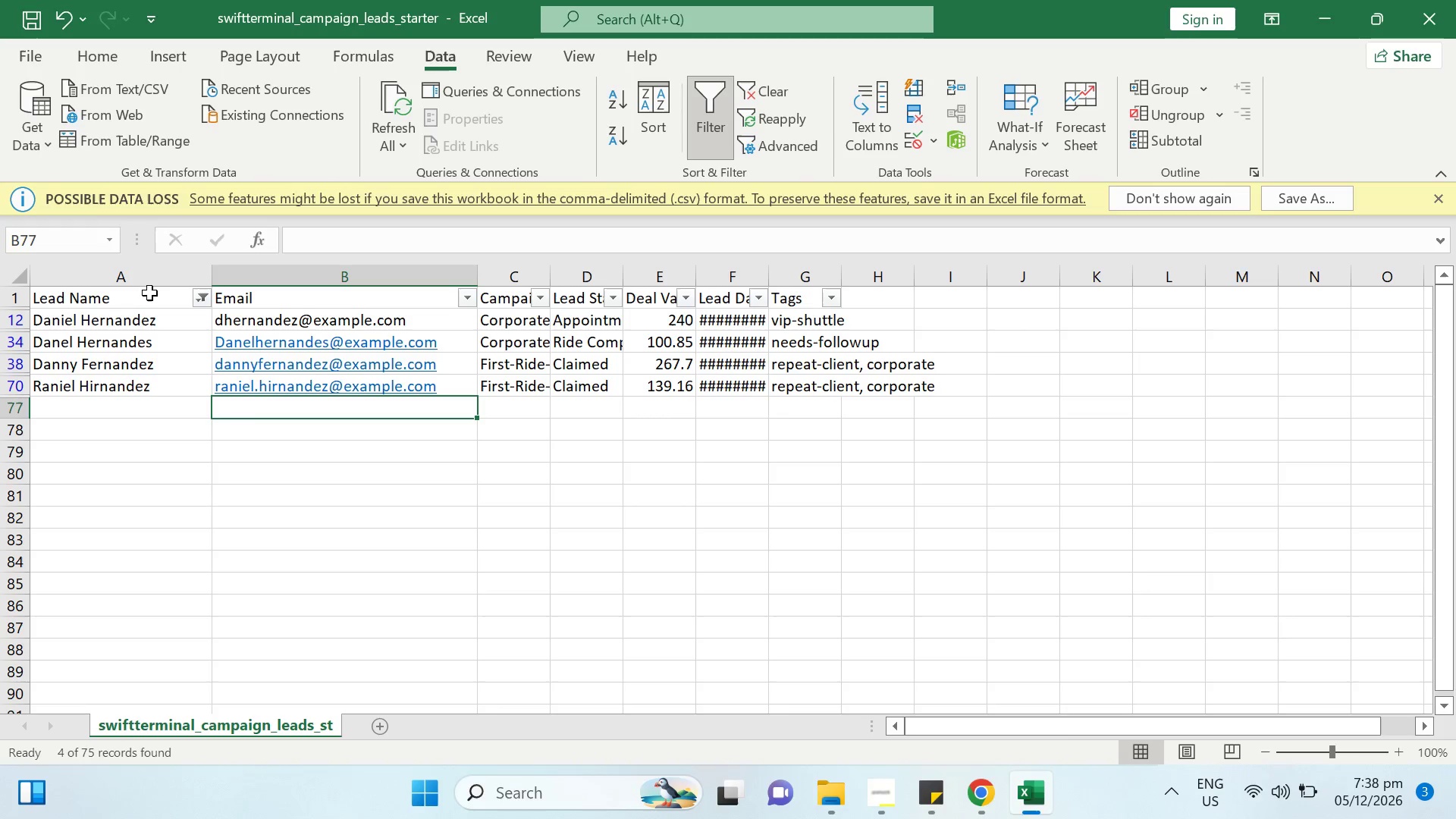 
left_click([203, 300])
 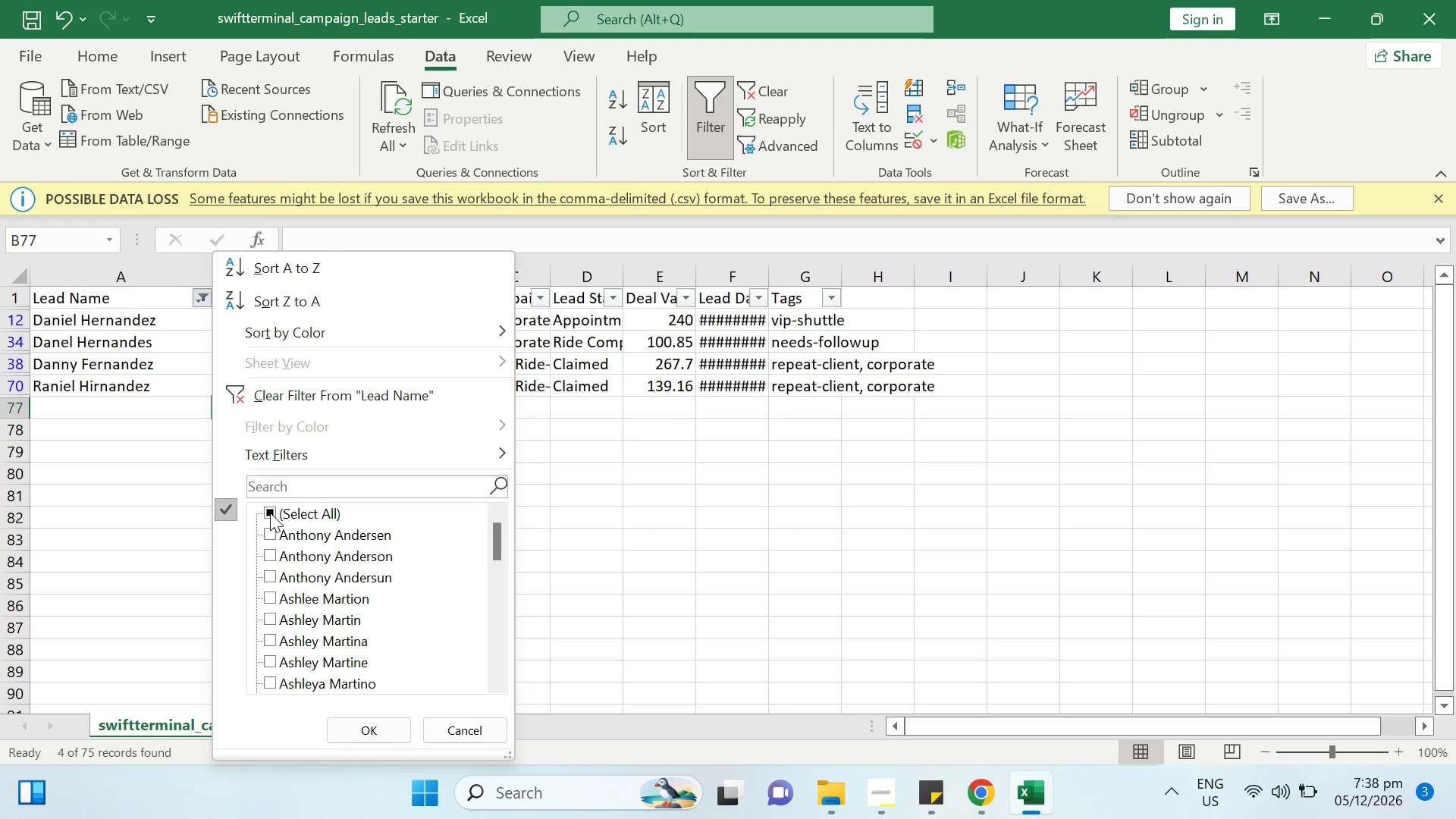 
scroll: coordinate [389, 573], scroll_direction: down, amount: 4.0
 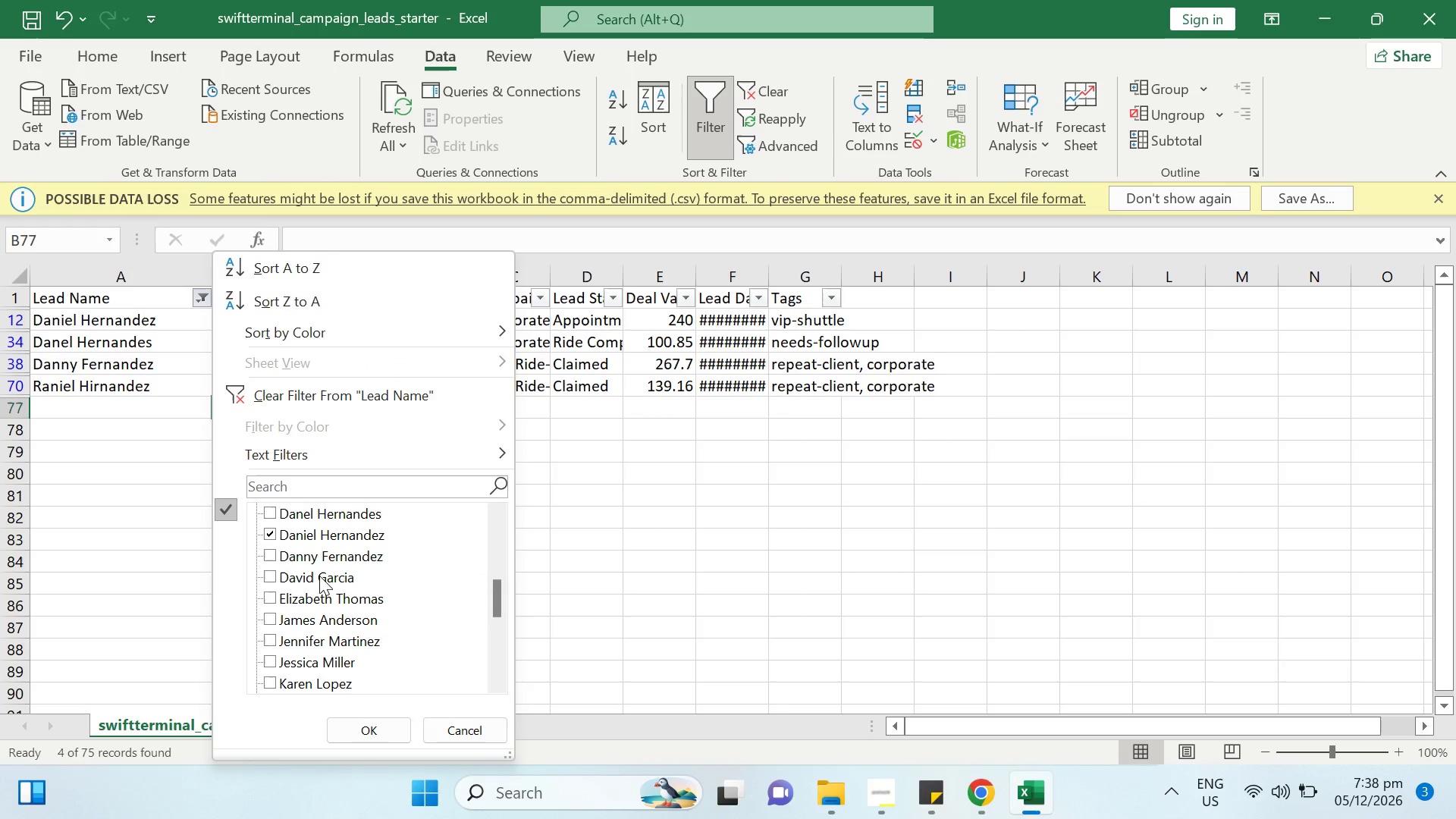 
left_click([271, 532])
 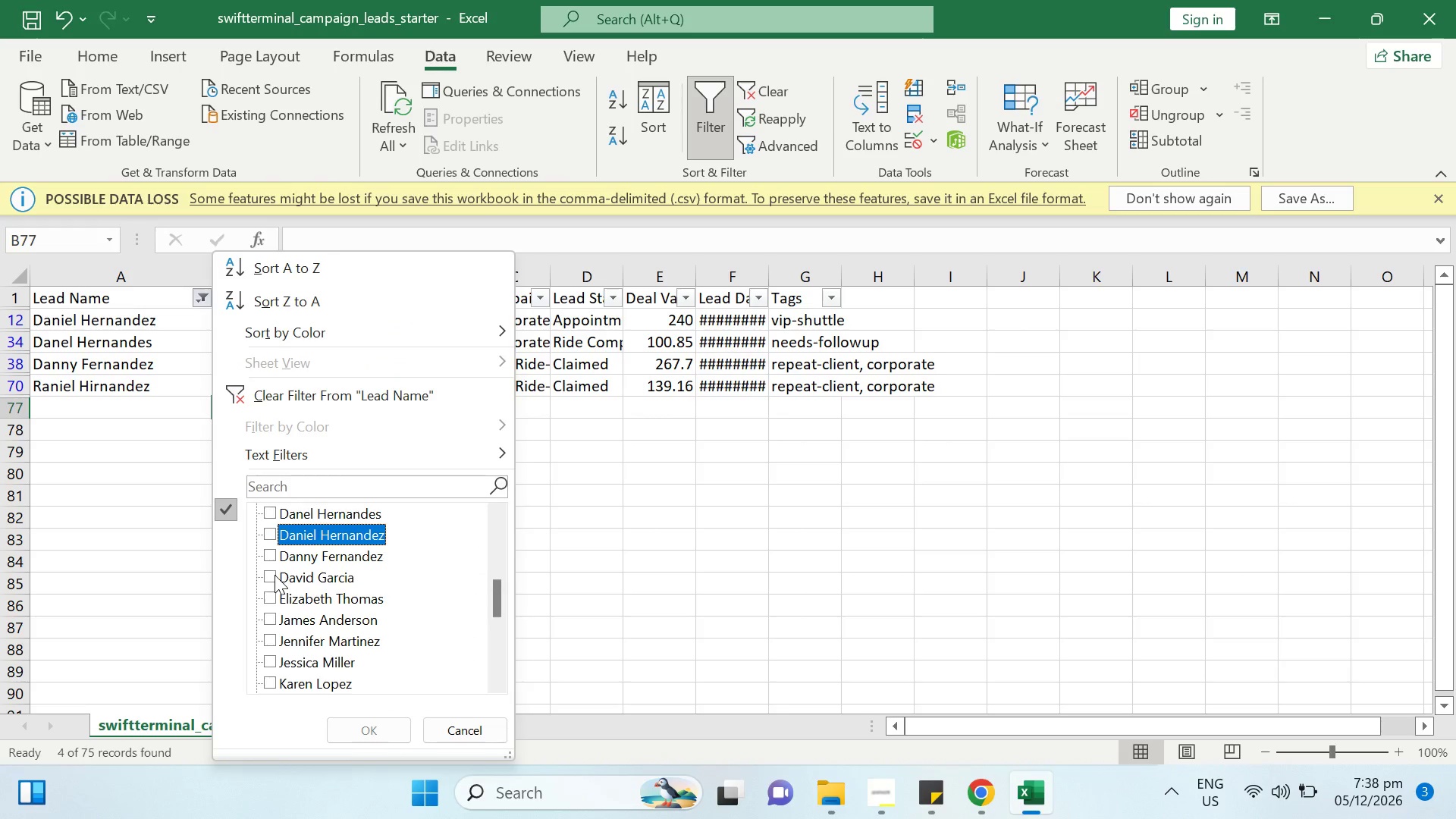 
left_click([275, 575])
 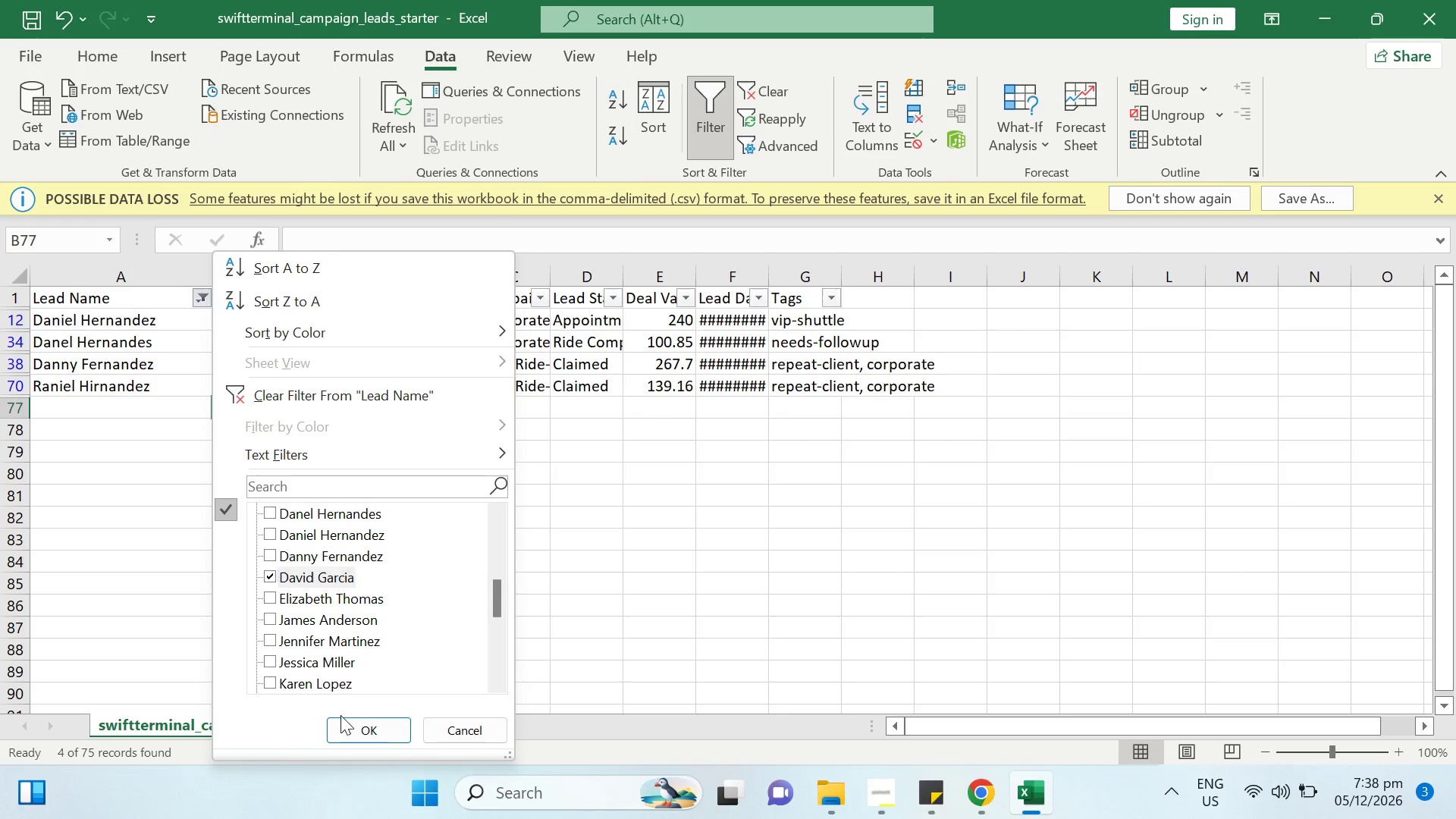 
left_click([350, 727])
 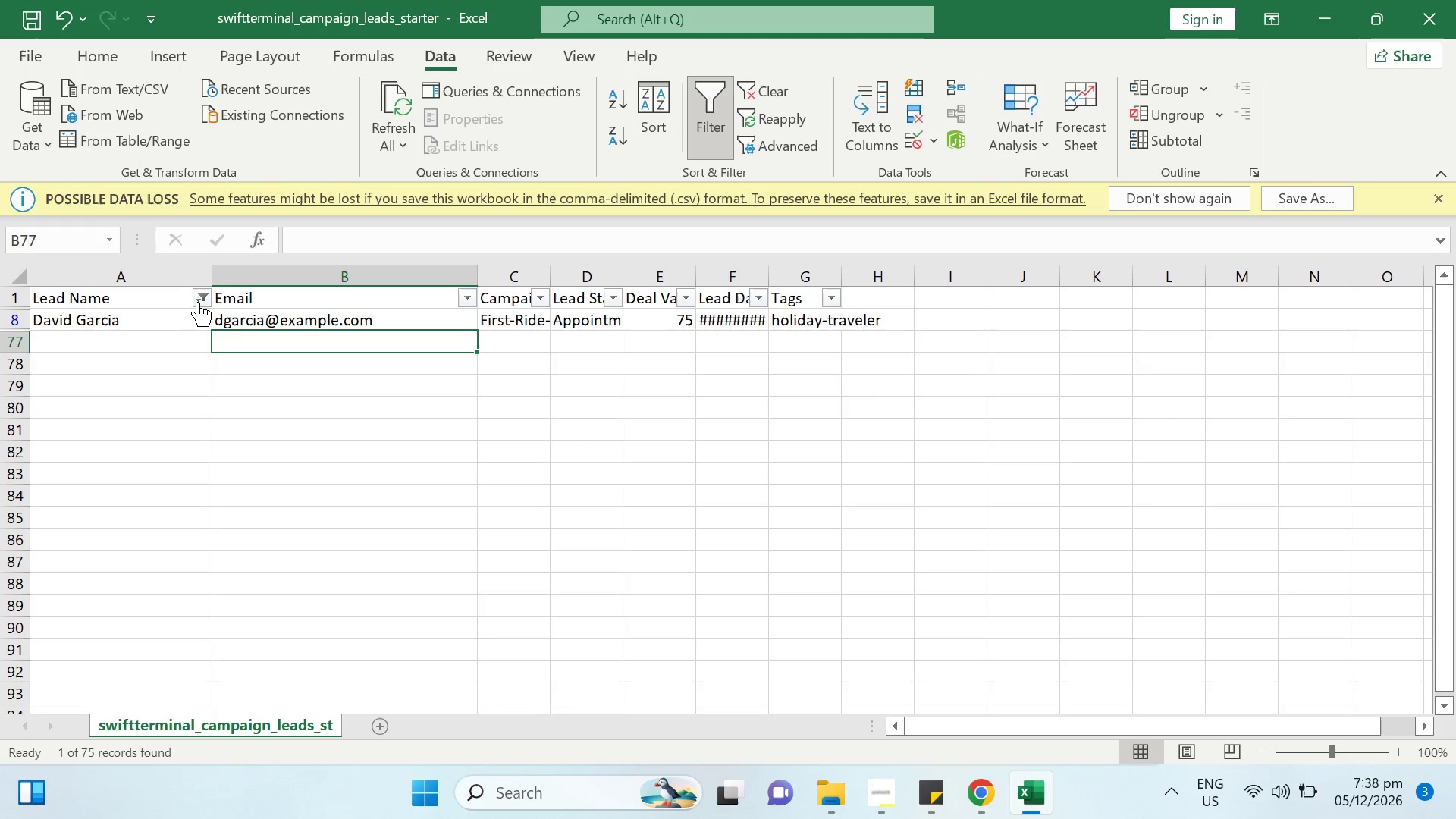 
left_click([196, 291])
 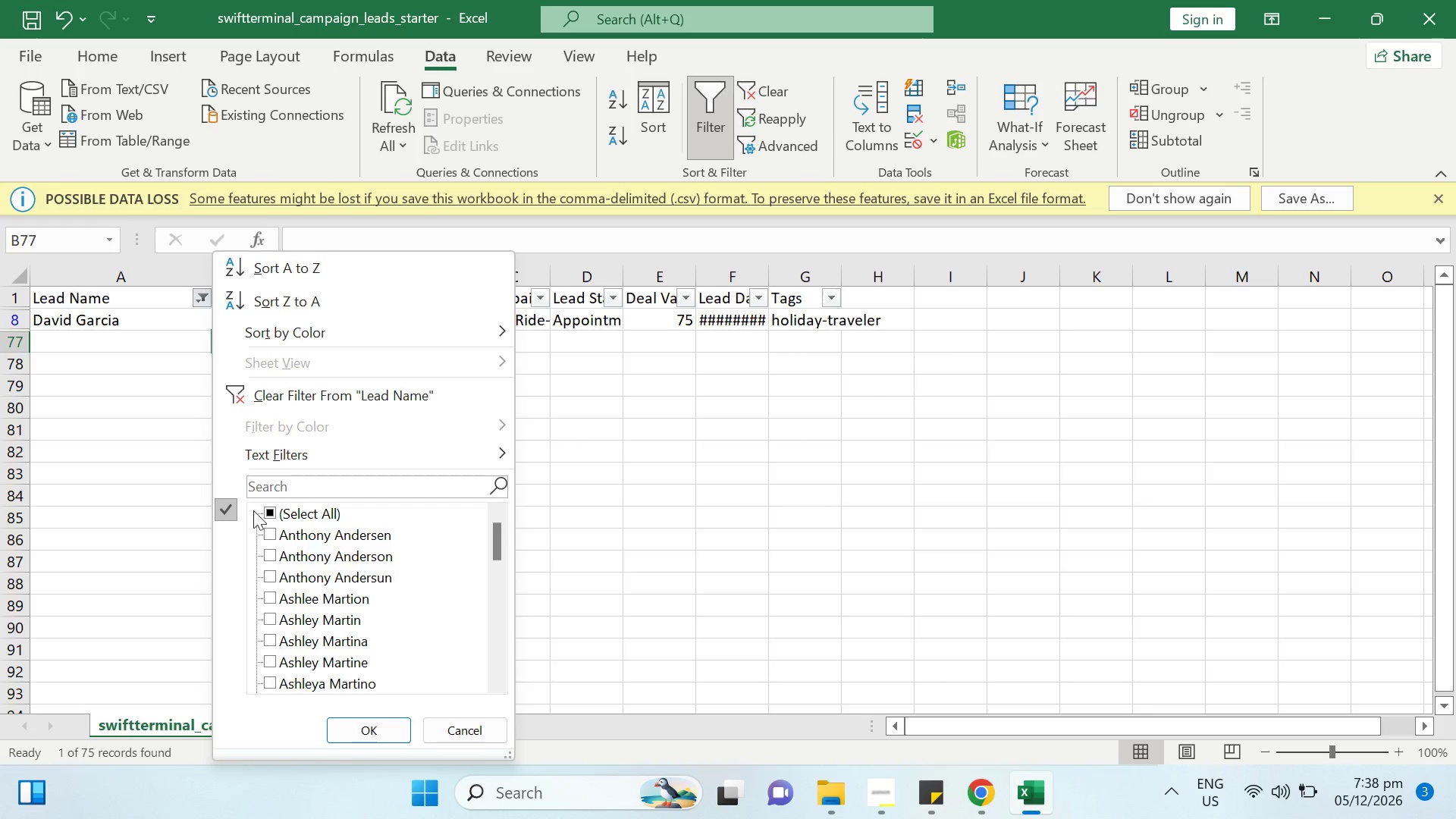 
scroll: coordinate [331, 588], scroll_direction: down, amount: 4.0
 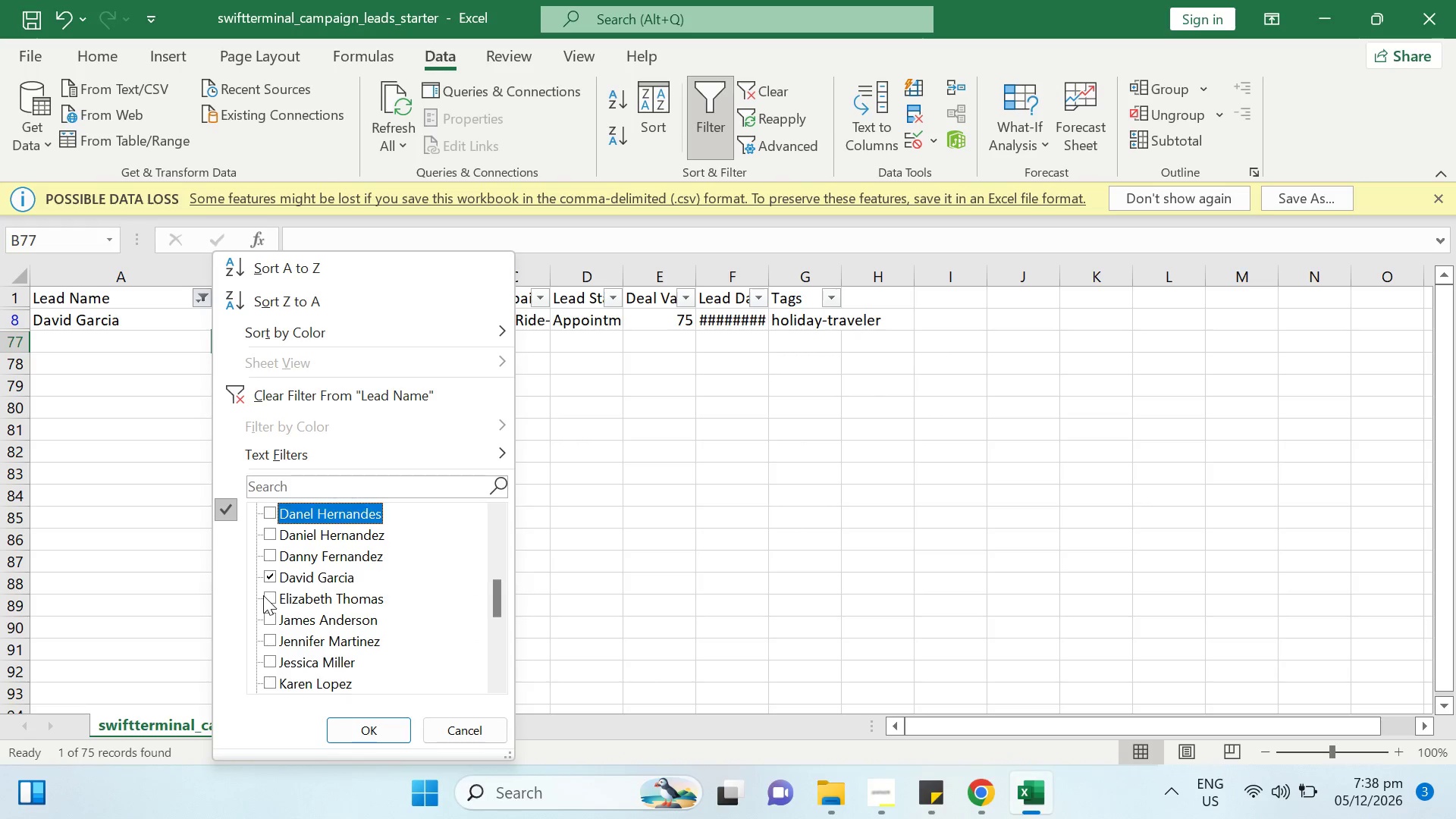 
double_click([270, 599])
 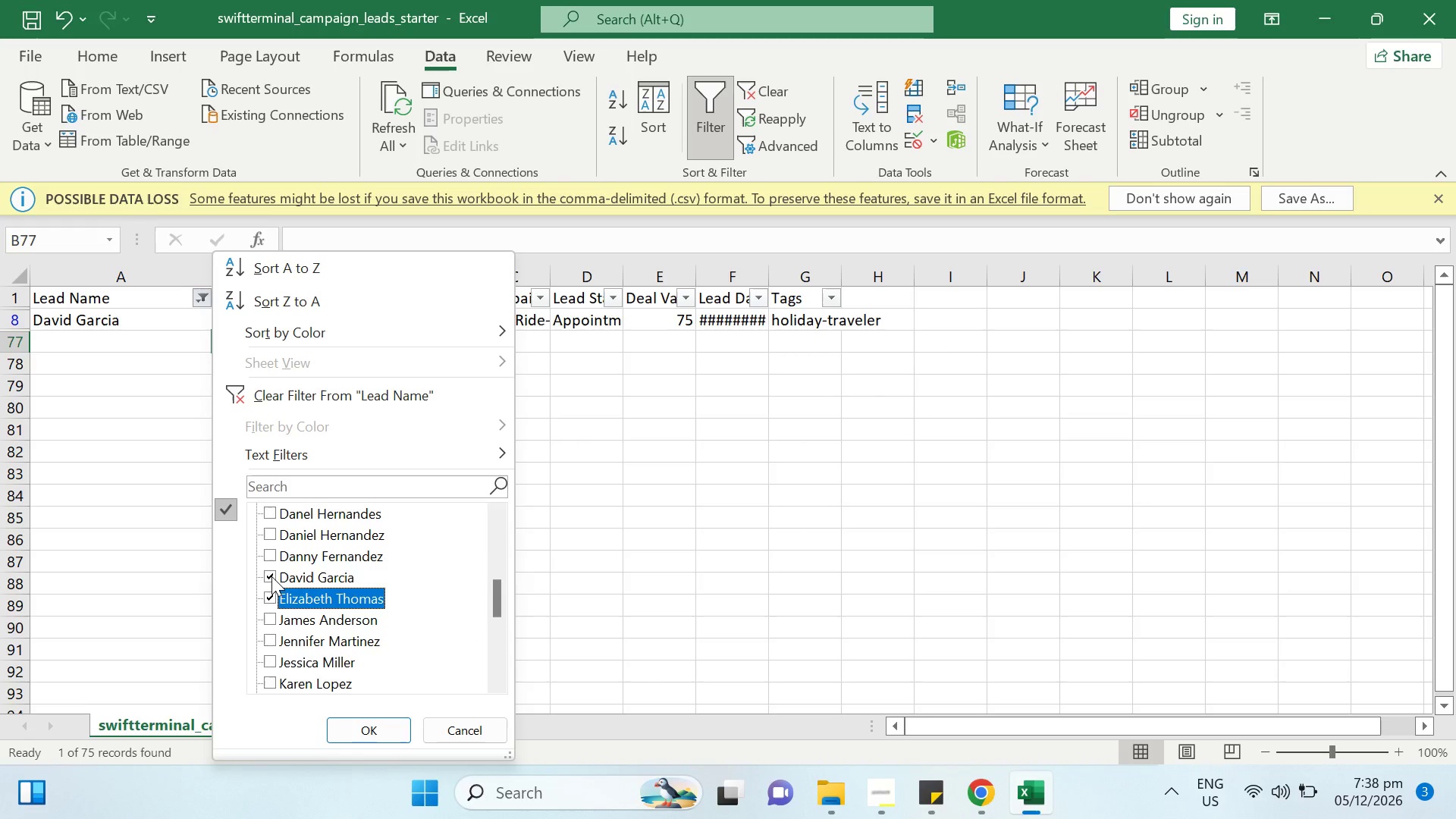 
left_click([271, 576])
 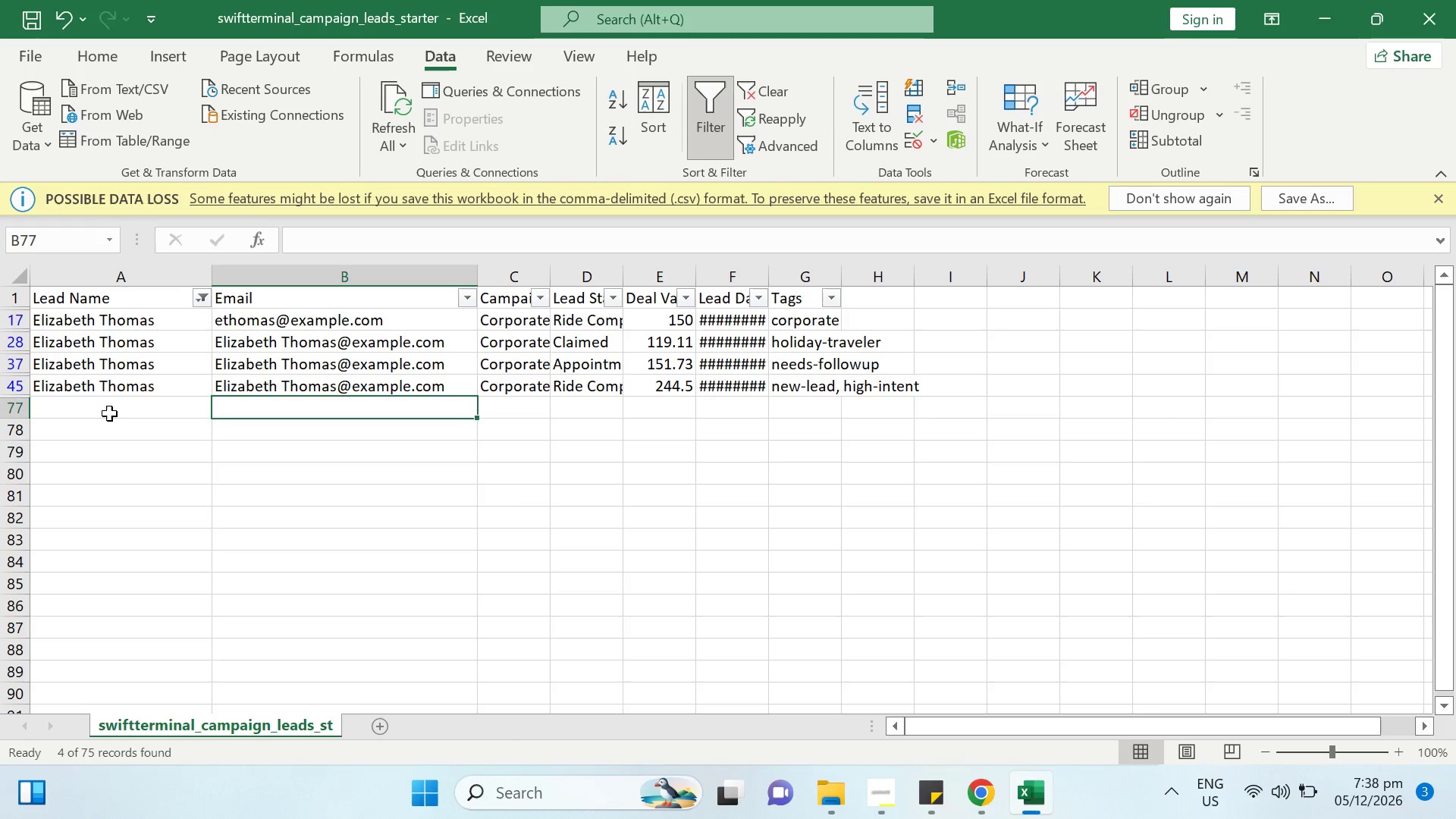 
left_click([84, 322])
 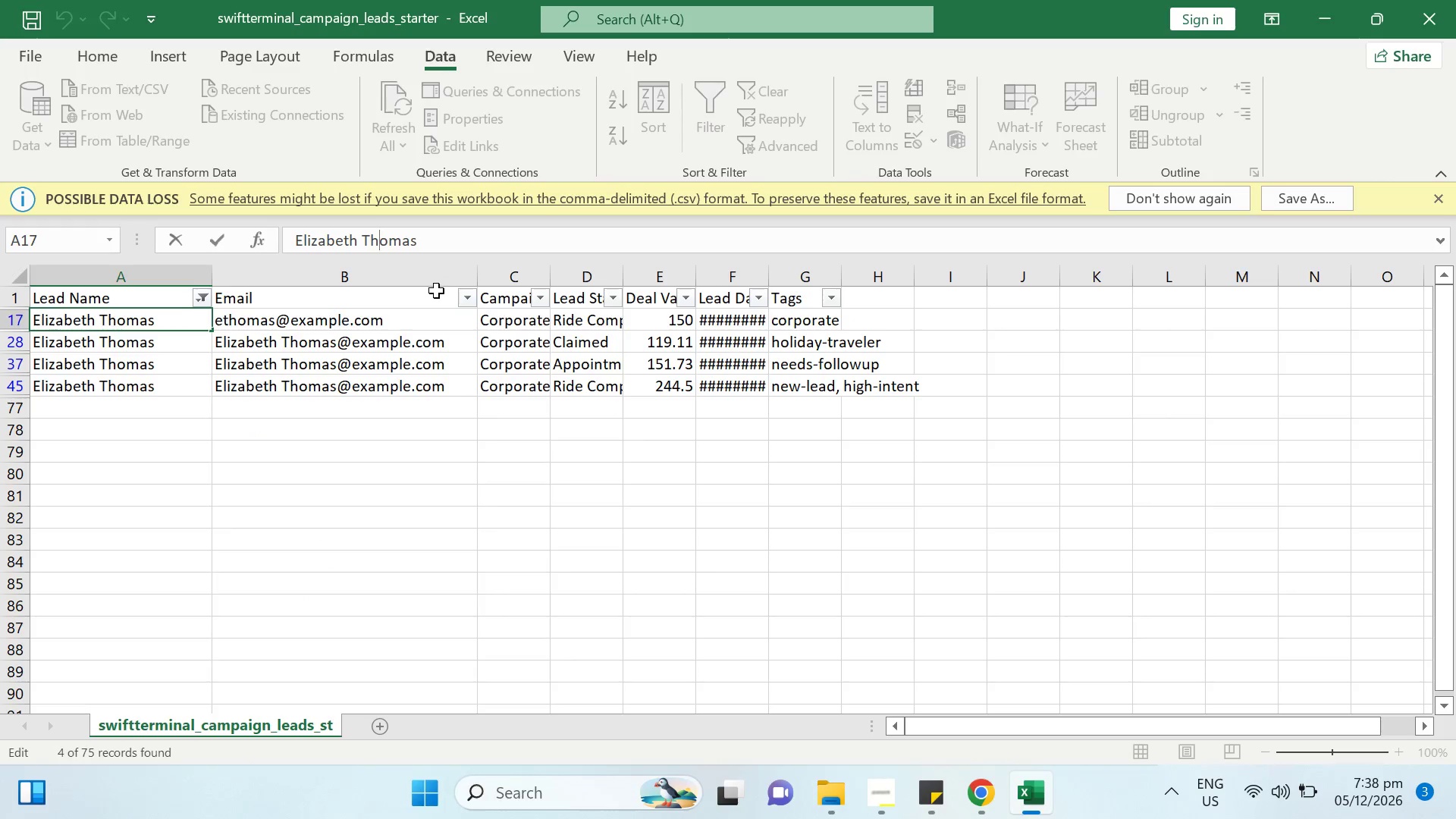 
key(Backspace)
key(Backspace)
type(Th)
 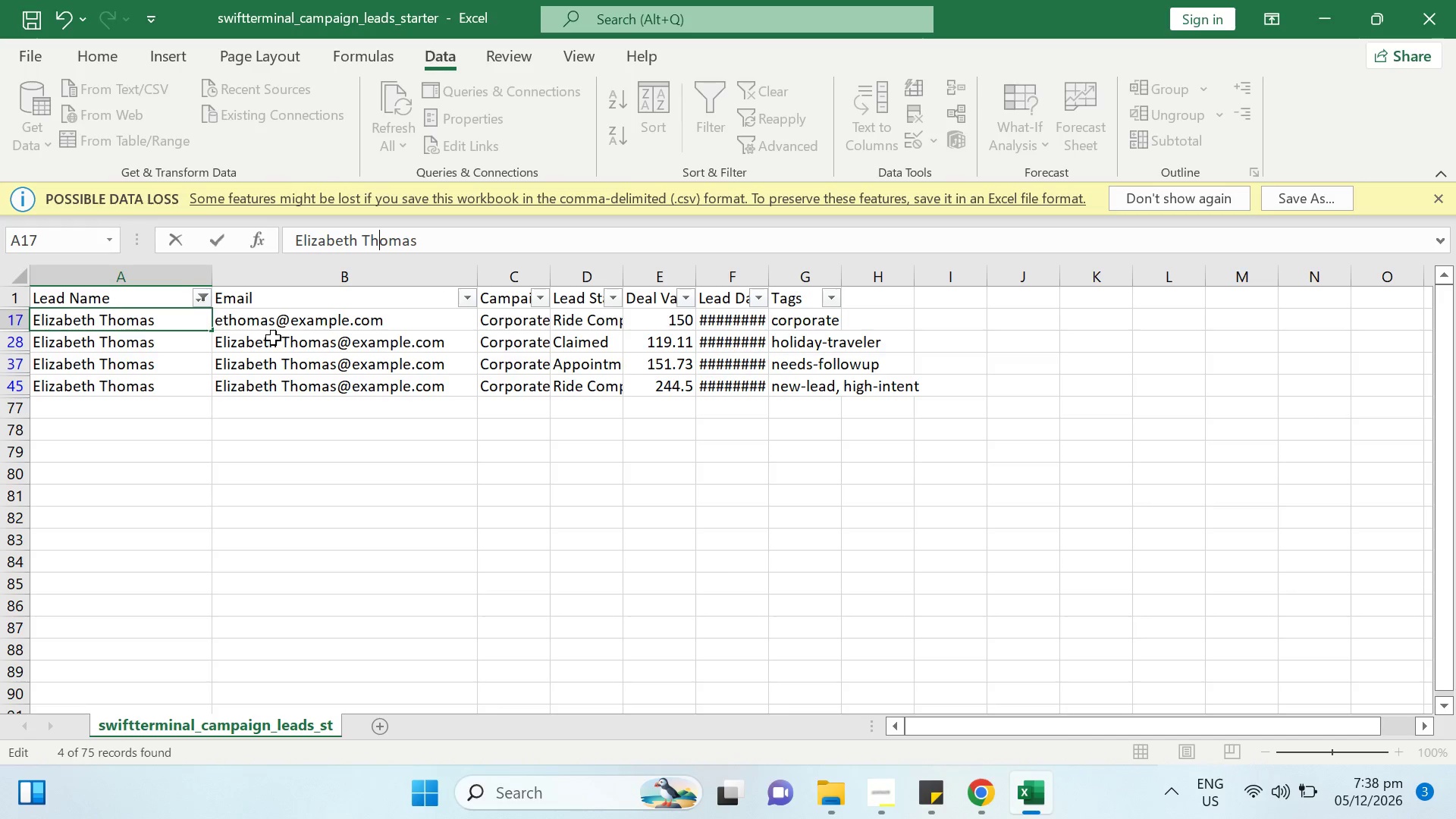 
left_click([162, 344])
 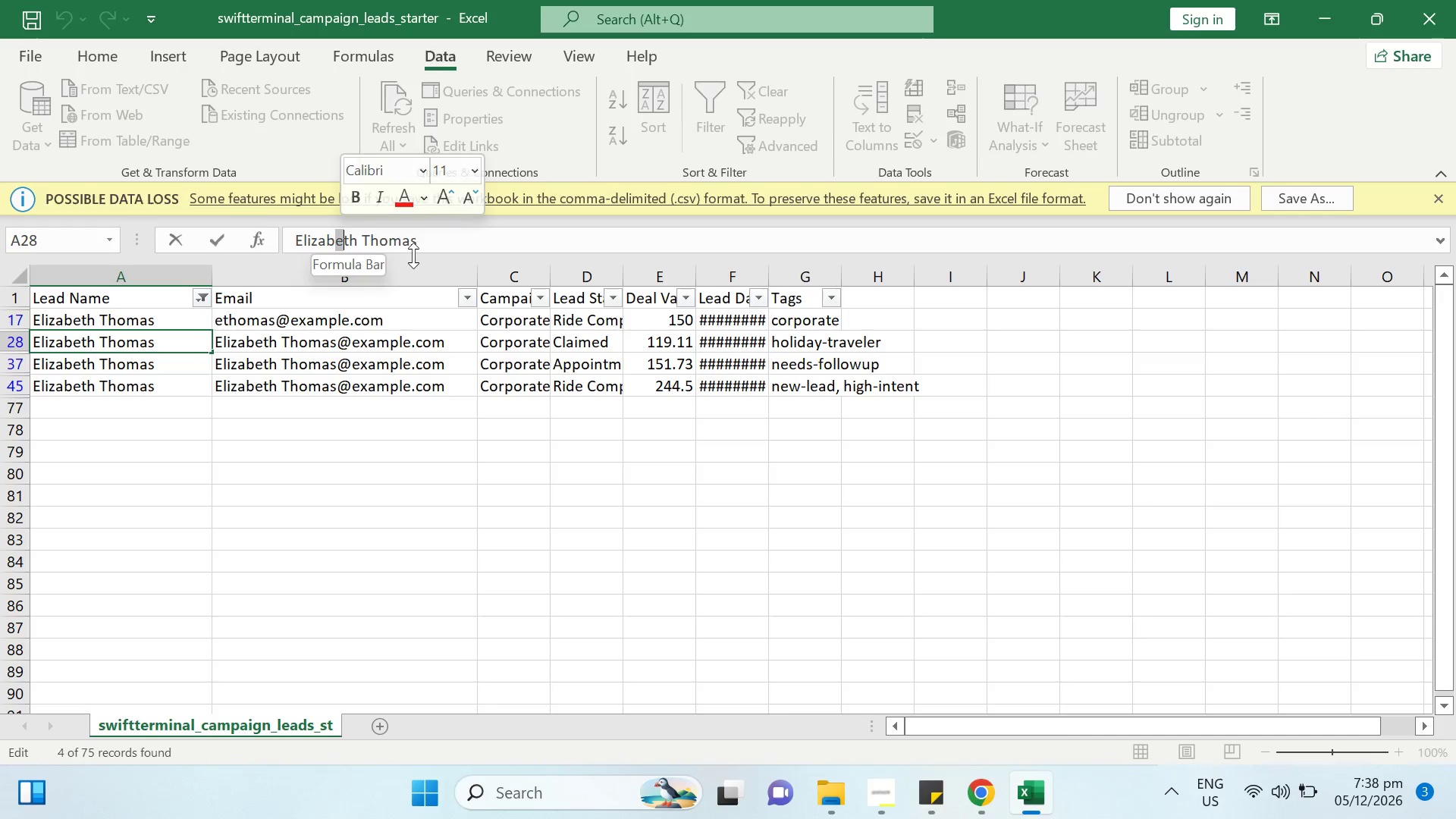 
key(I)
 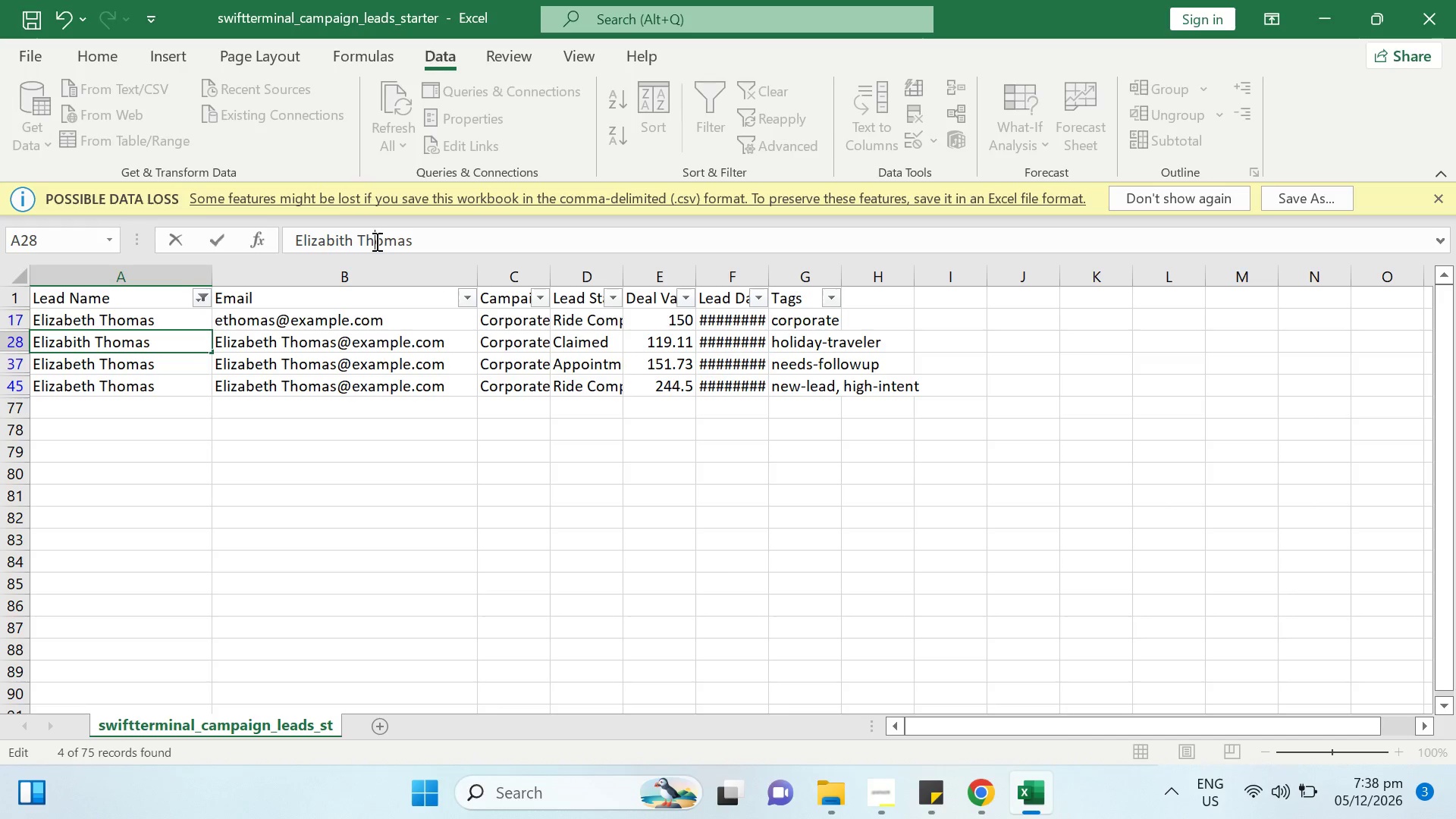 
key(Backspace)
key(Backspace)
type(Sh)
 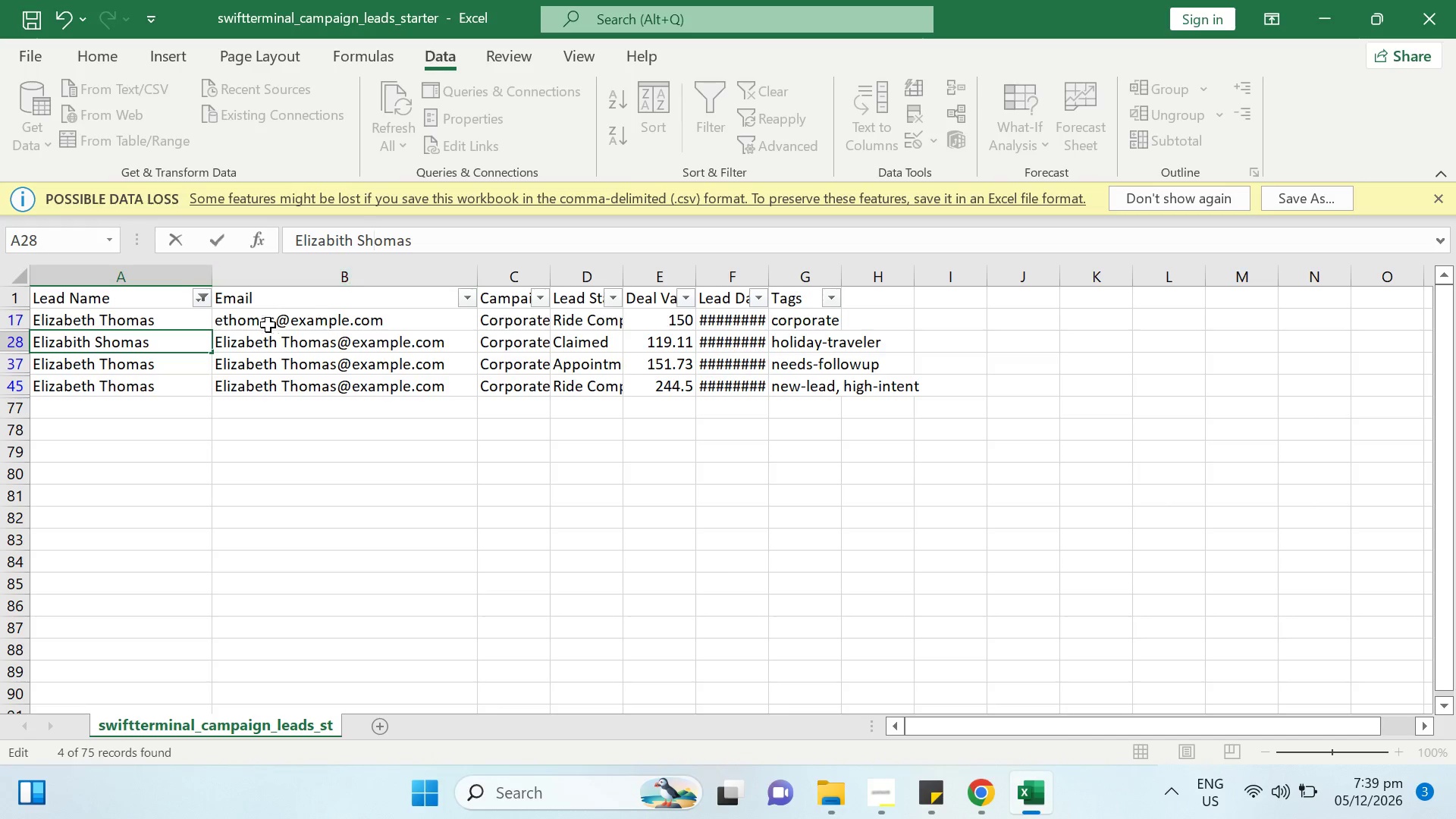 
double_click([279, 340])
 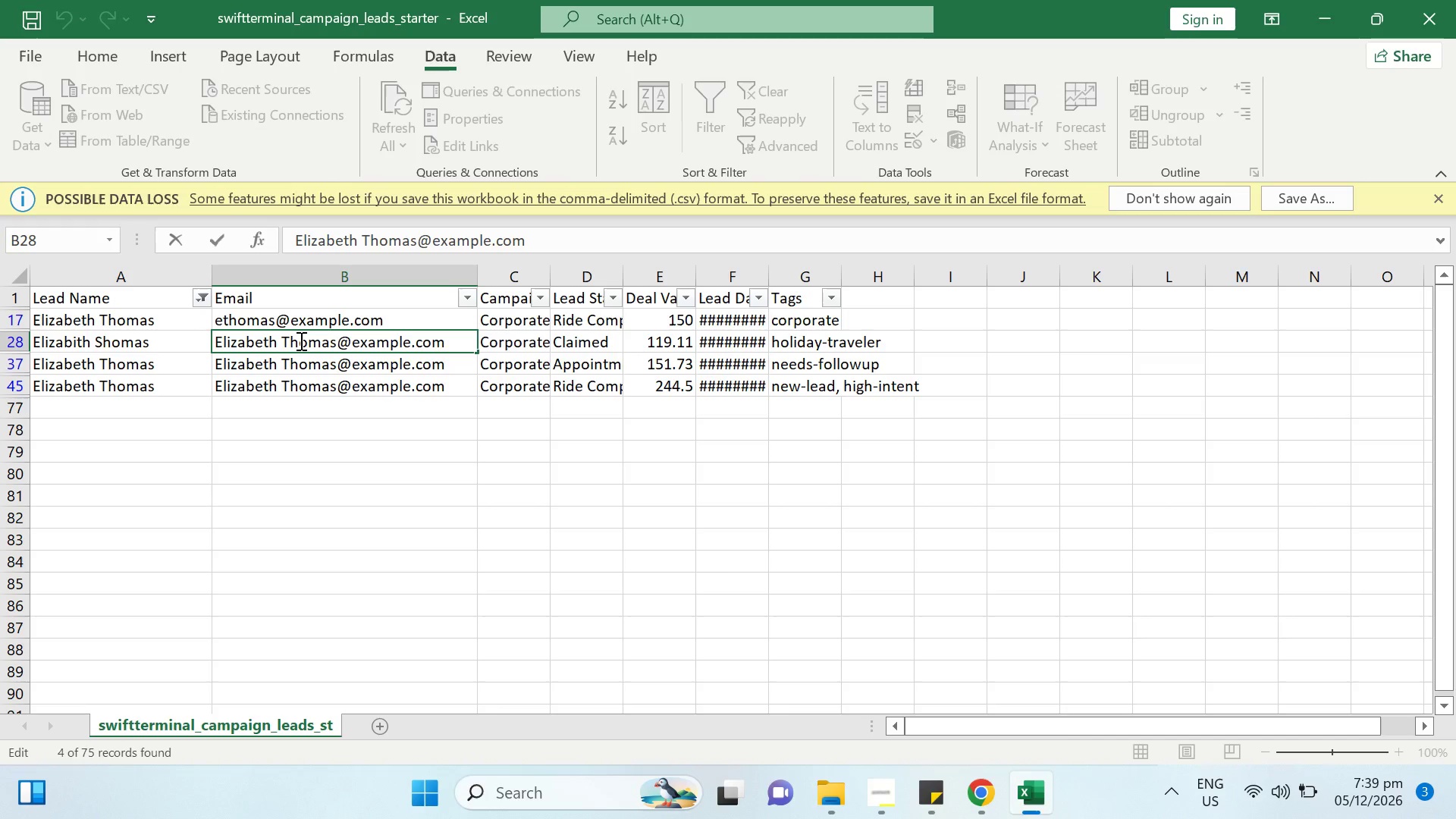 
left_click_drag(start_coordinate=[300, 340], to_coordinate=[276, 341])
 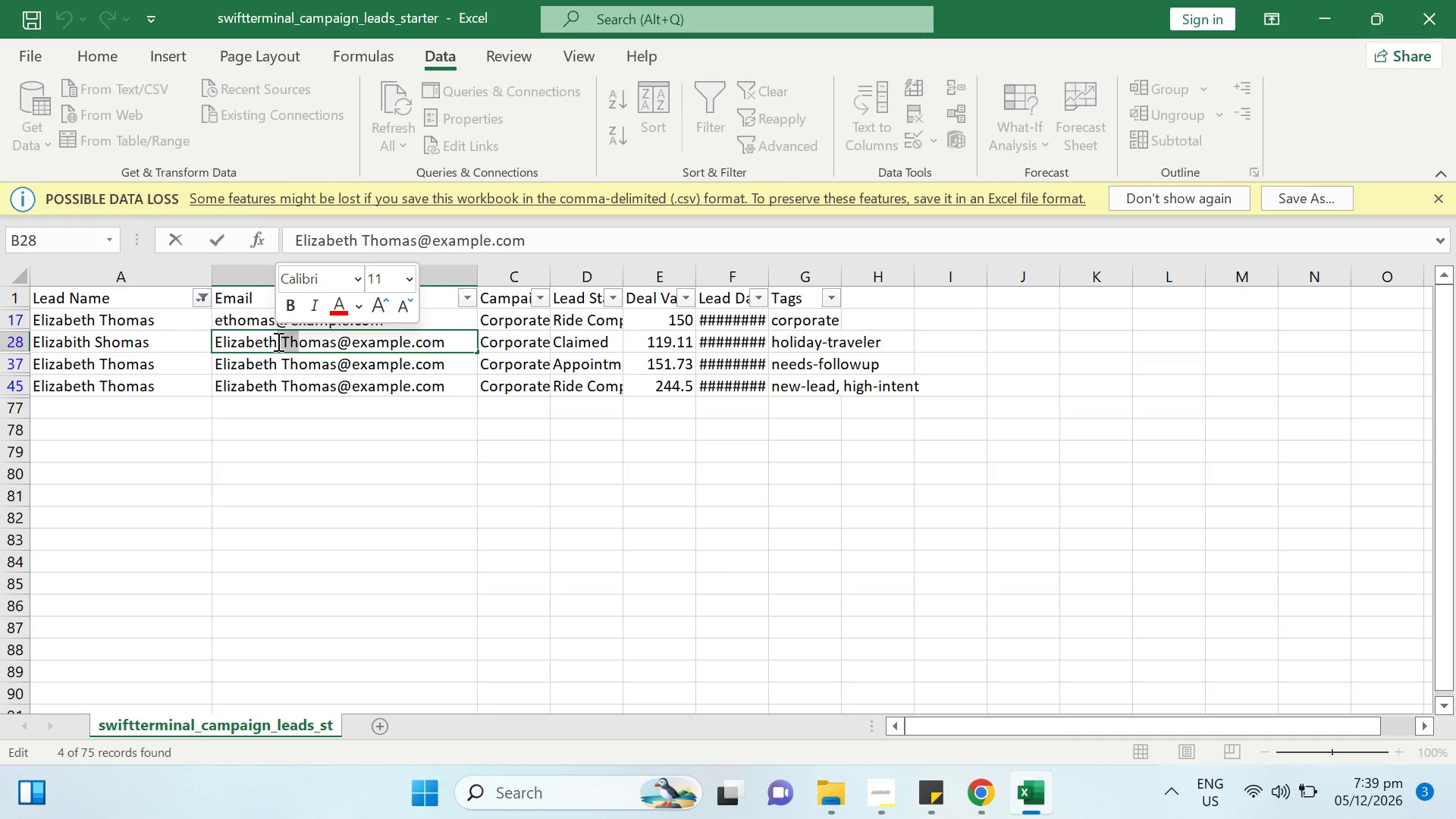 
key(Backspace)
type(.sh)
 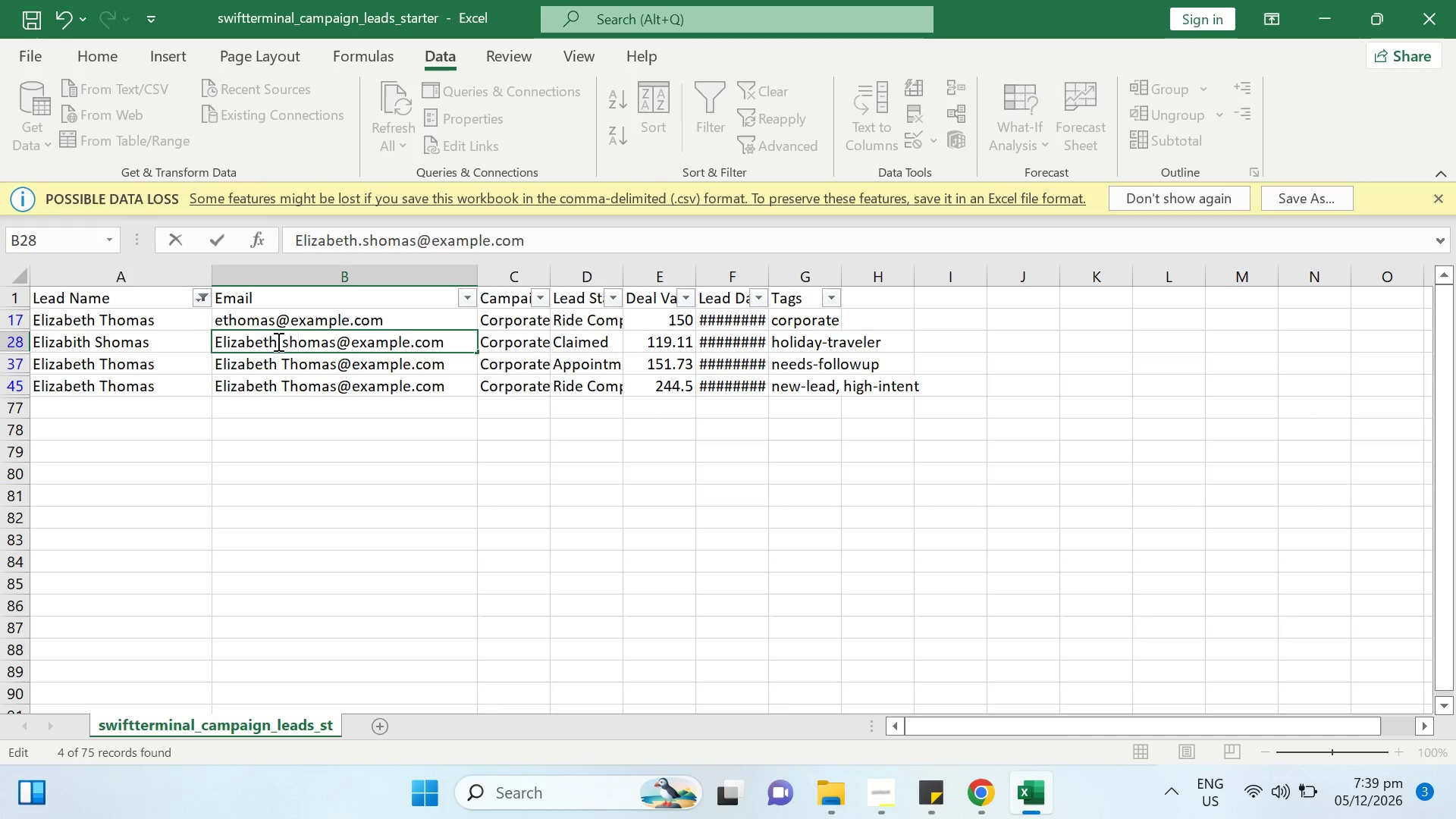 
key(ArrowLeft)
 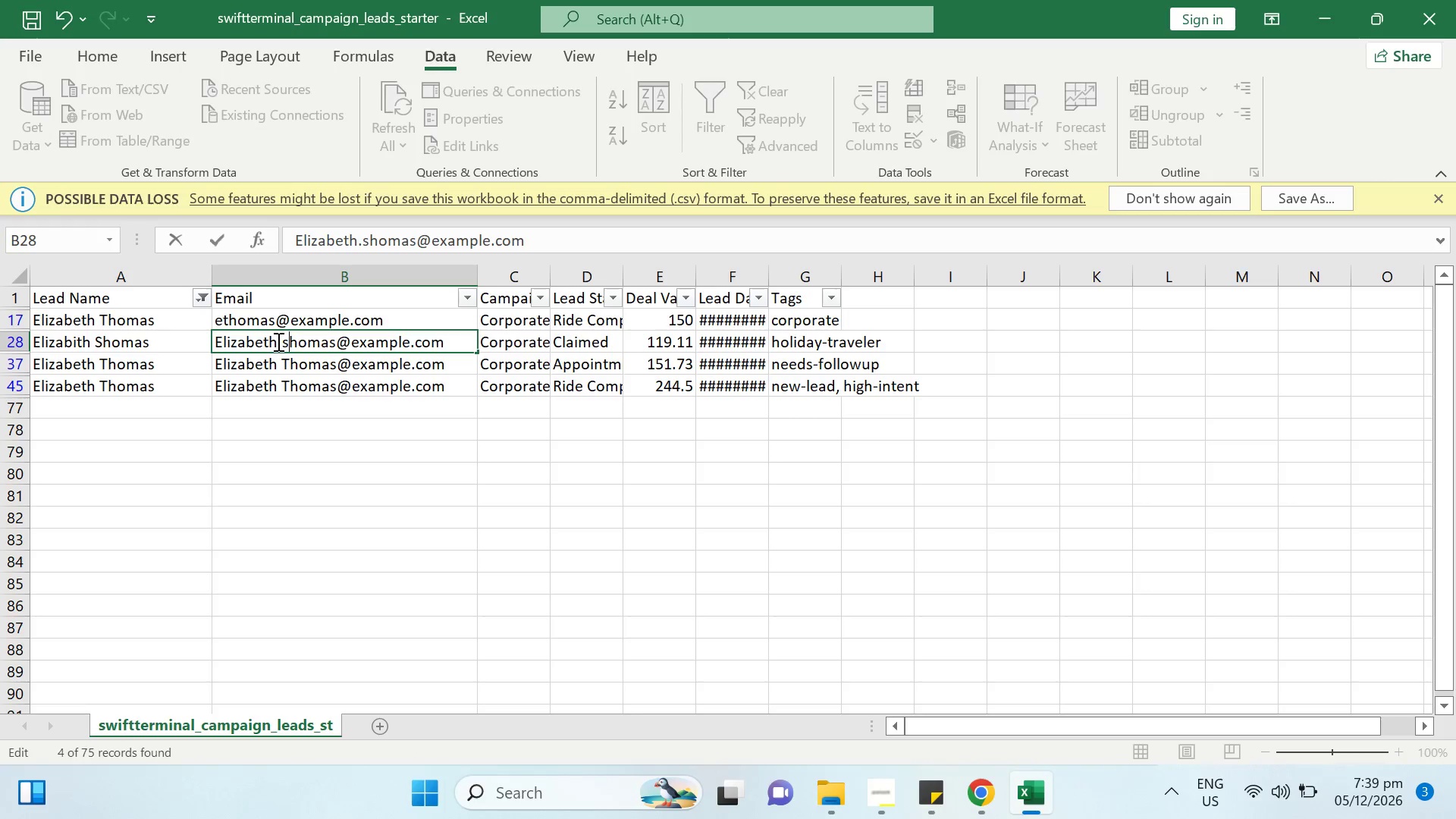 
key(ArrowLeft)
 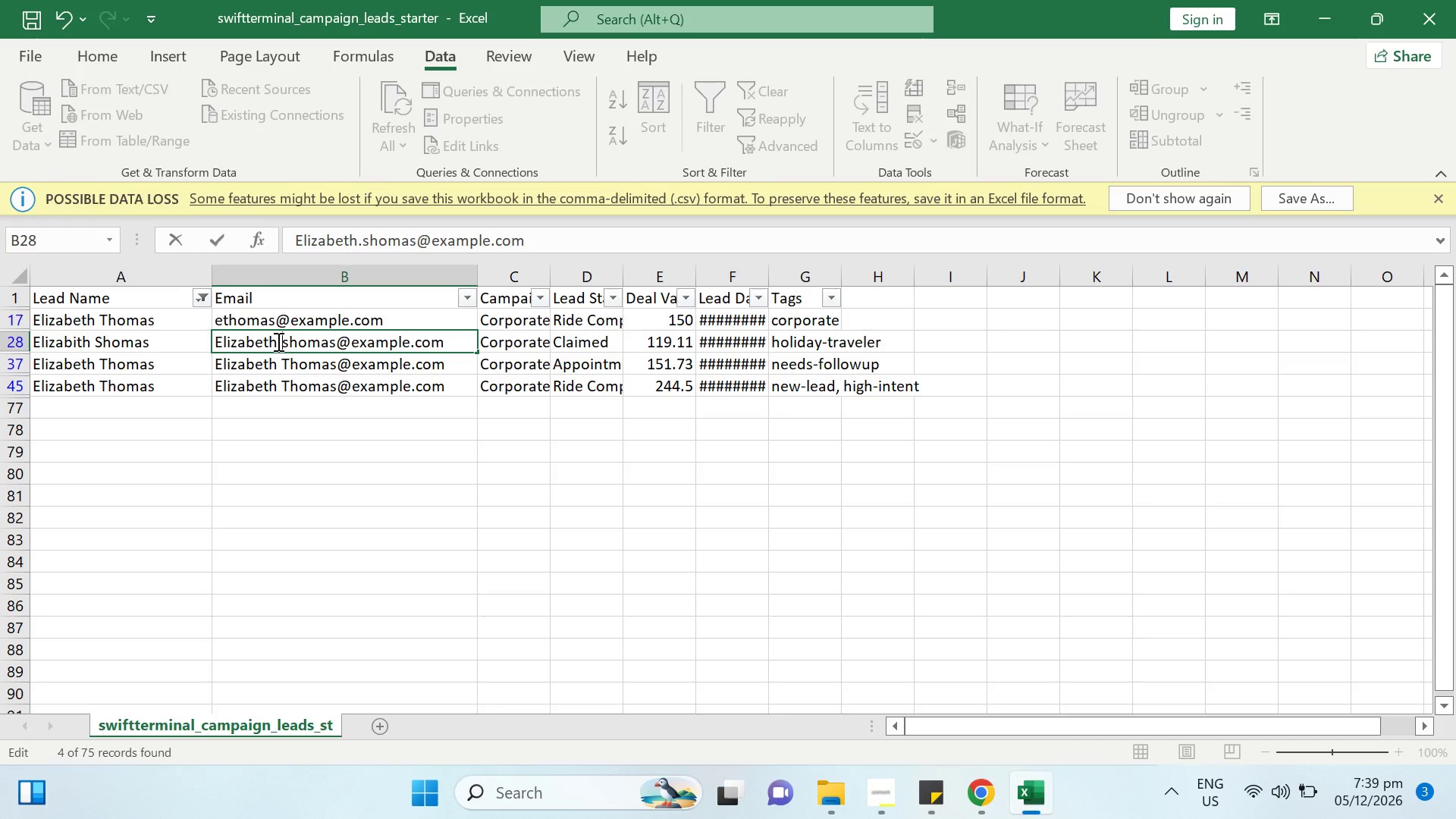 
key(ArrowLeft)
 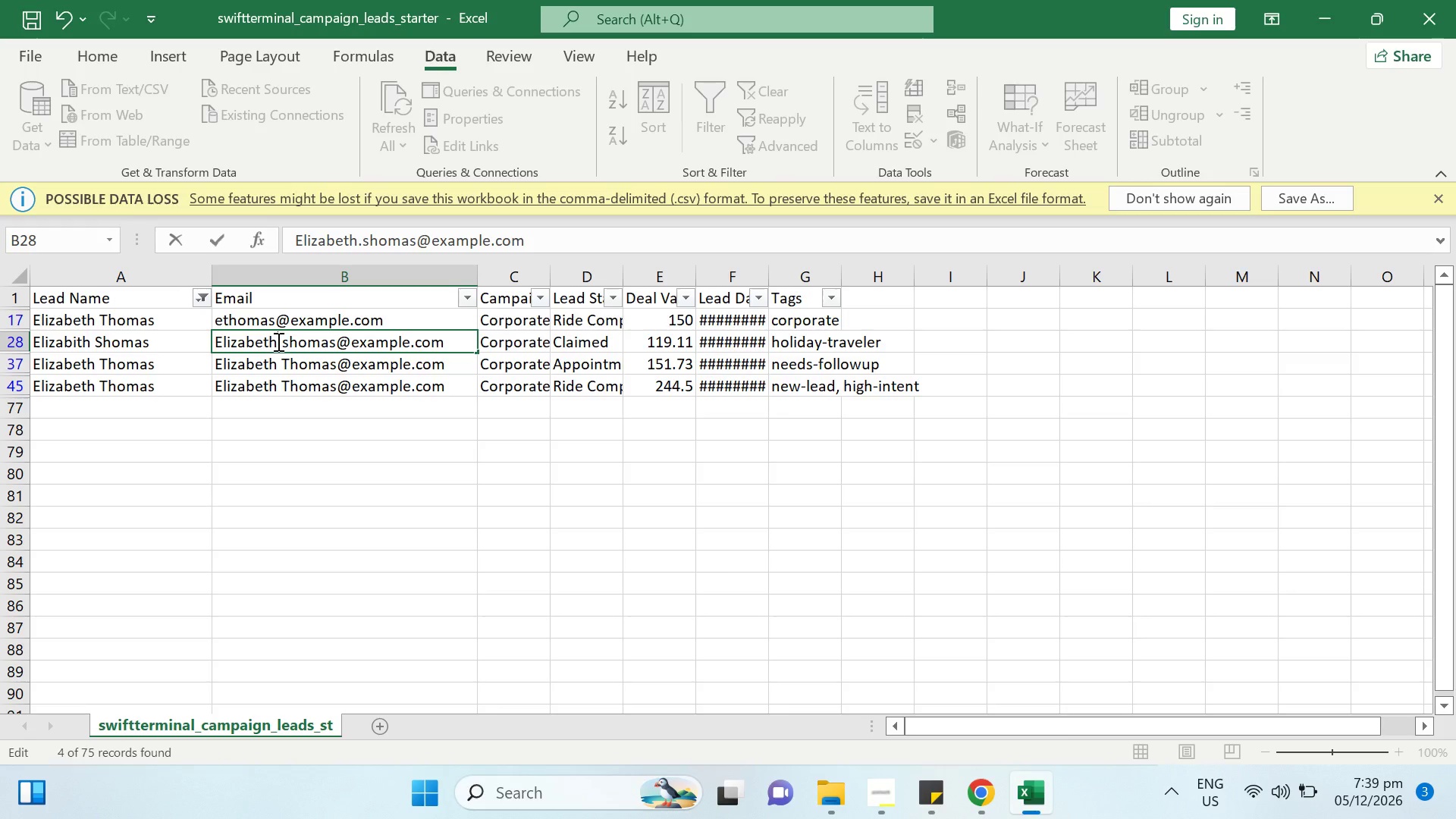 
key(ArrowLeft)
 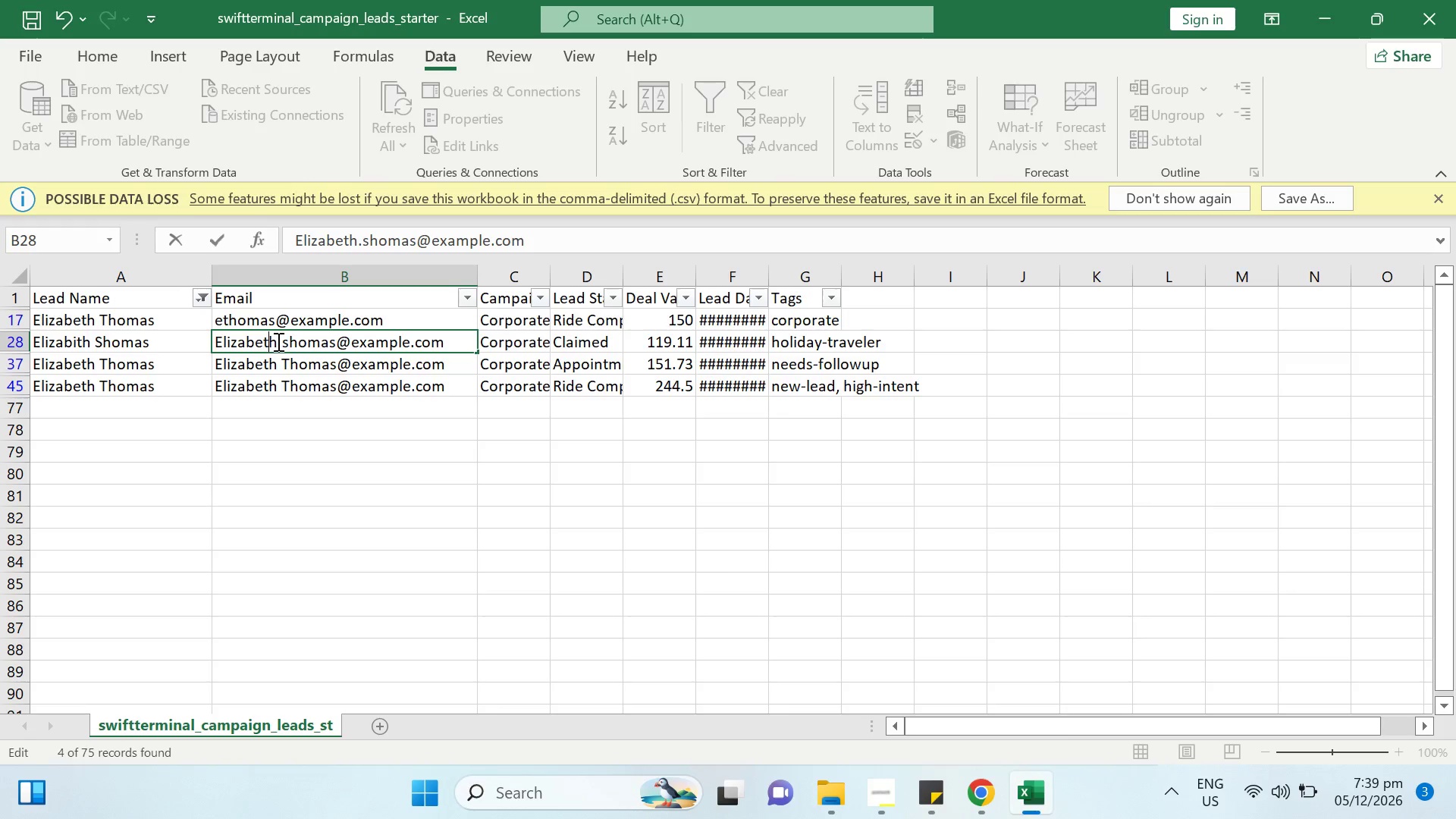 
key(ArrowLeft)
 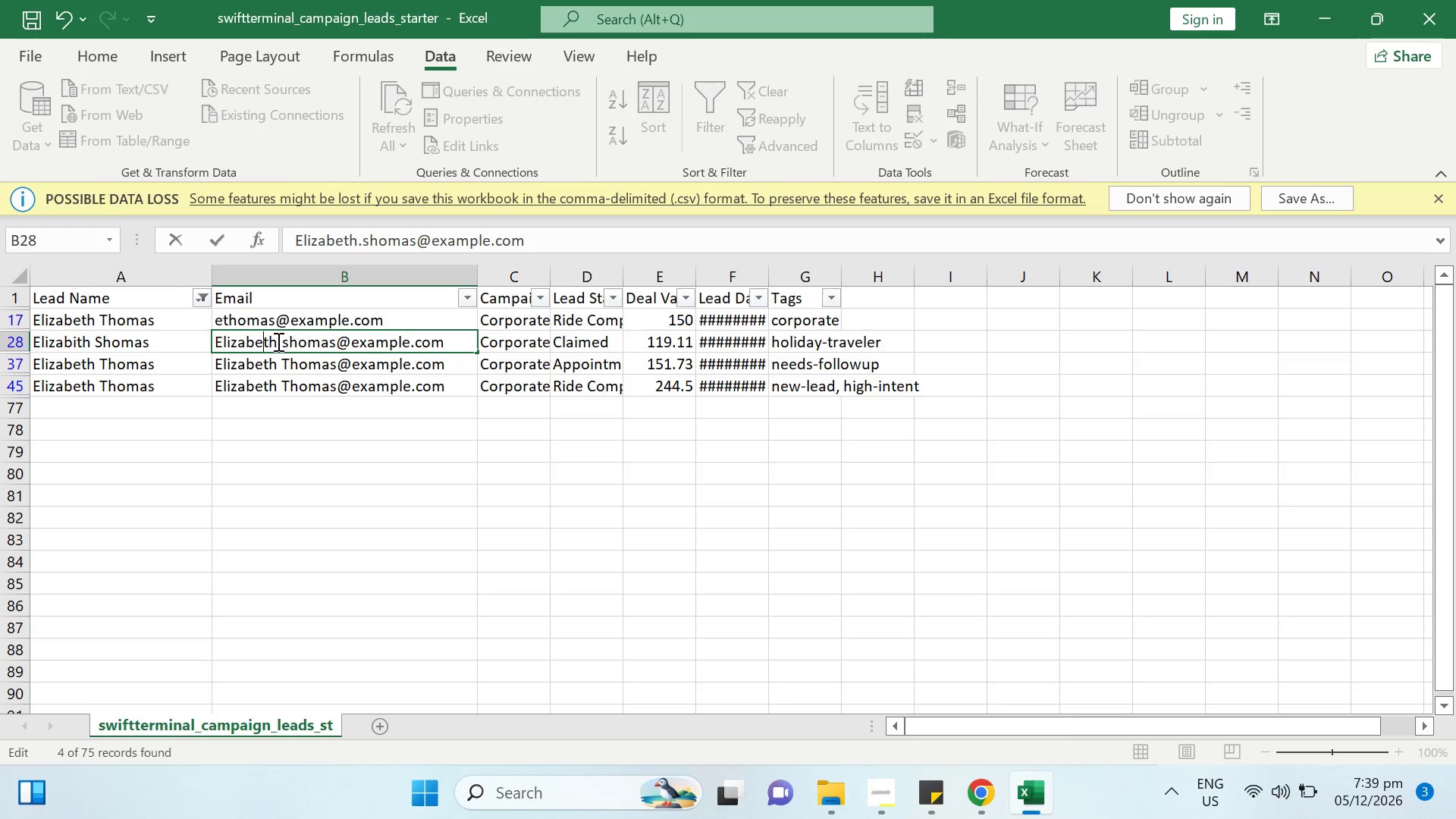 
key(ArrowLeft)
 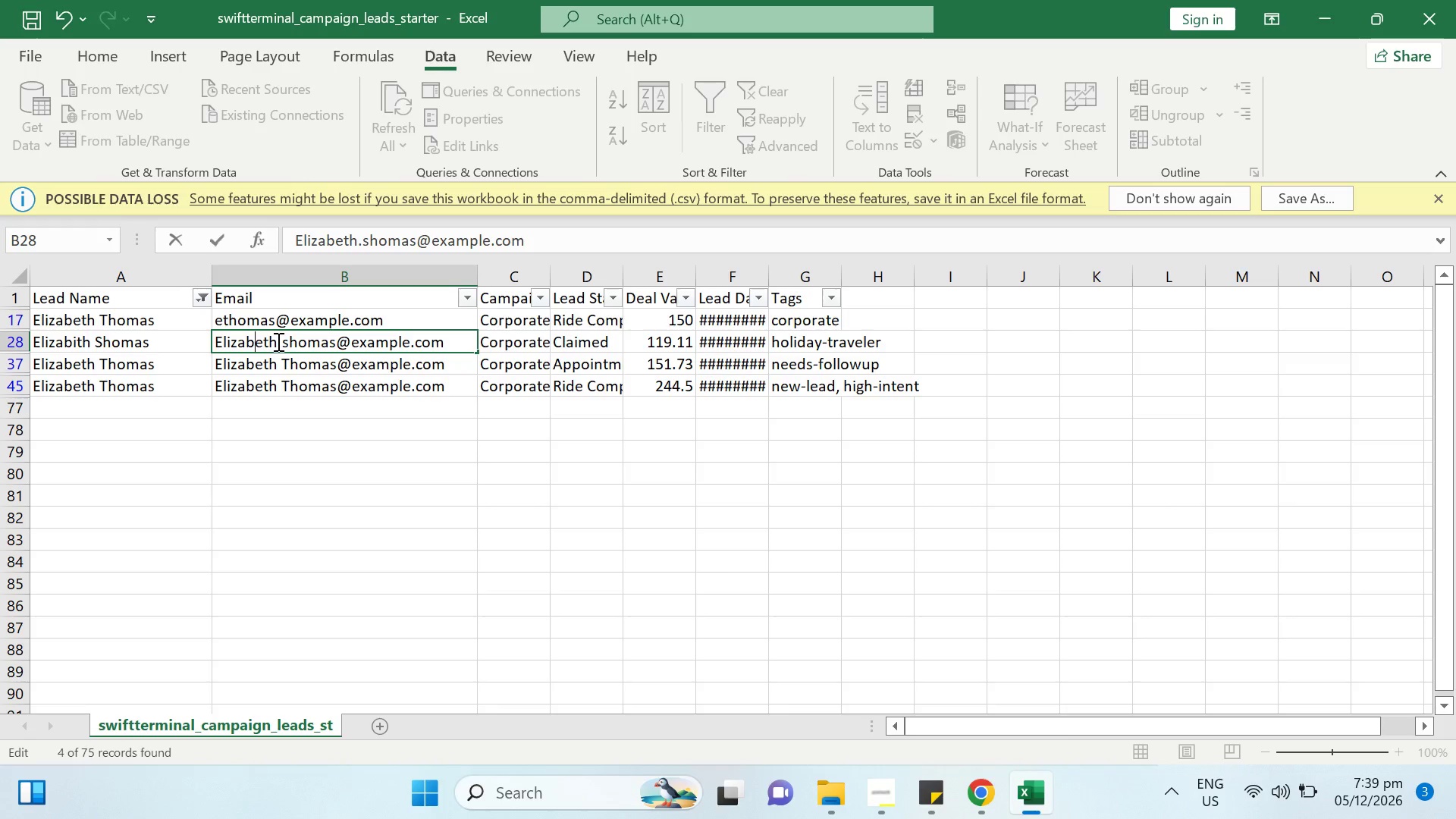 
key(ArrowLeft)
 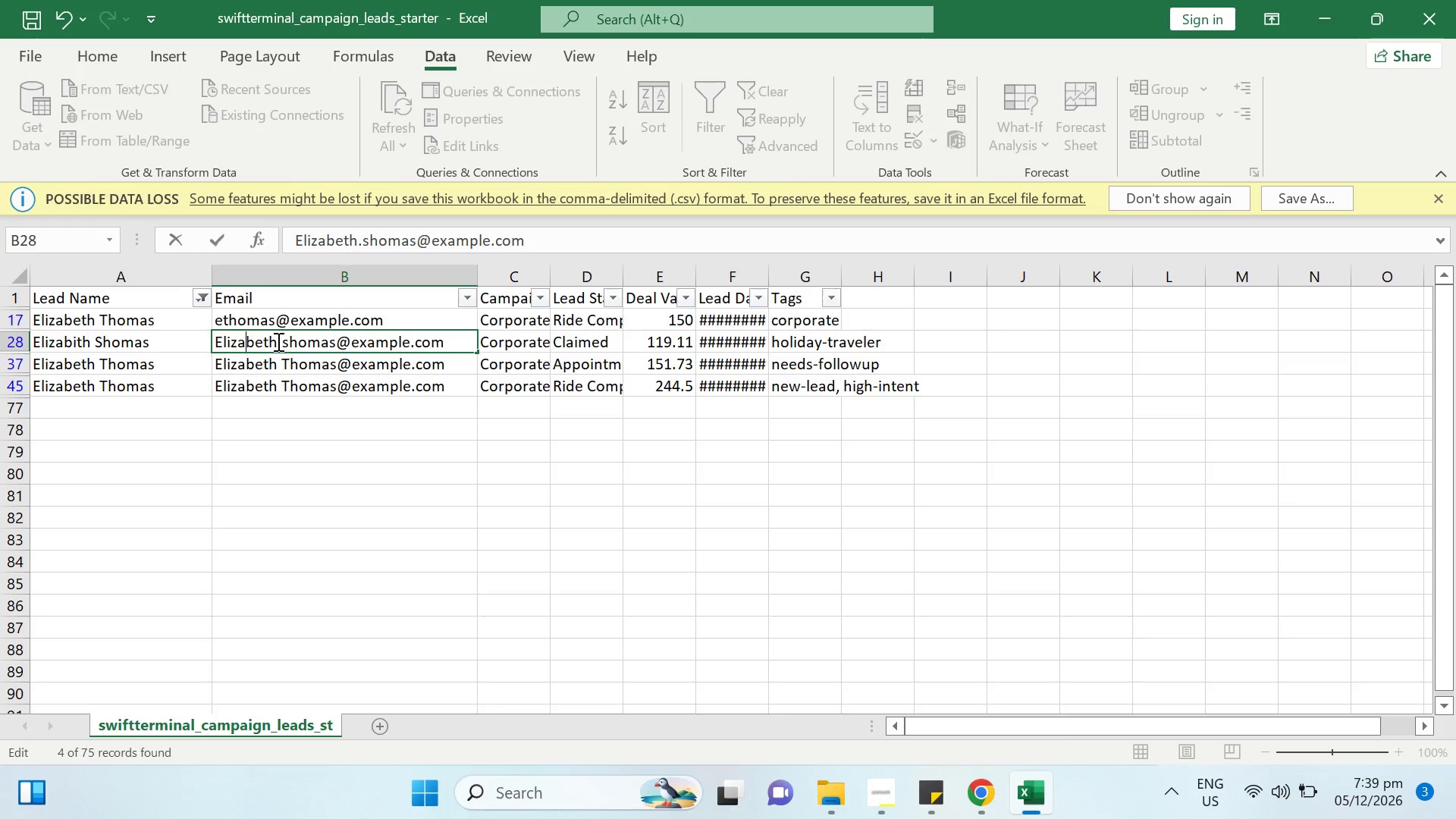 
key(ArrowLeft)
 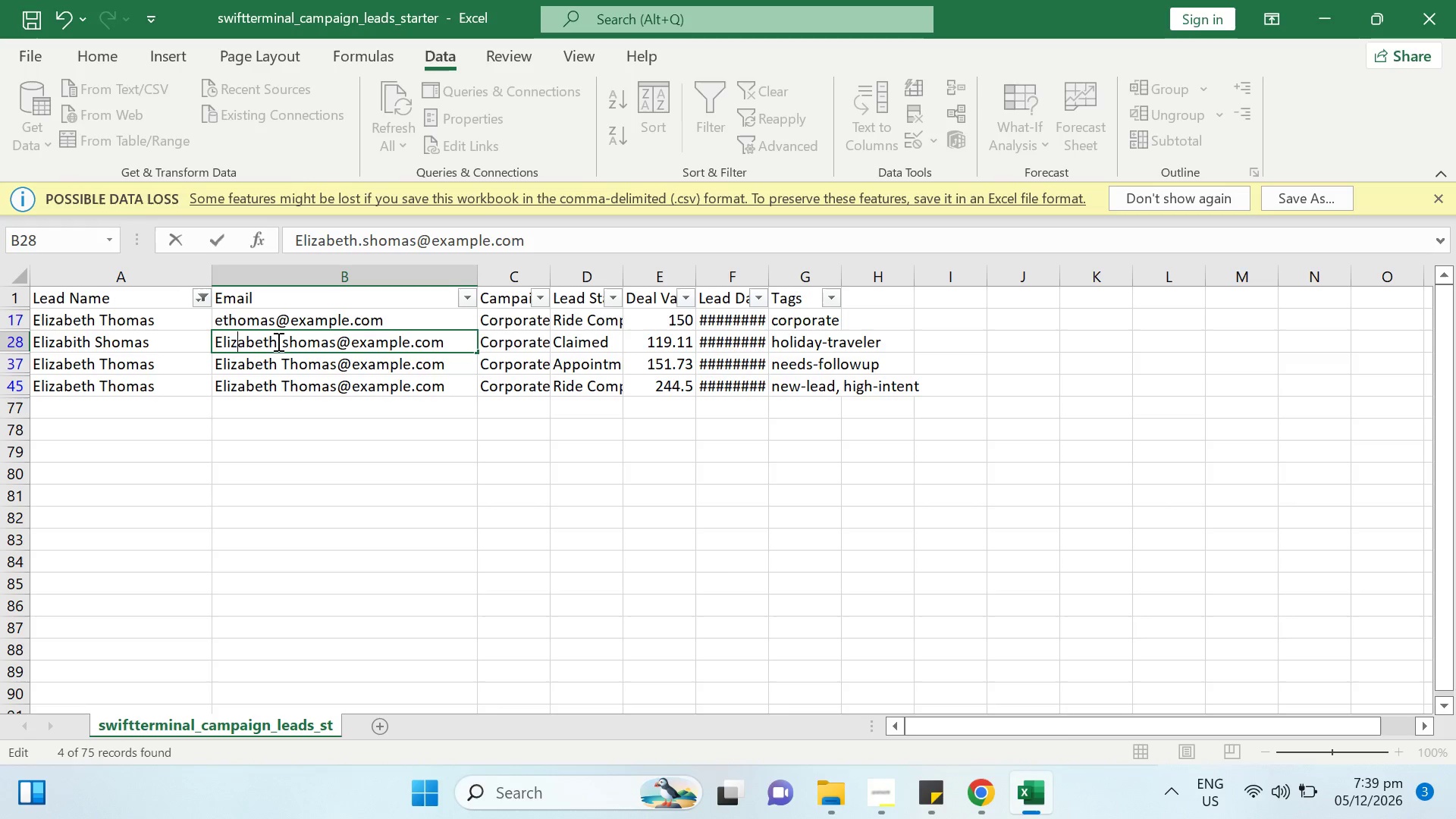 
key(ArrowLeft)
 